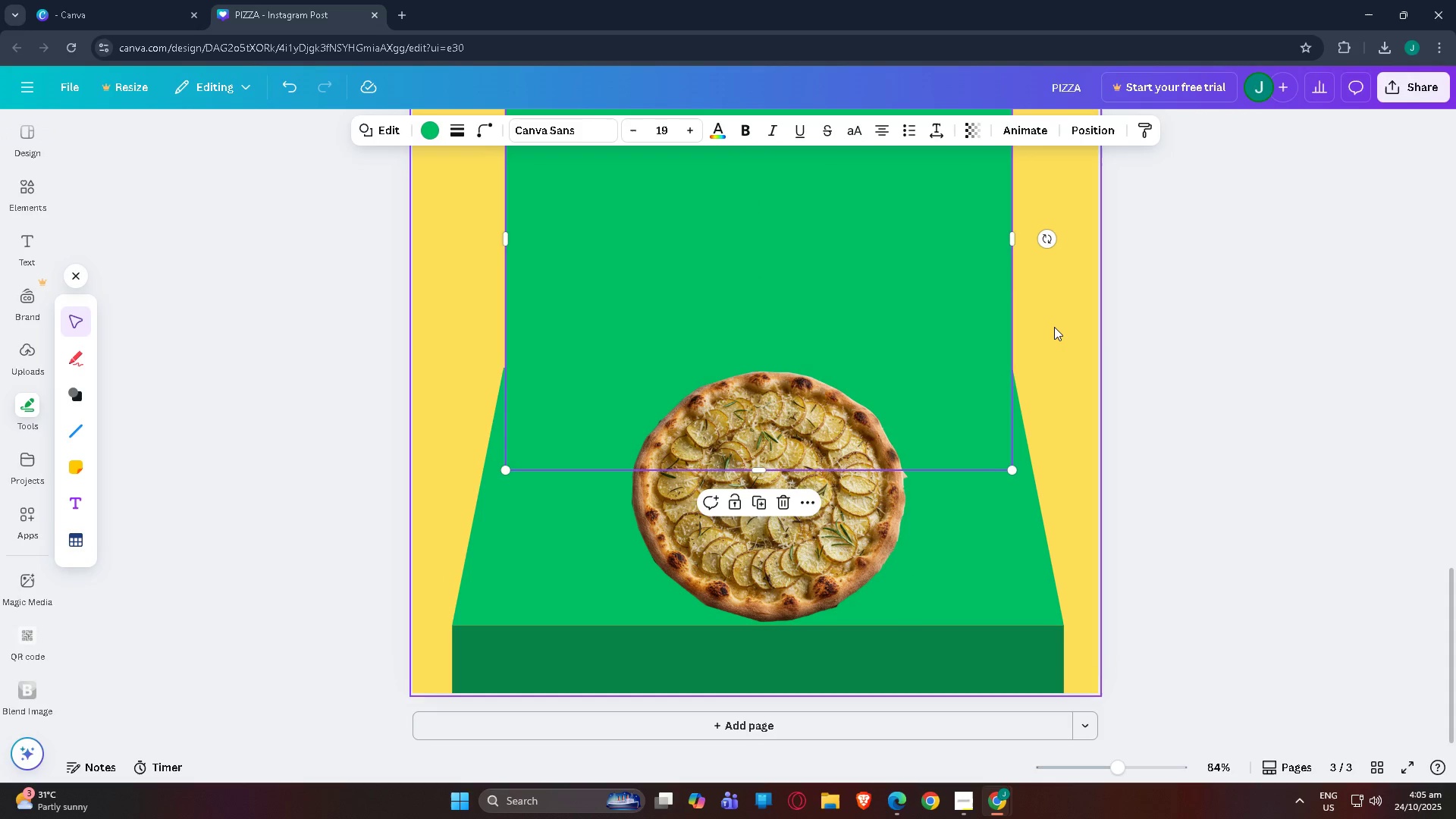 
double_click([1054, 327])
 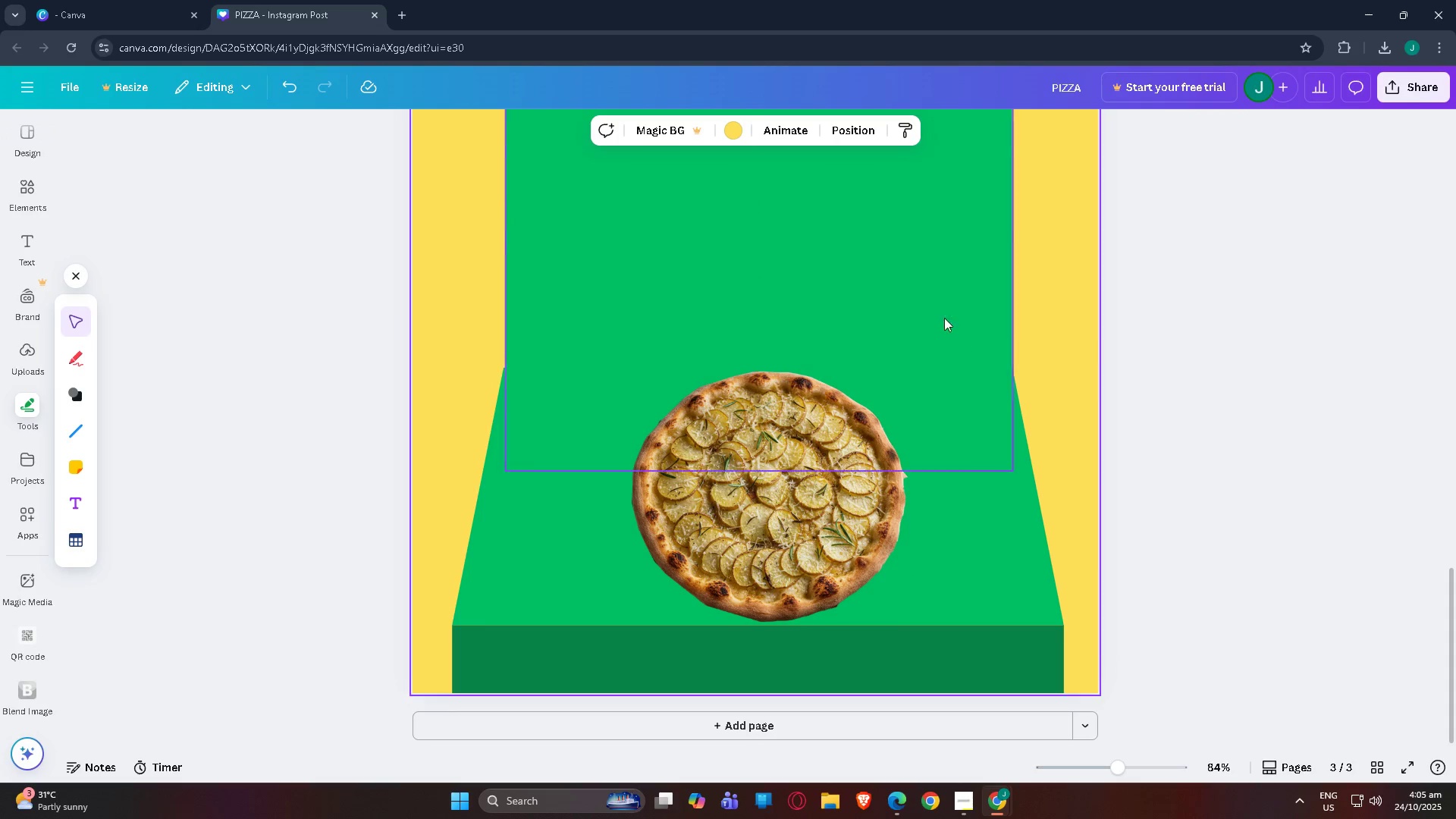 
left_click_drag(start_coordinate=[937, 302], to_coordinate=[943, 199])
 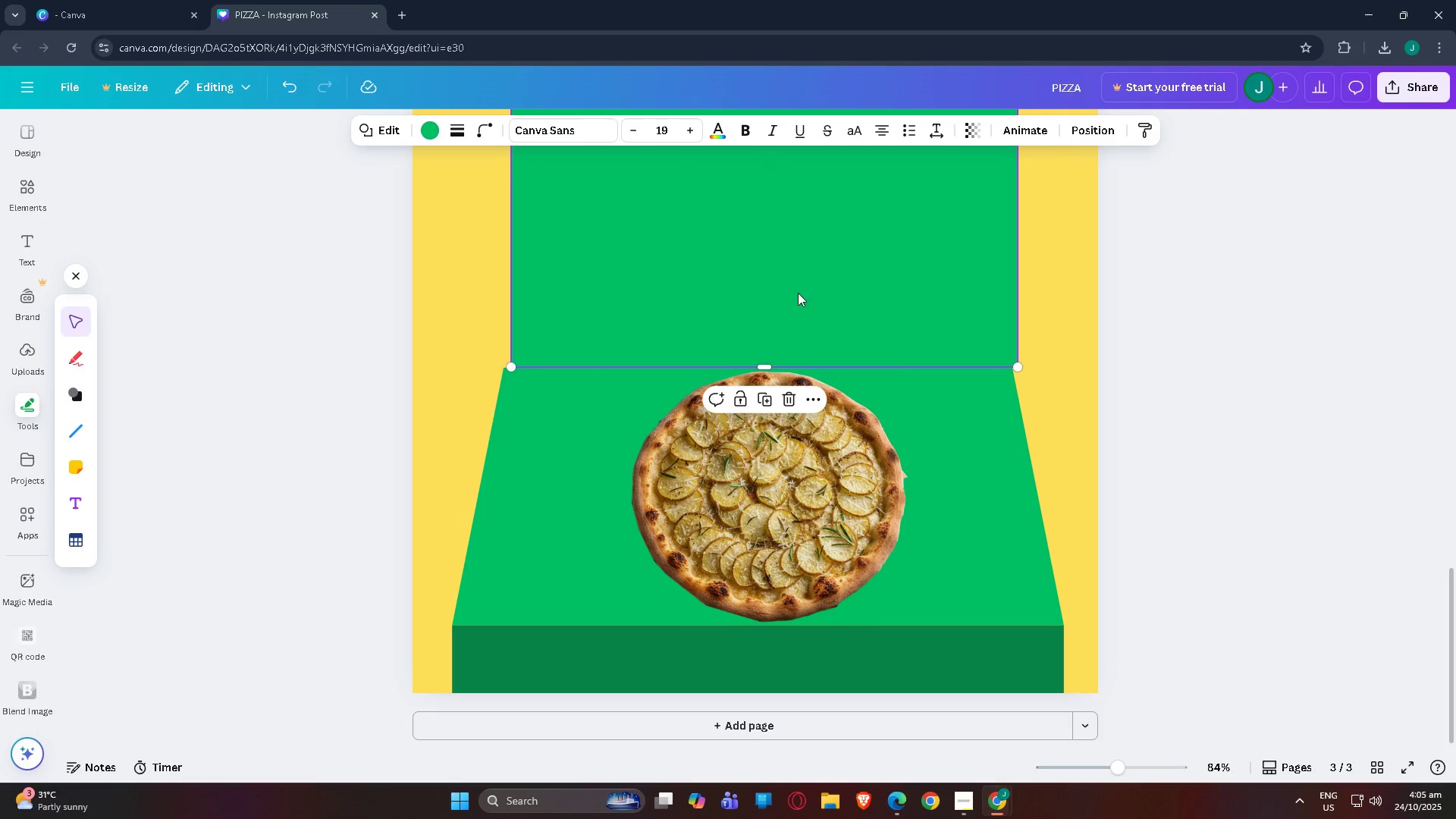 
left_click_drag(start_coordinate=[846, 278], to_coordinate=[841, 277])
 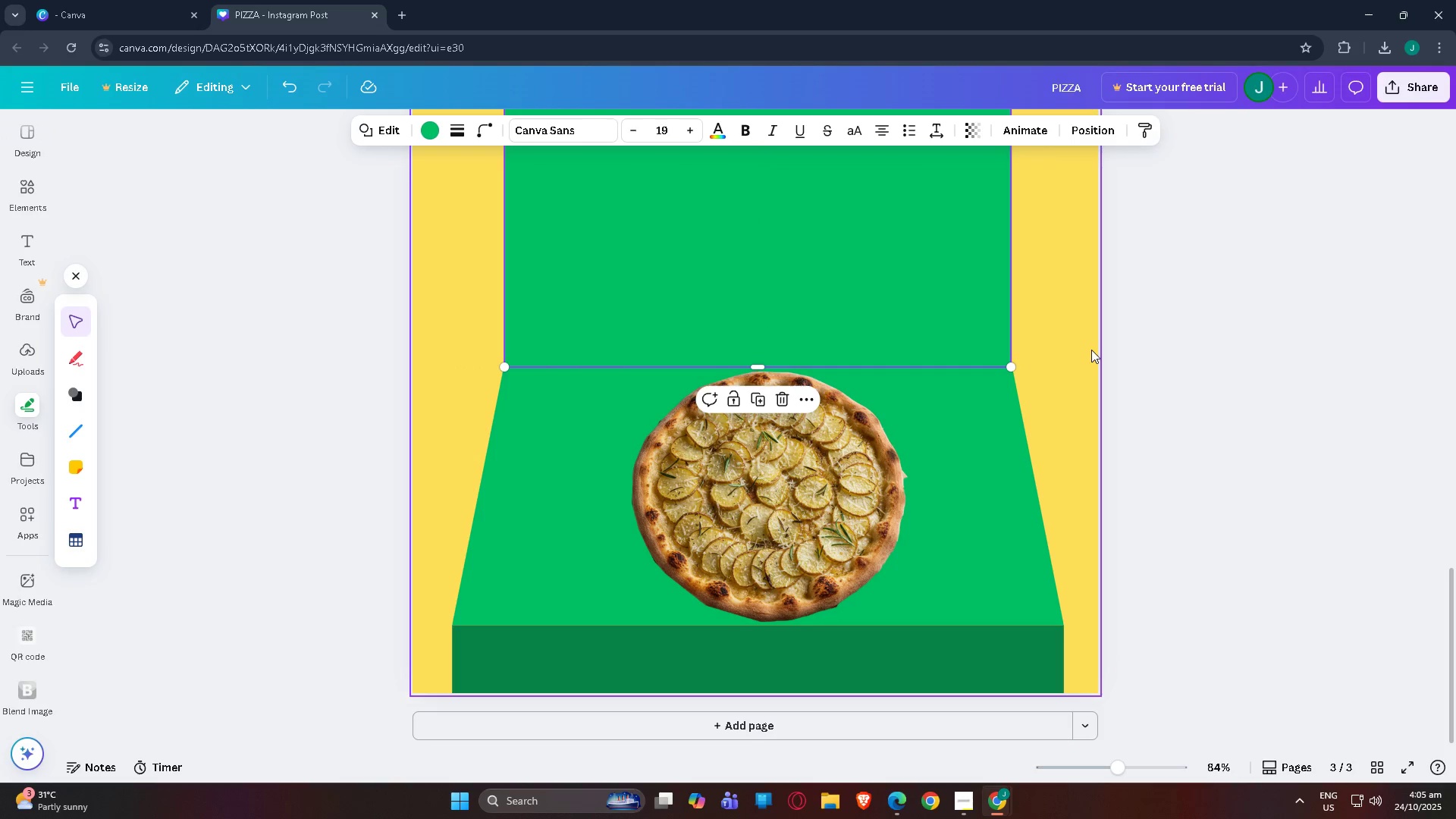 
left_click([1091, 350])
 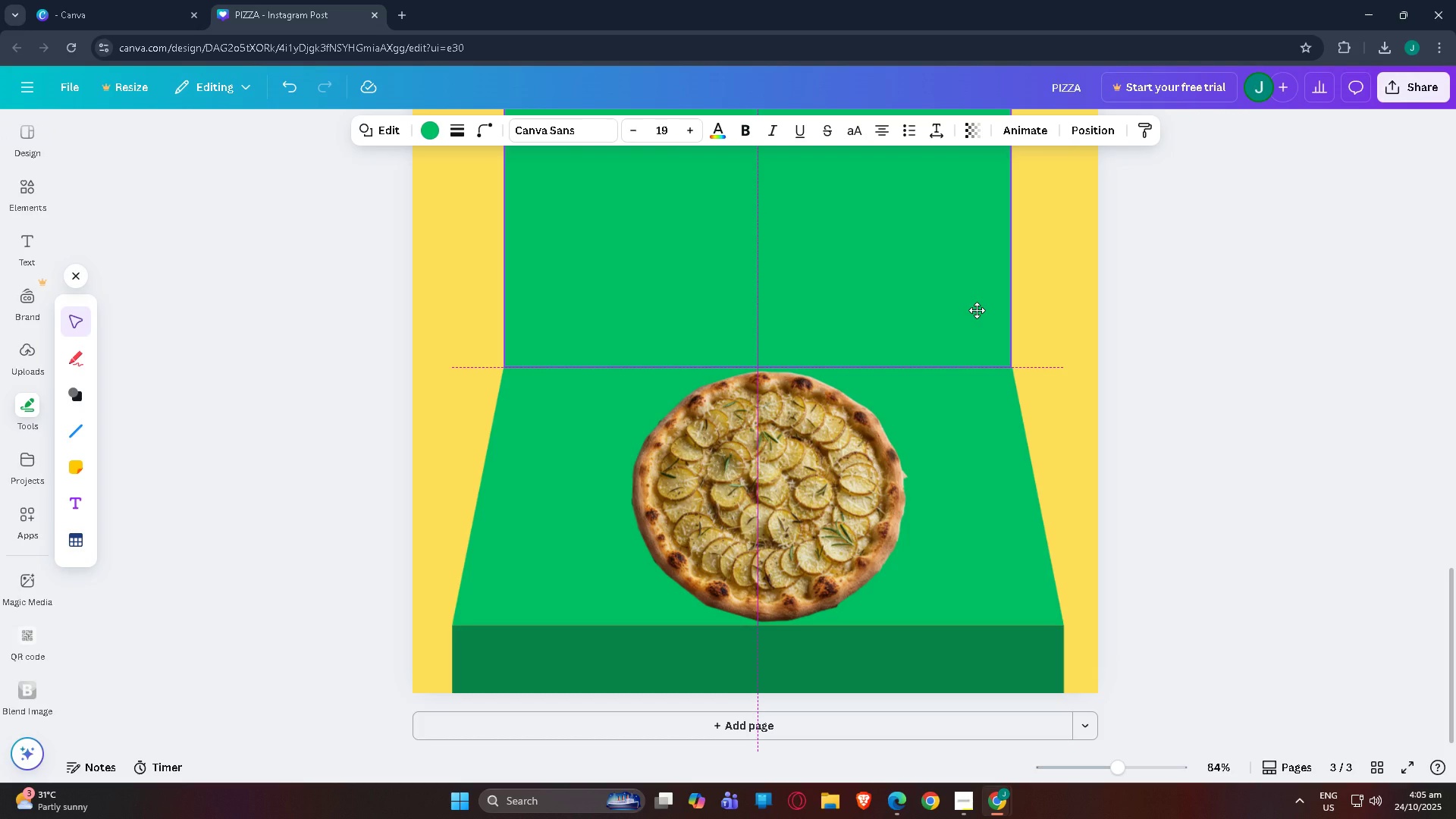 
left_click([1080, 320])
 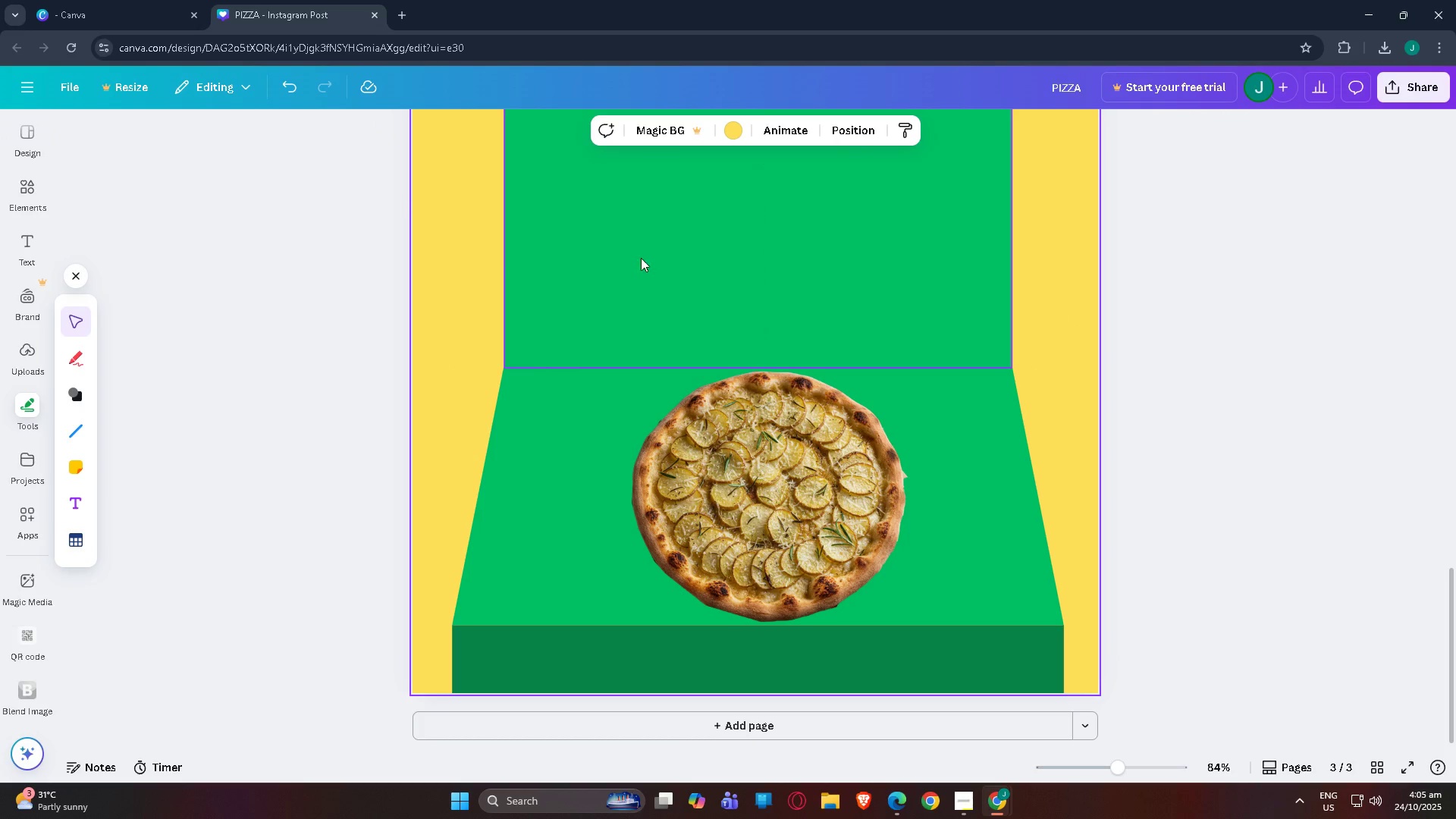 
scroll: coordinate [937, 374], scroll_direction: up, amount: 2.0
 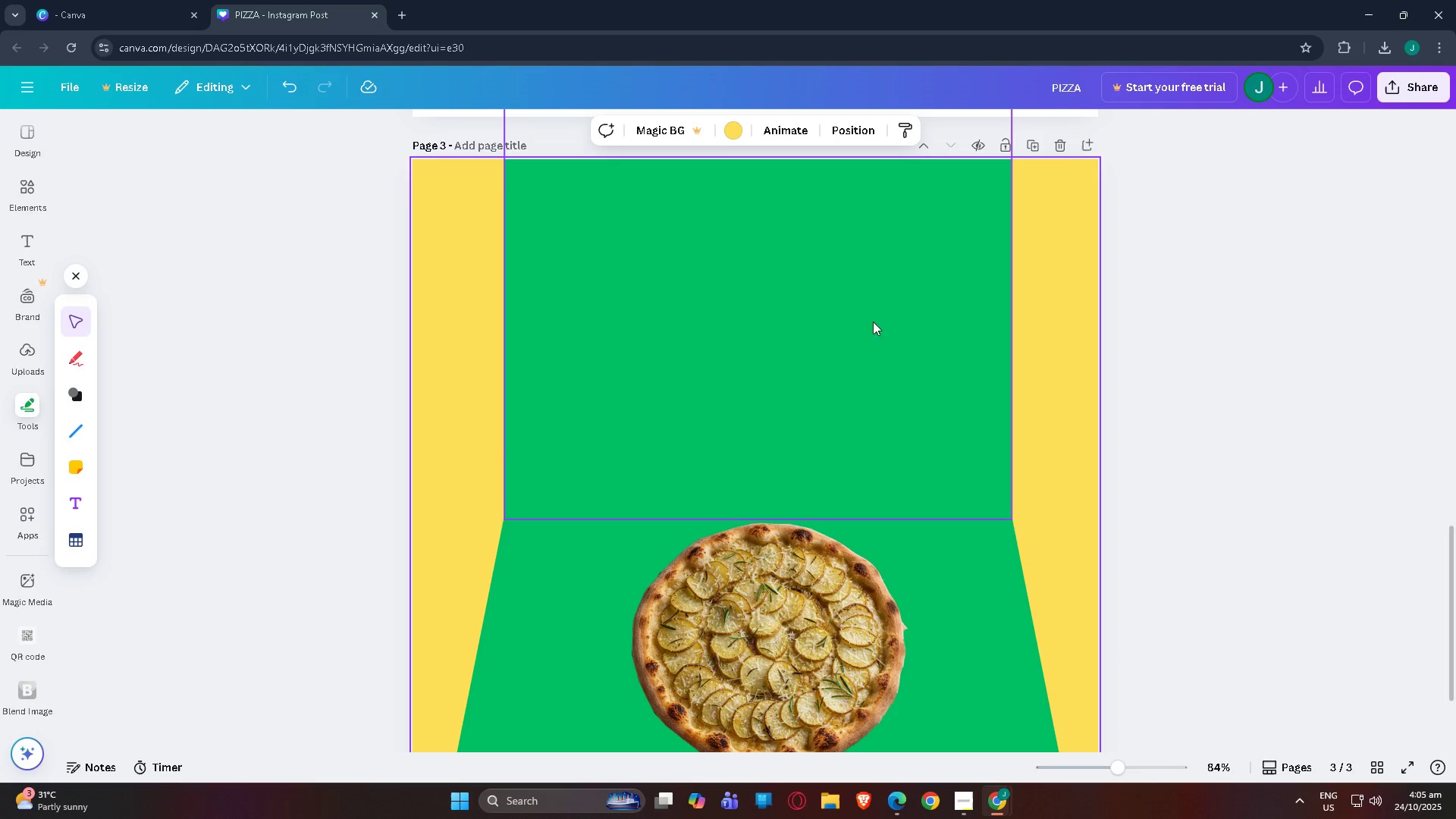 
scroll: coordinate [984, 362], scroll_direction: down, amount: 4.0
 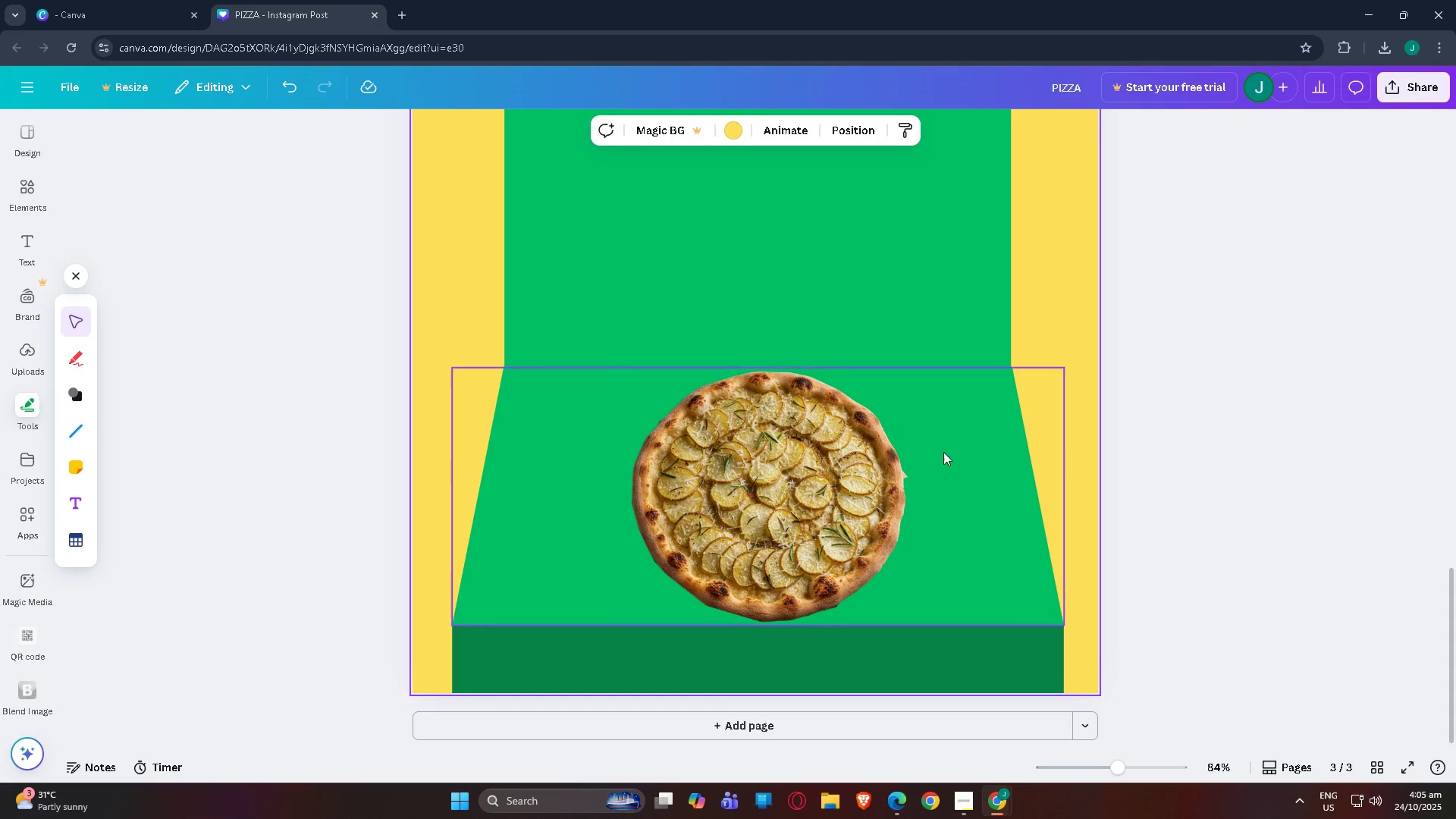 
left_click([971, 464])
 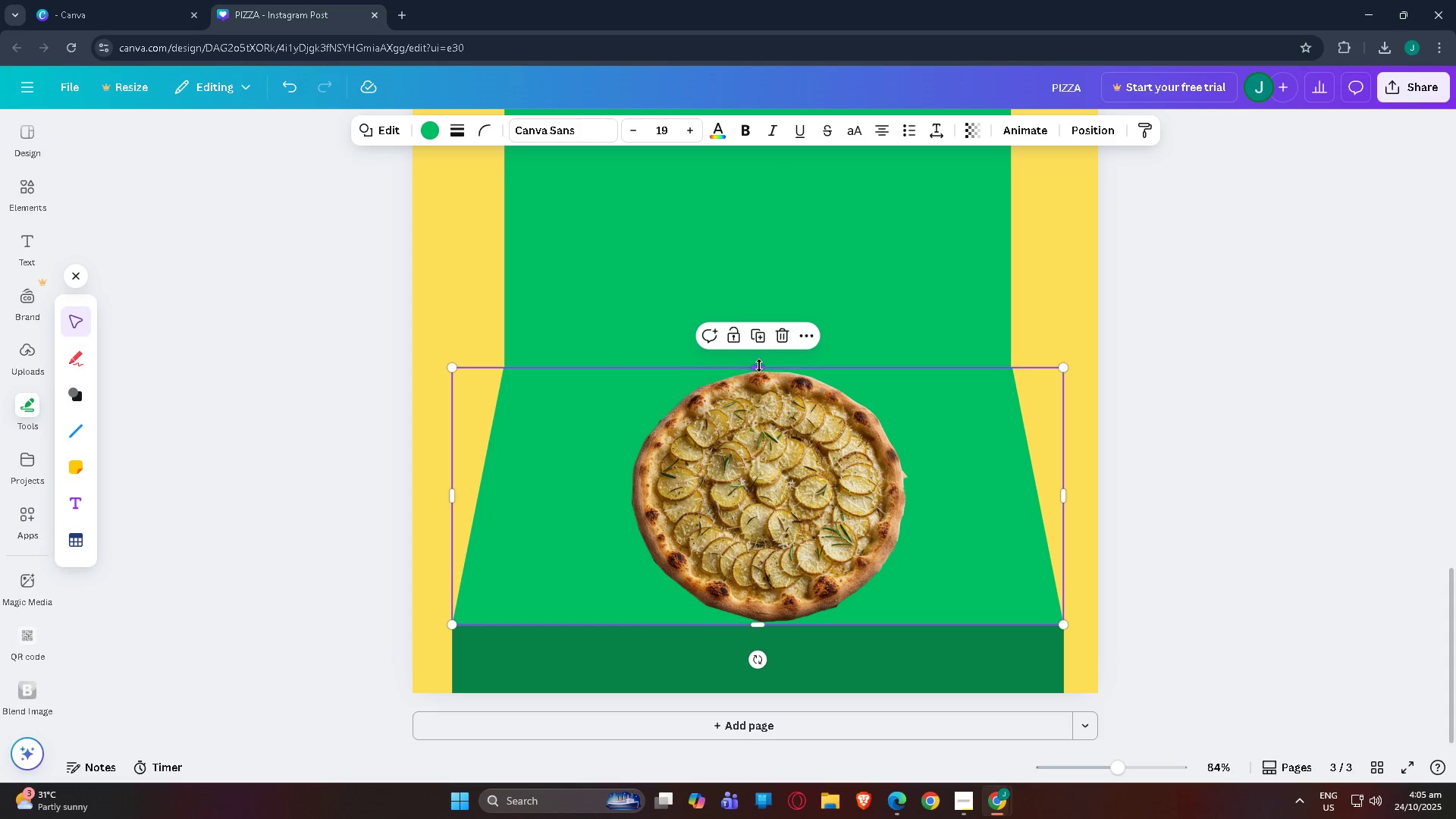 
left_click_drag(start_coordinate=[761, 368], to_coordinate=[763, 502])
 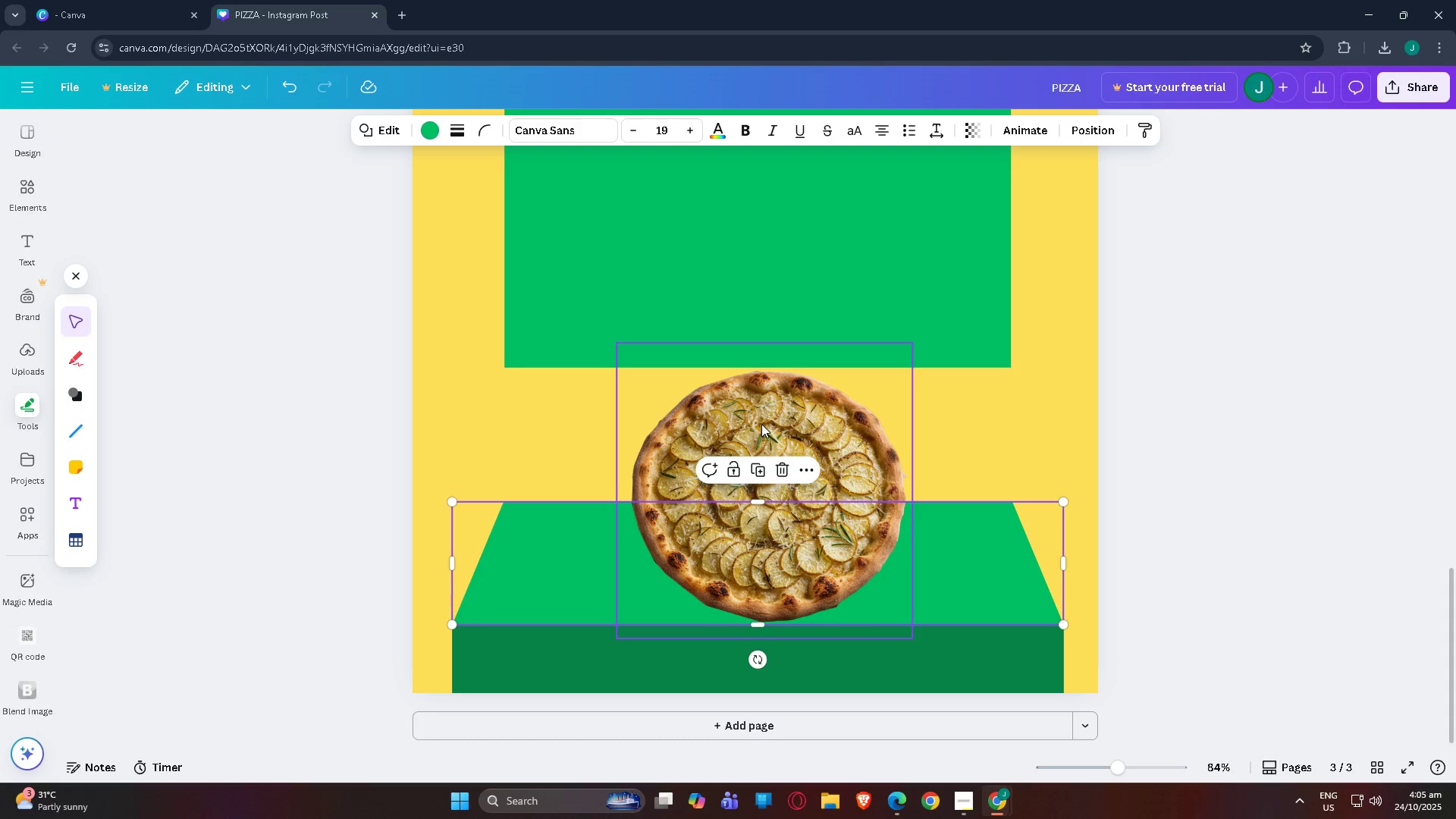 
left_click([761, 424])
 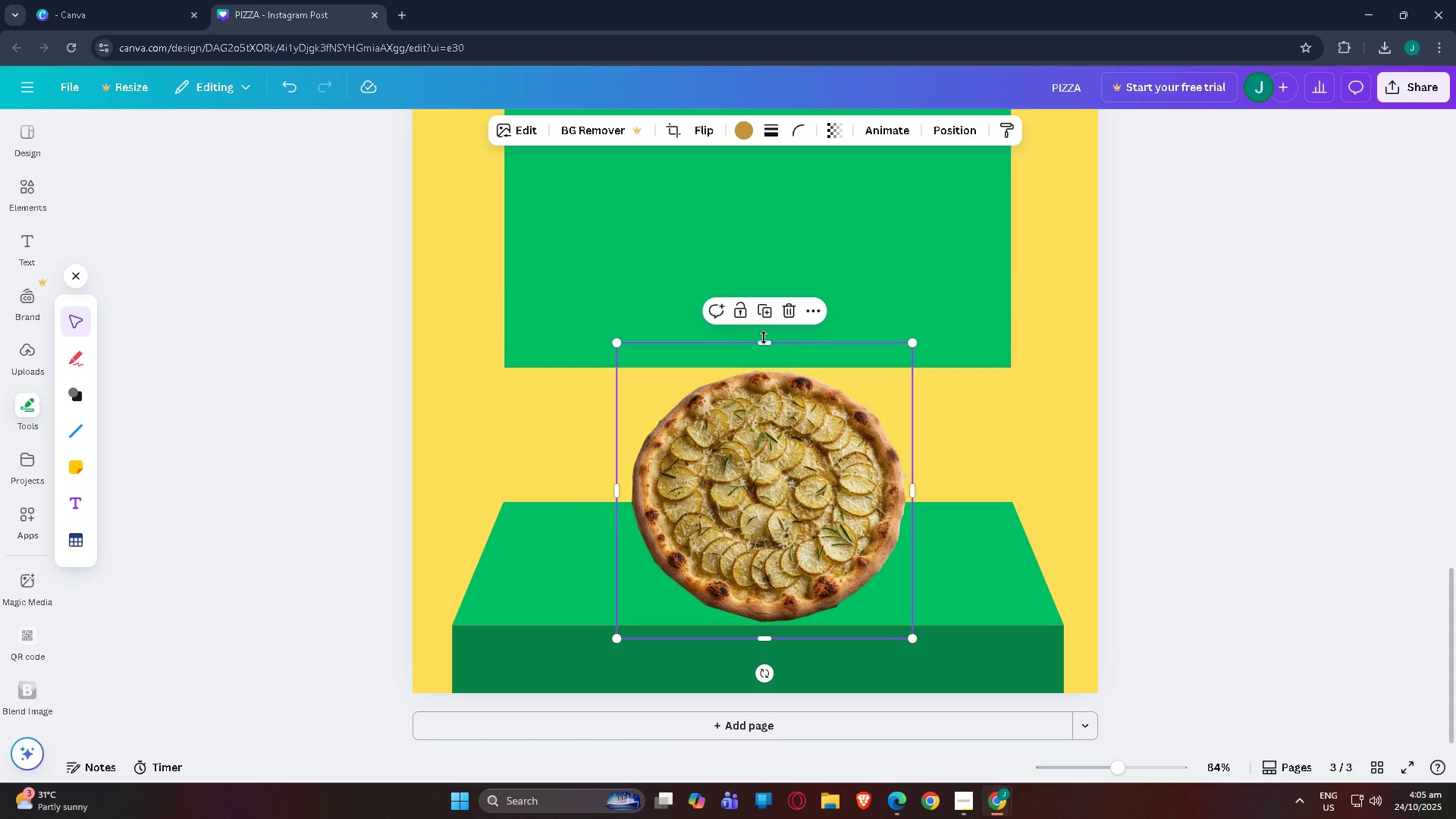 
left_click_drag(start_coordinate=[764, 340], to_coordinate=[769, 367])
 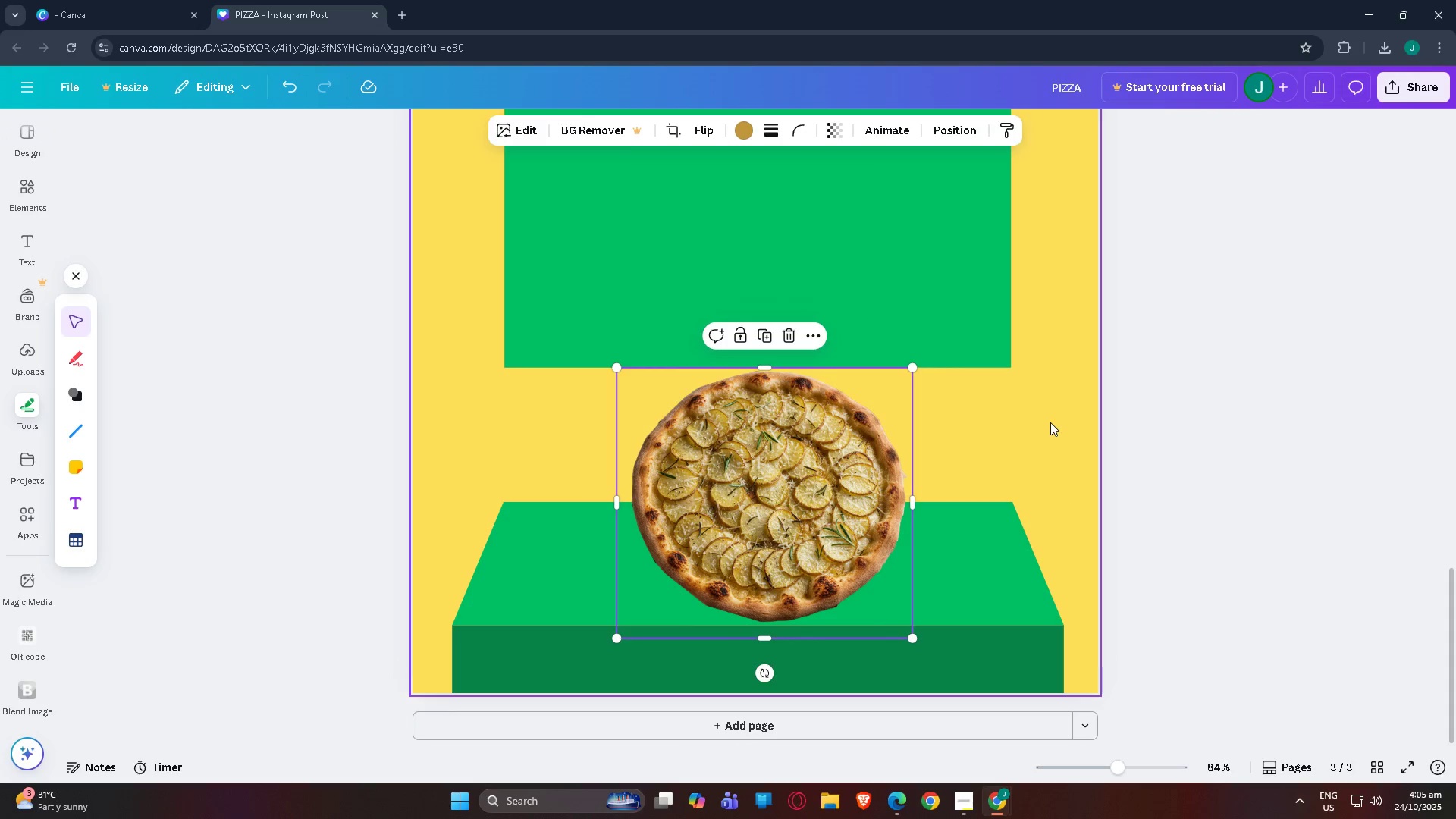 
left_click([1050, 422])
 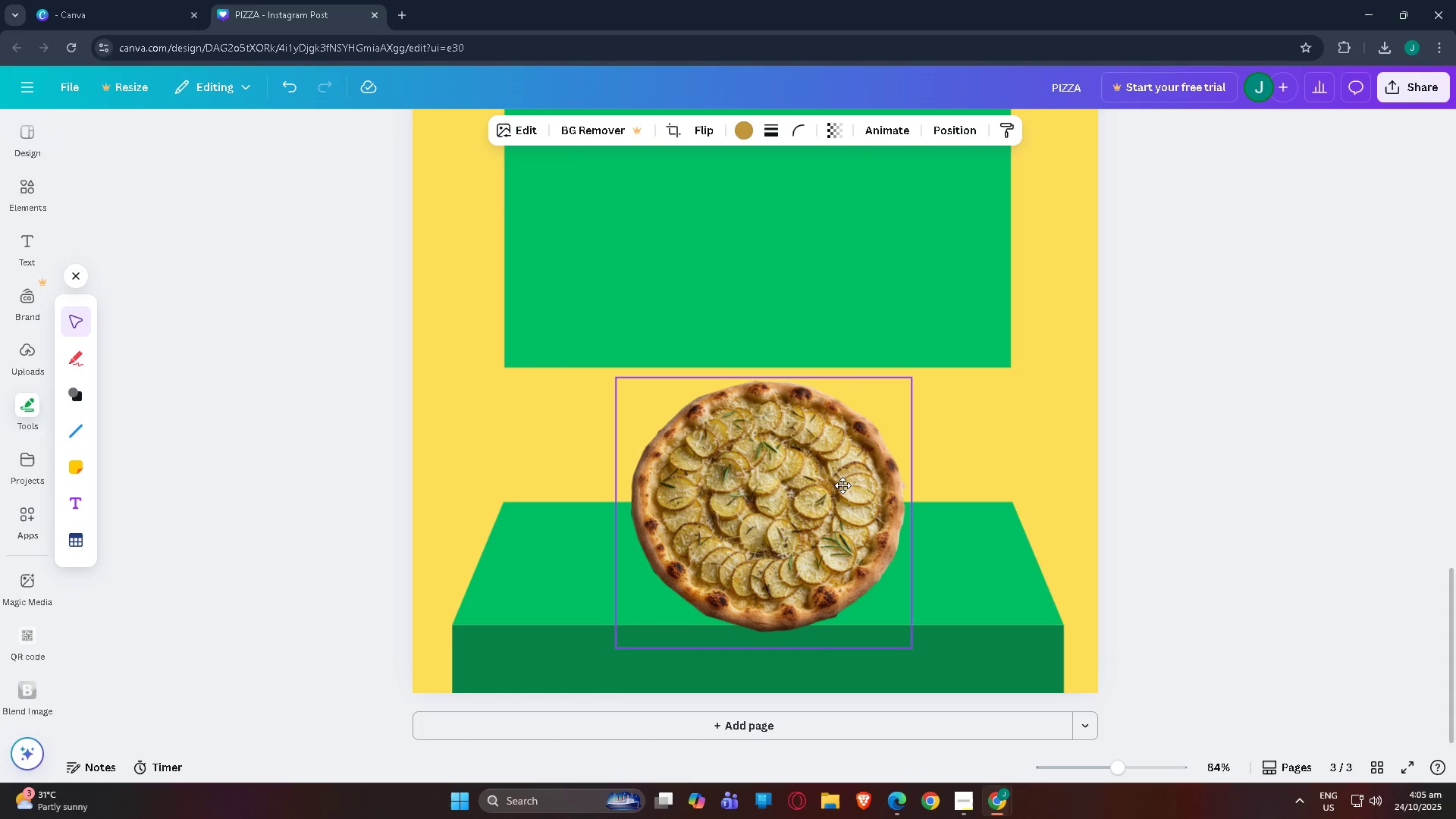 
mouse_move([839, 456])
 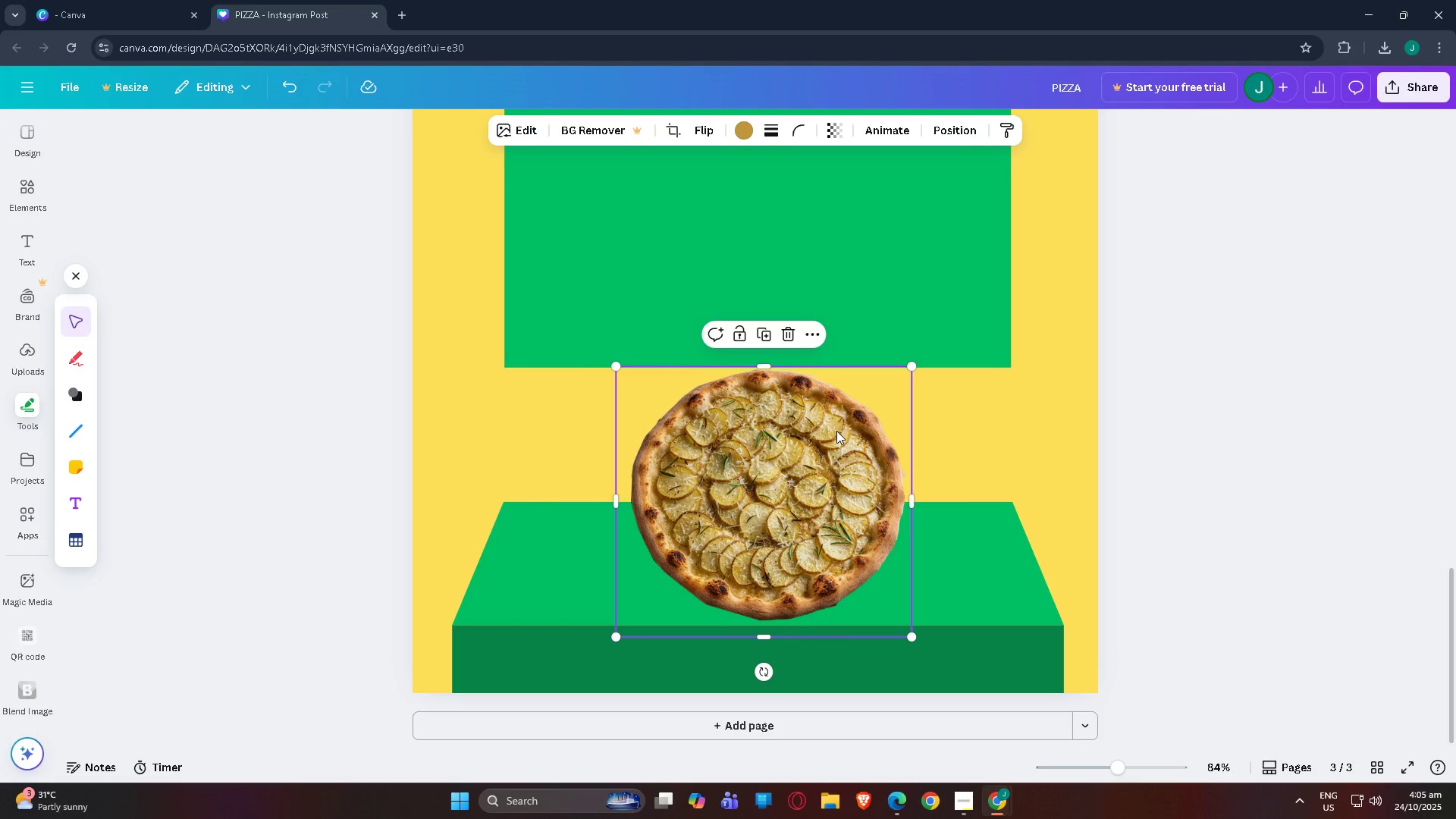 
scroll: coordinate [821, 441], scroll_direction: up, amount: 2.0
 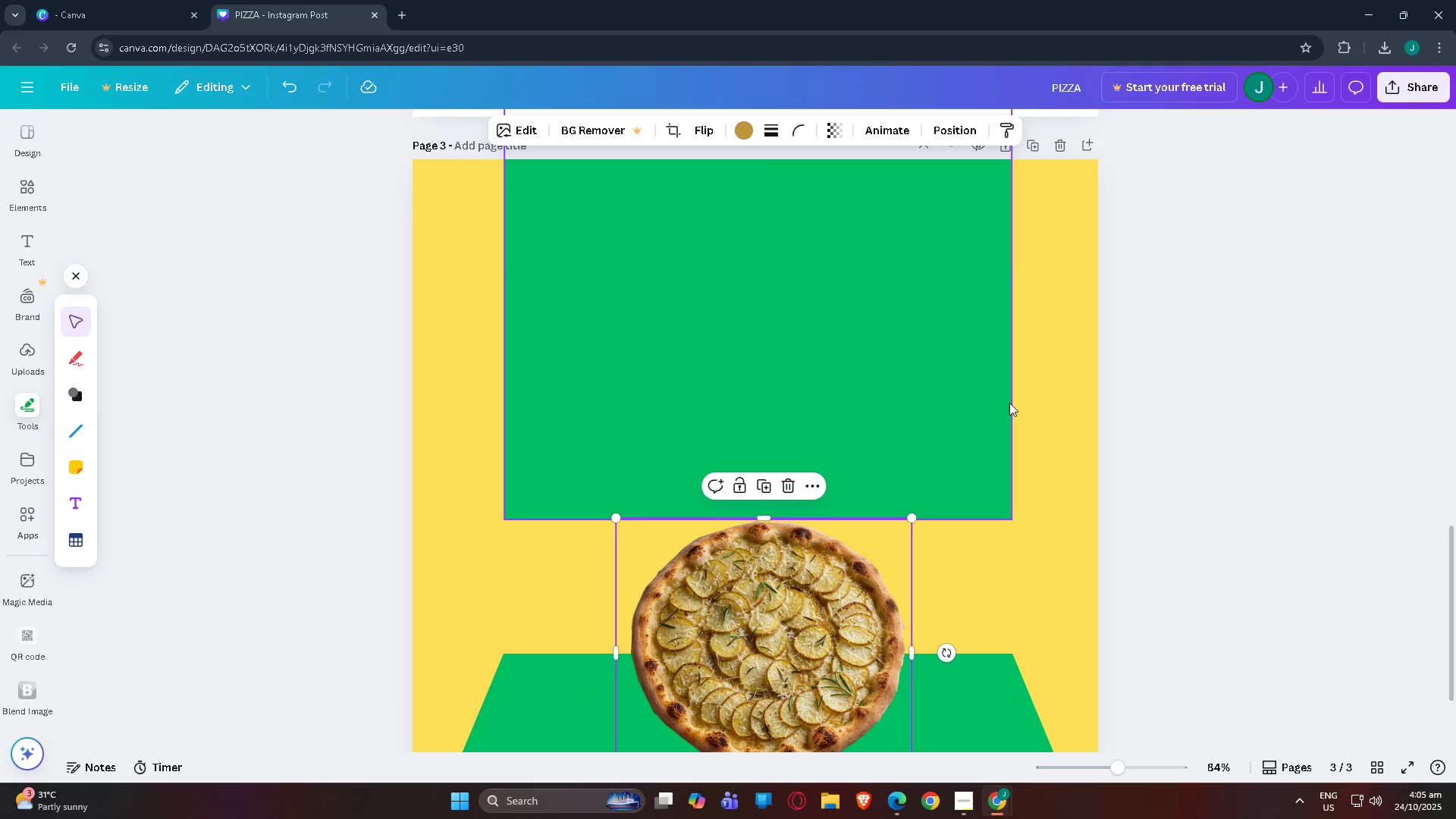 
left_click([1009, 403])
 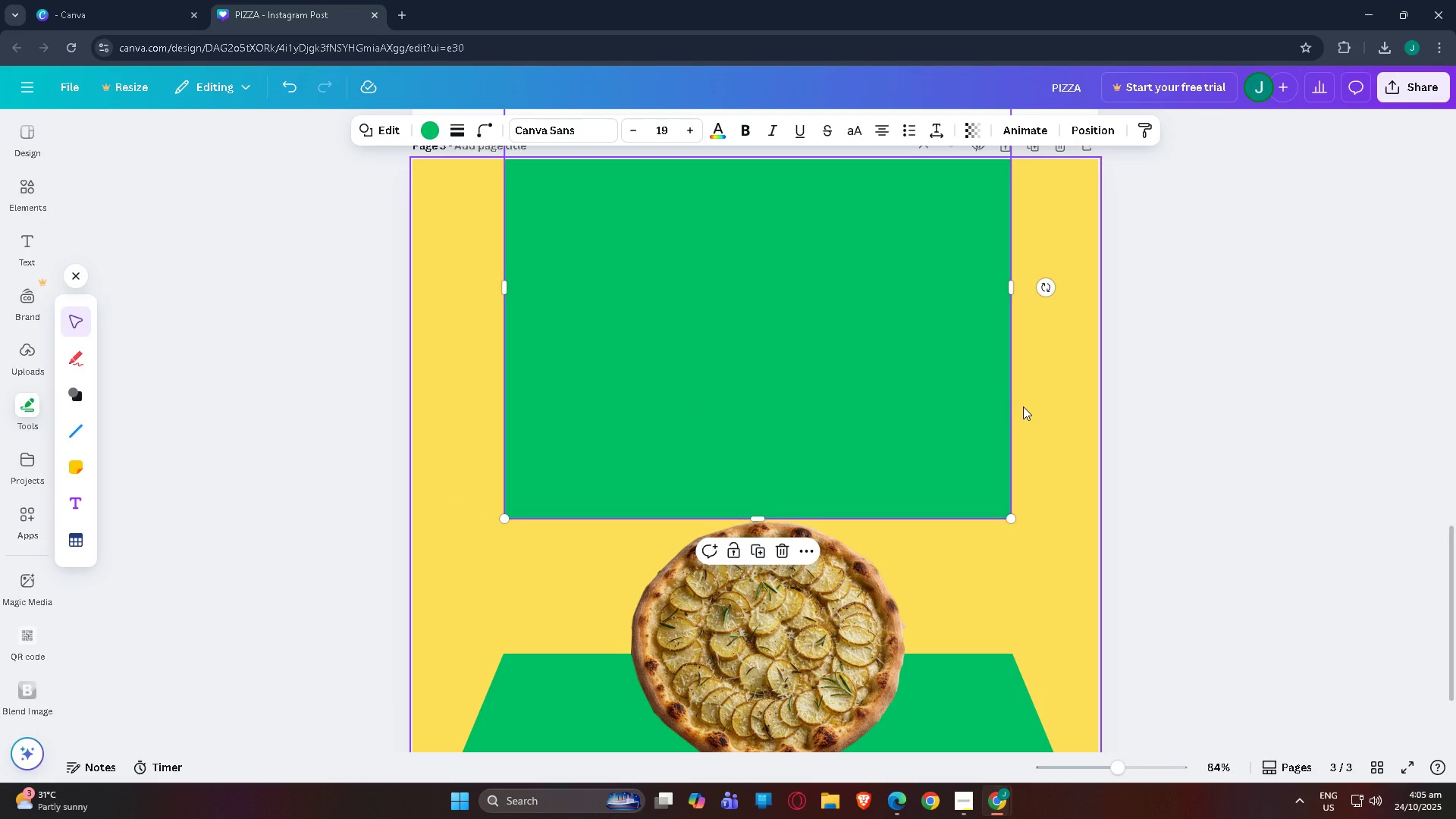 
scroll: coordinate [1019, 411], scroll_direction: down, amount: 4.0
 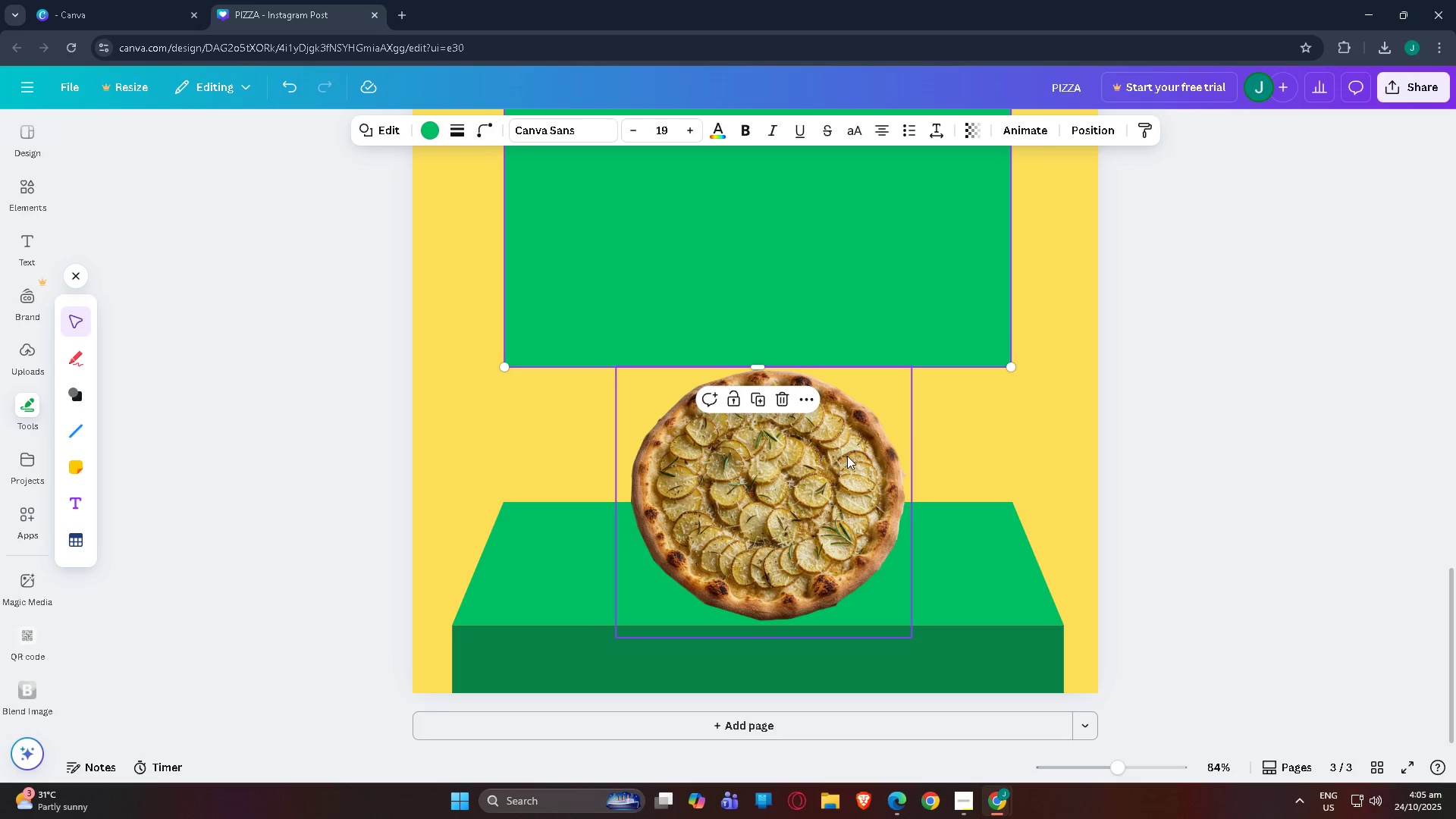 
left_click([847, 456])
 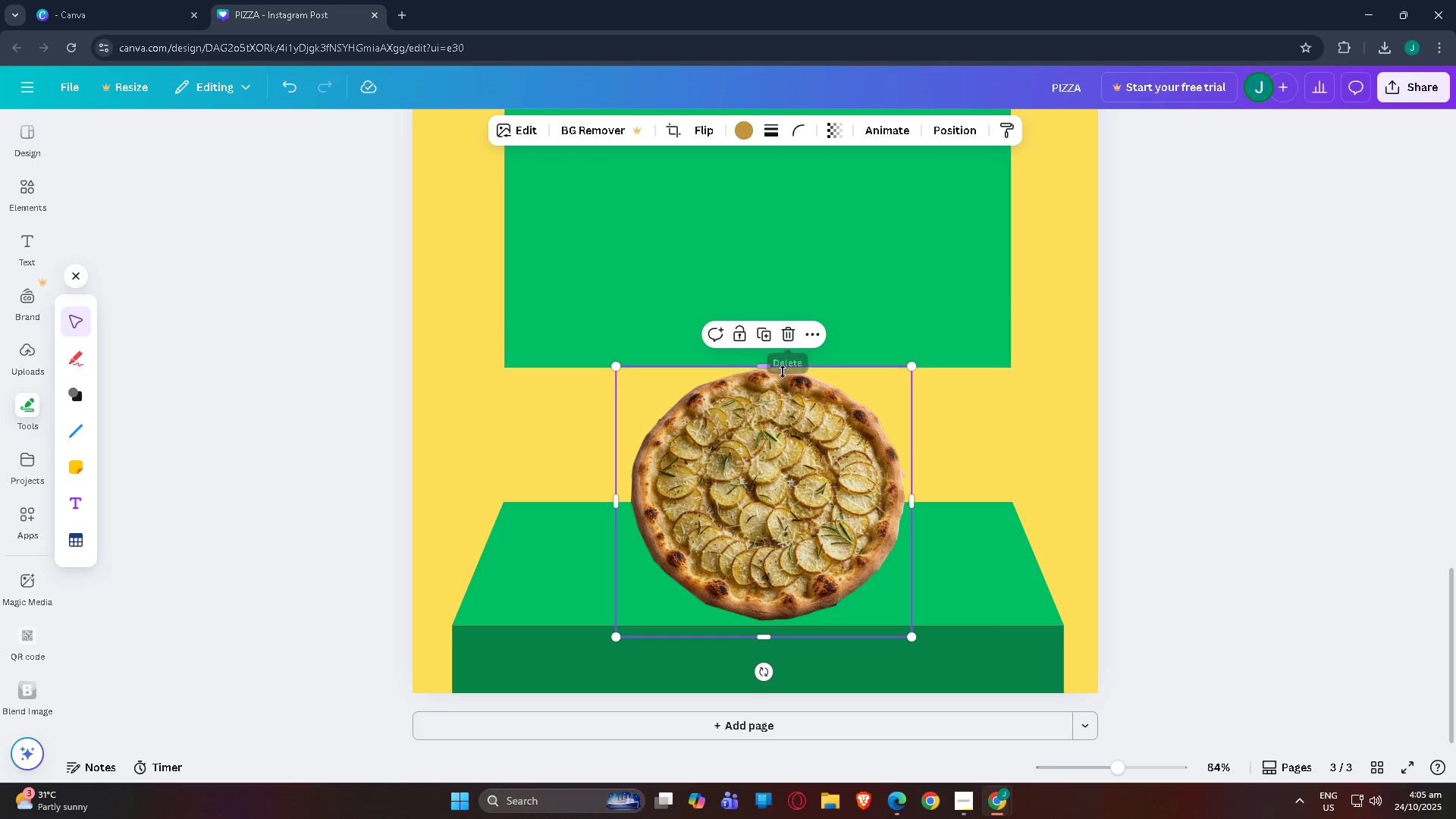 
left_click([924, 274])
 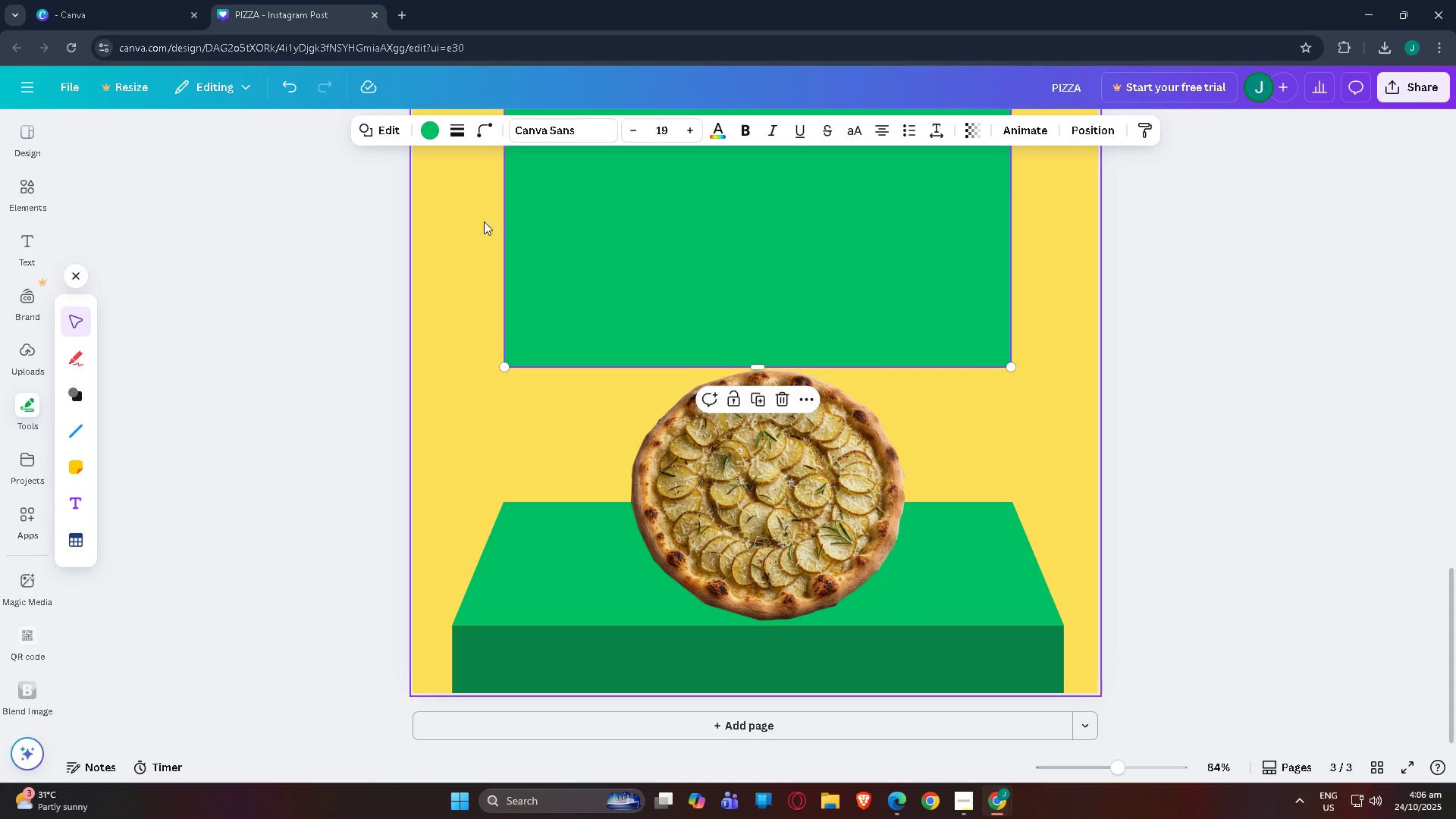 
scroll: coordinate [547, 293], scroll_direction: up, amount: 3.0
 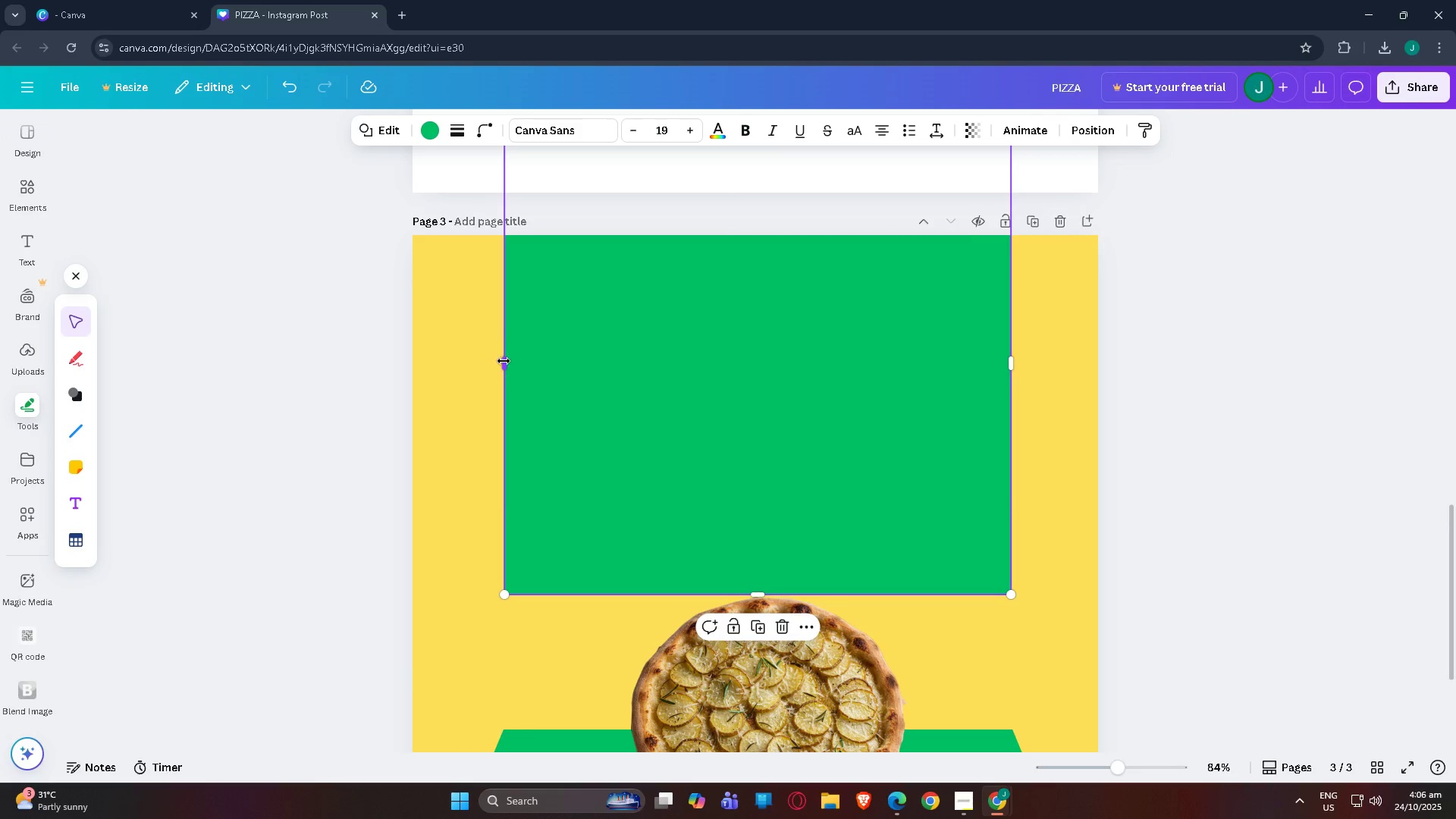 
left_click_drag(start_coordinate=[503, 362], to_coordinate=[561, 375])
 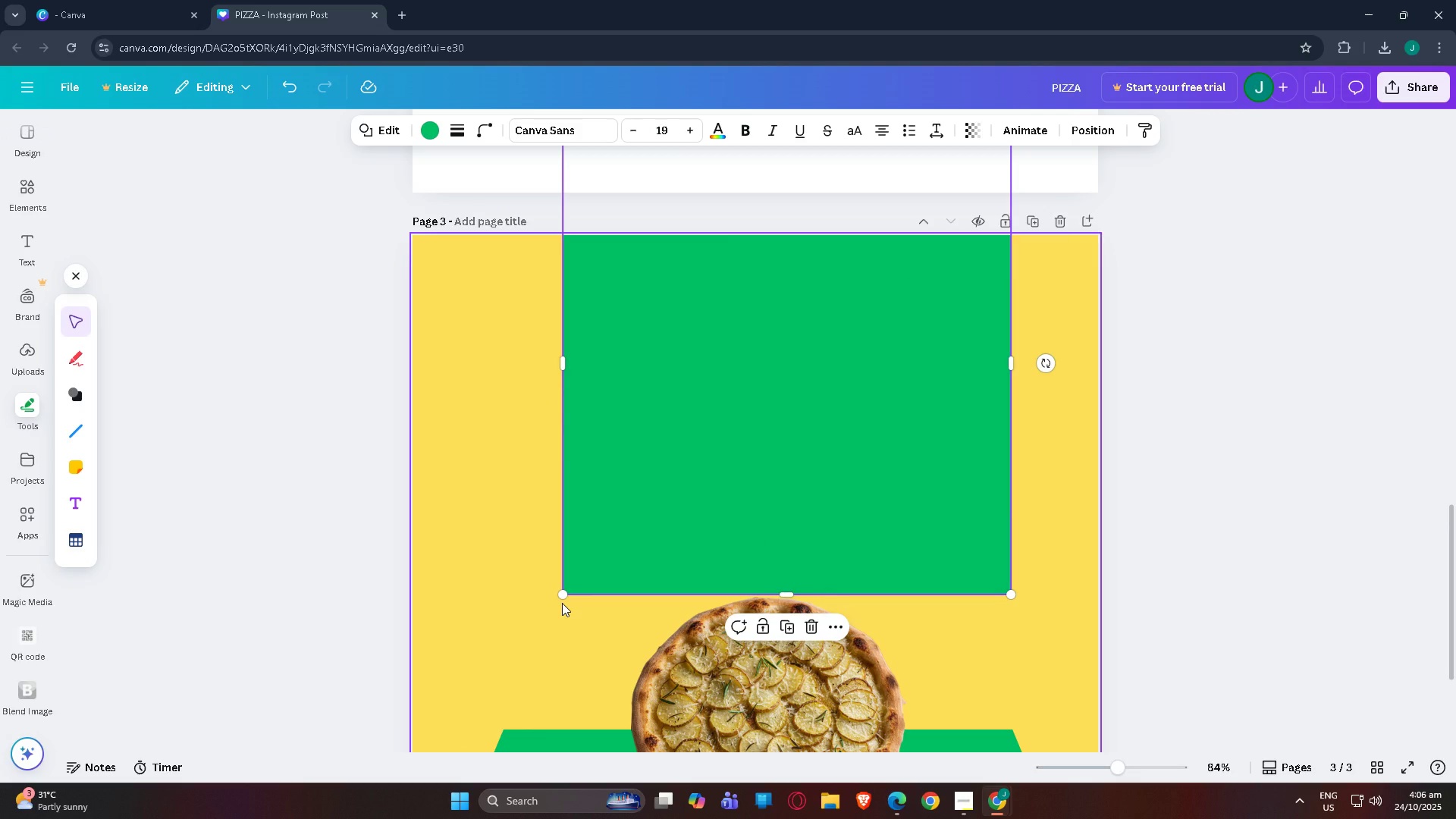 
left_click([562, 603])
 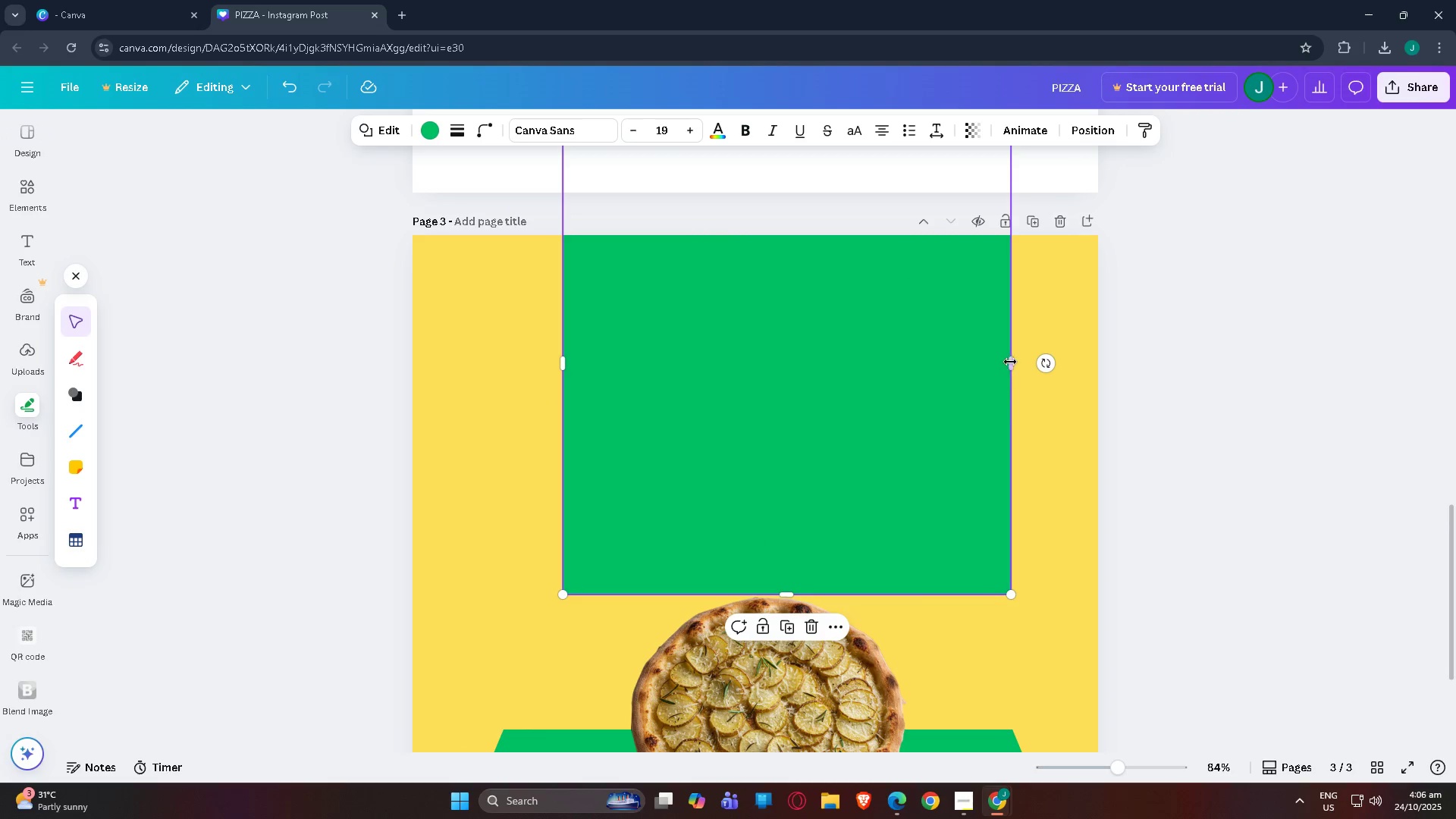 
left_click_drag(start_coordinate=[1008, 361], to_coordinate=[931, 364])
 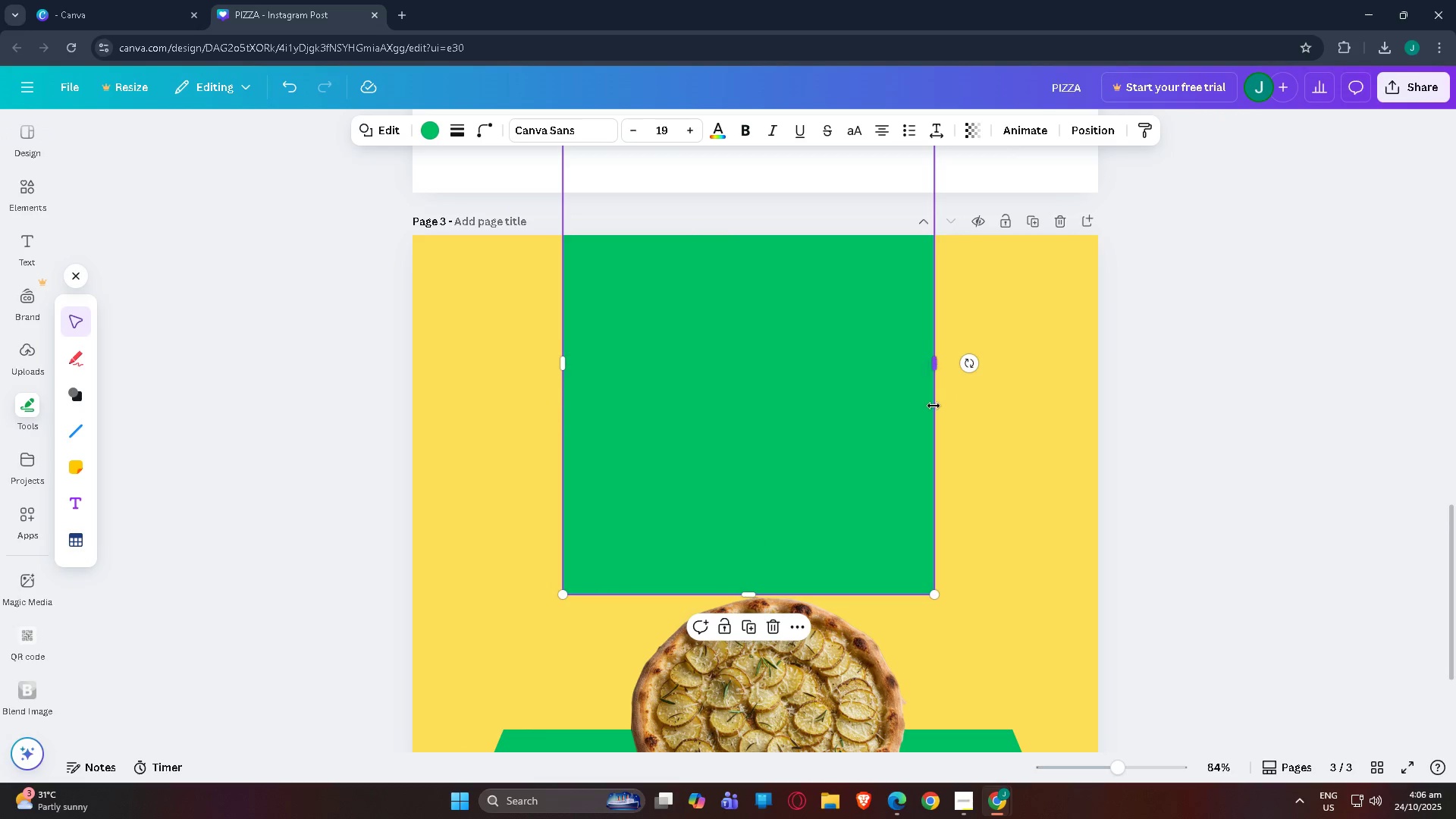 
scroll: coordinate [934, 411], scroll_direction: down, amount: 3.0
 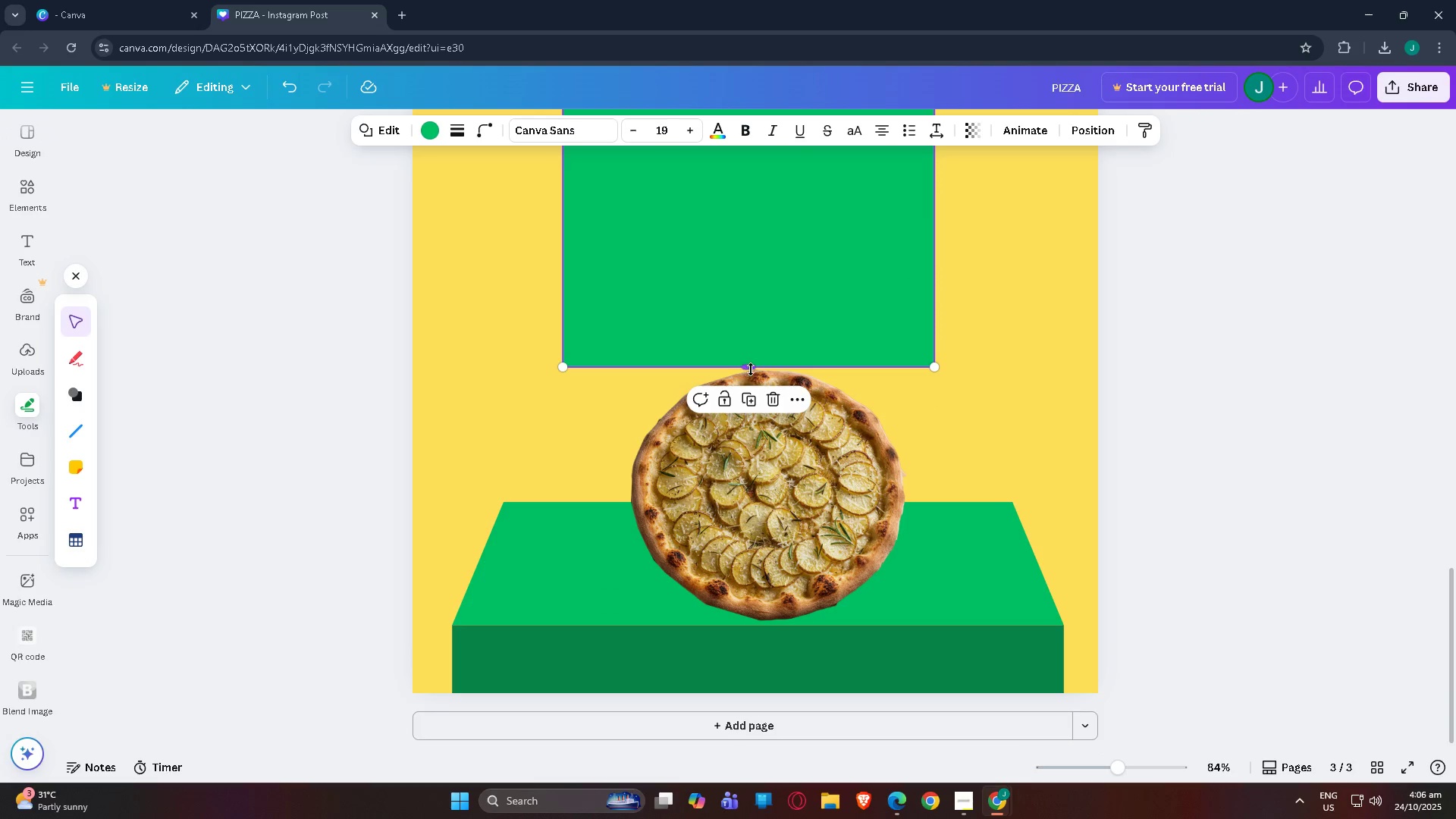 
left_click_drag(start_coordinate=[751, 369], to_coordinate=[764, 504])
 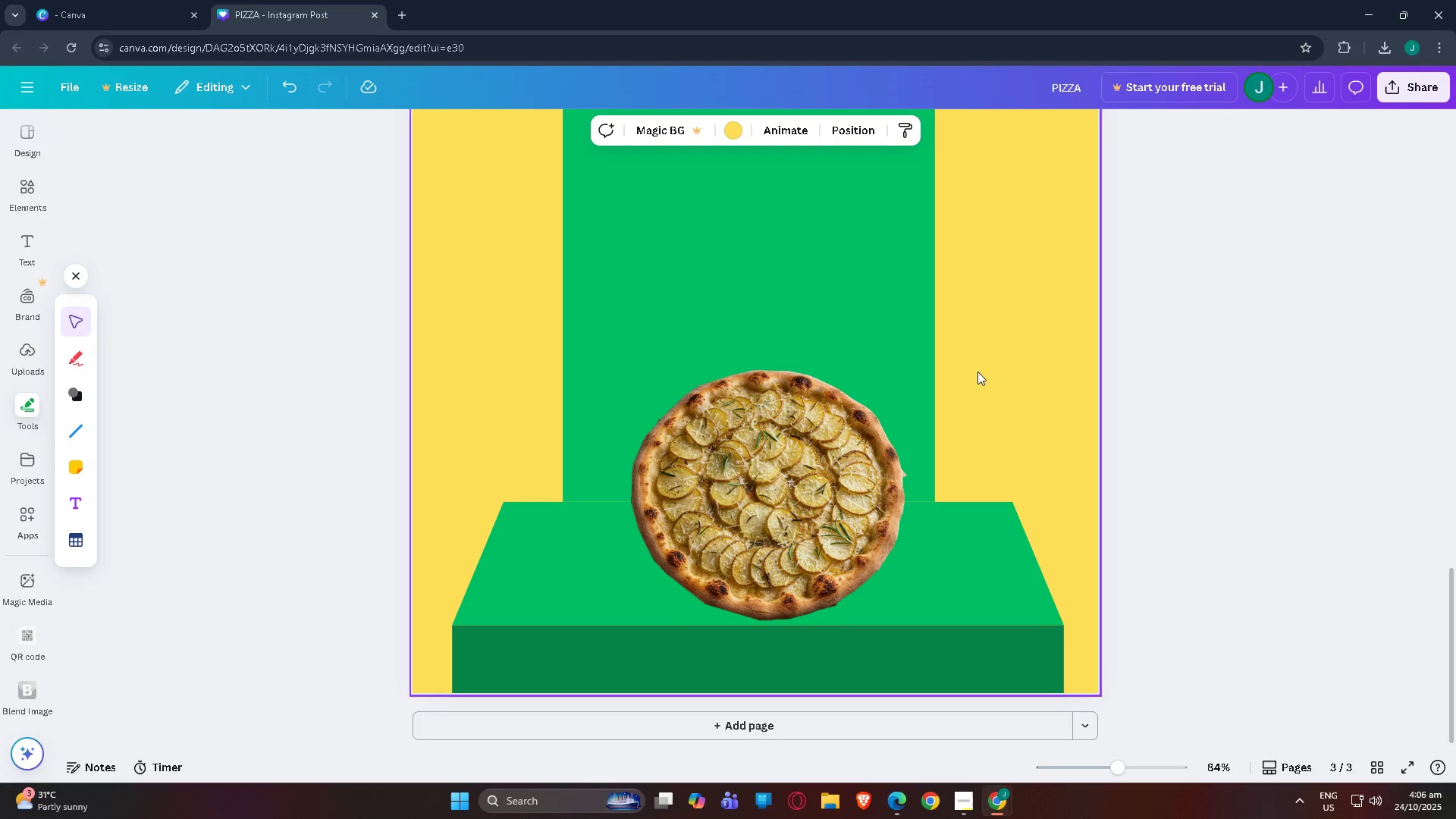 
left_click_drag(start_coordinate=[856, 330], to_coordinate=[871, 329])
 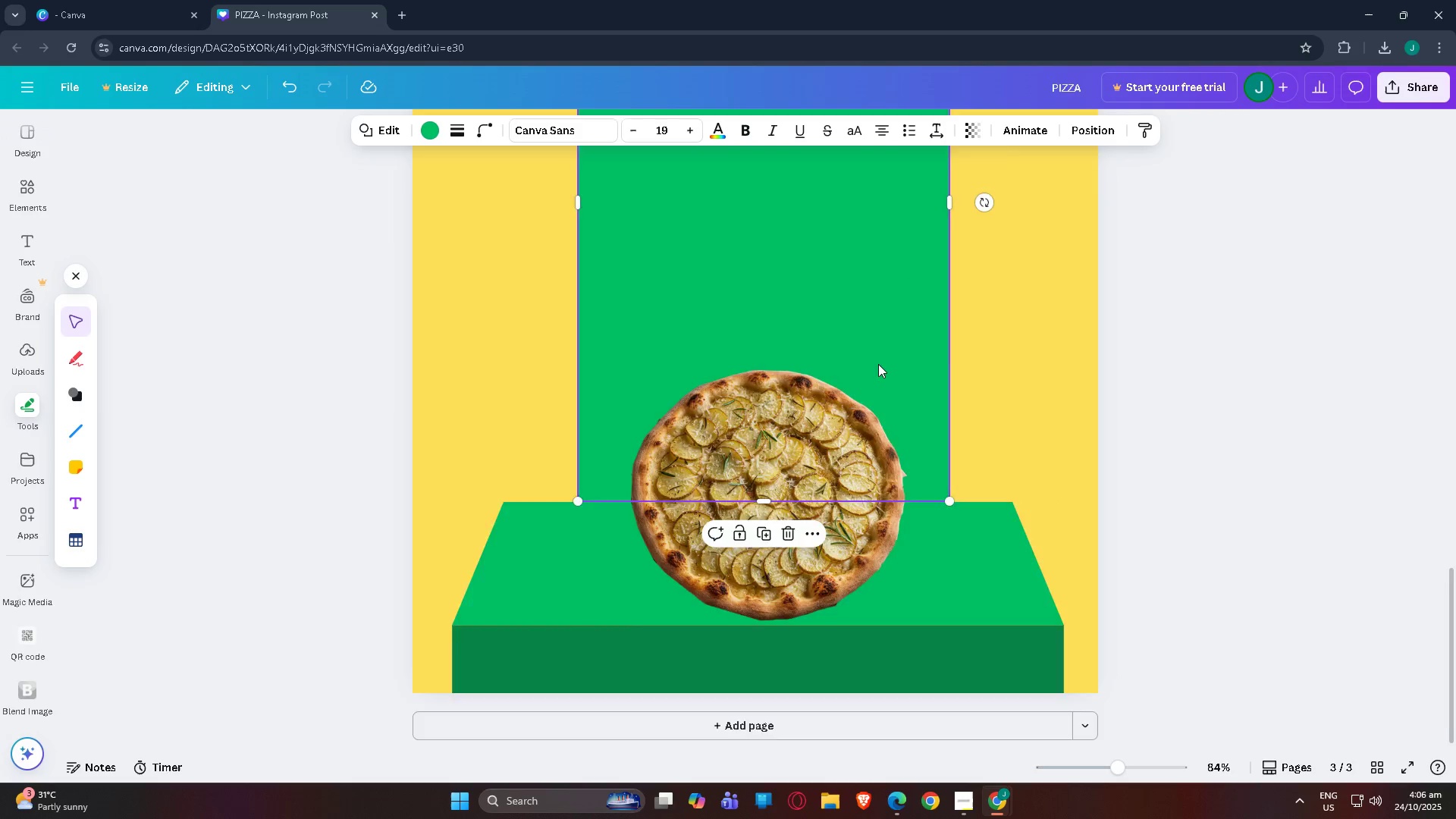 
scroll: coordinate [878, 365], scroll_direction: up, amount: 2.0
 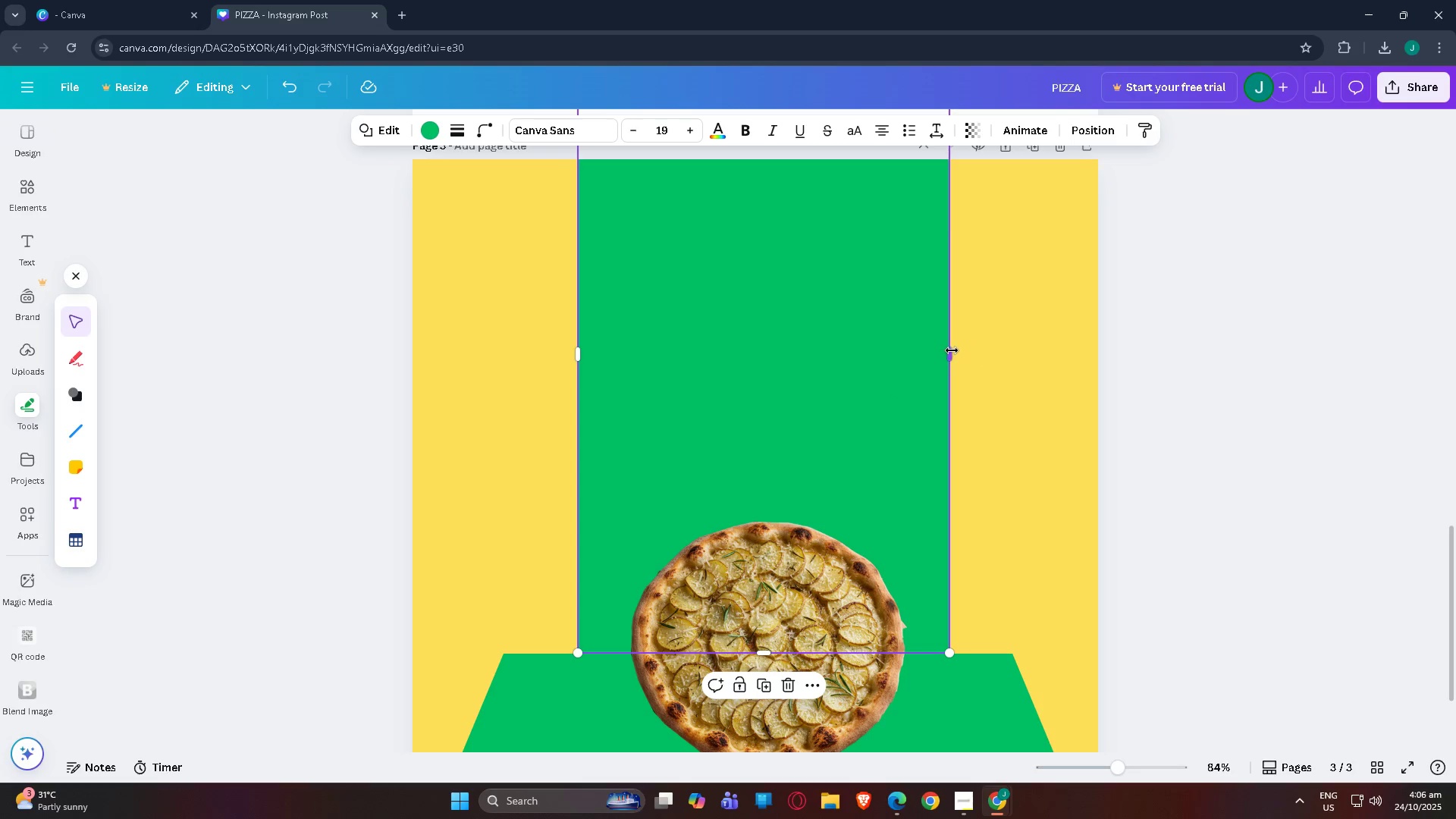 
left_click_drag(start_coordinate=[952, 350], to_coordinate=[1013, 354])
 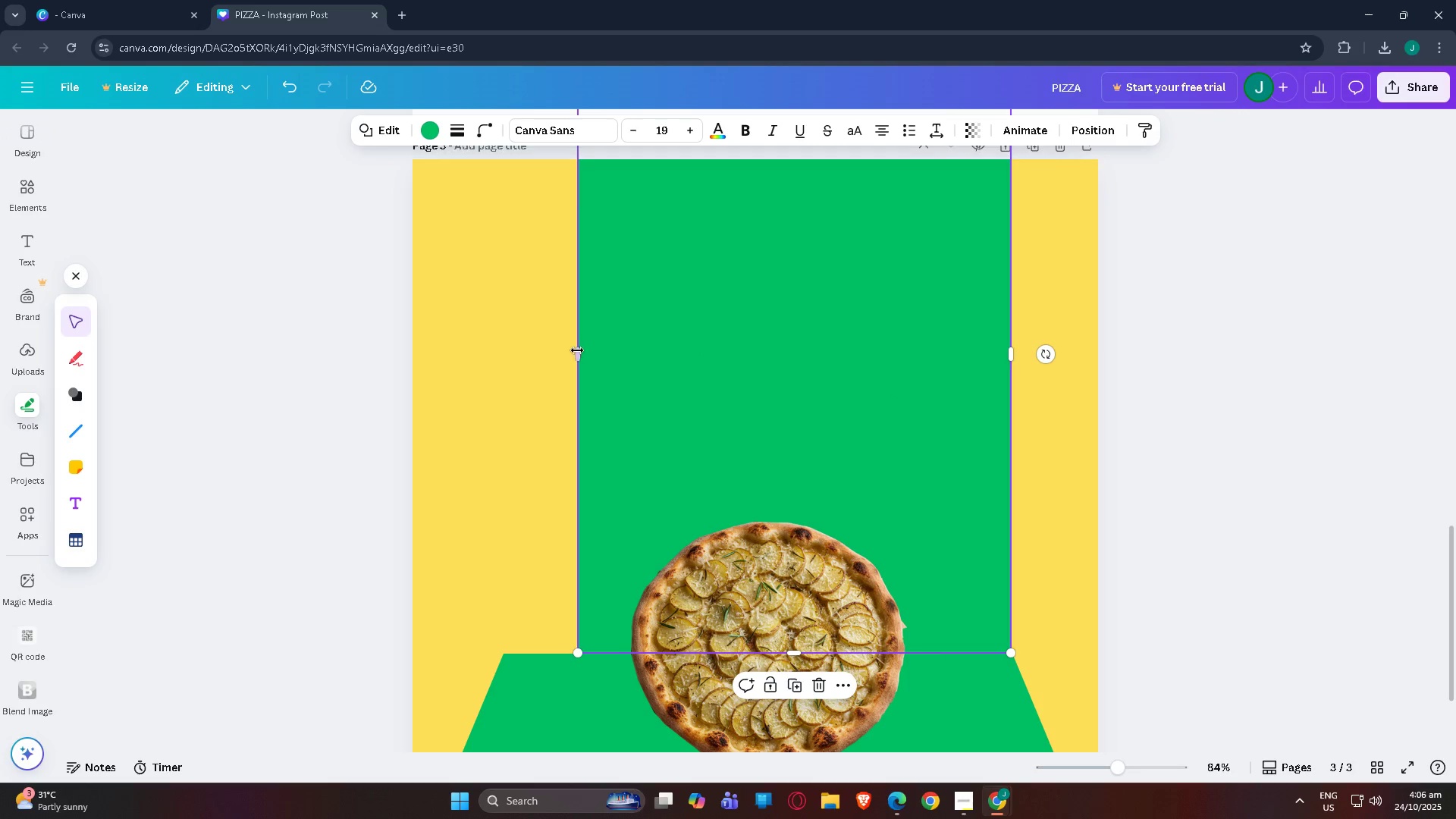 
left_click_drag(start_coordinate=[578, 350], to_coordinate=[504, 354])
 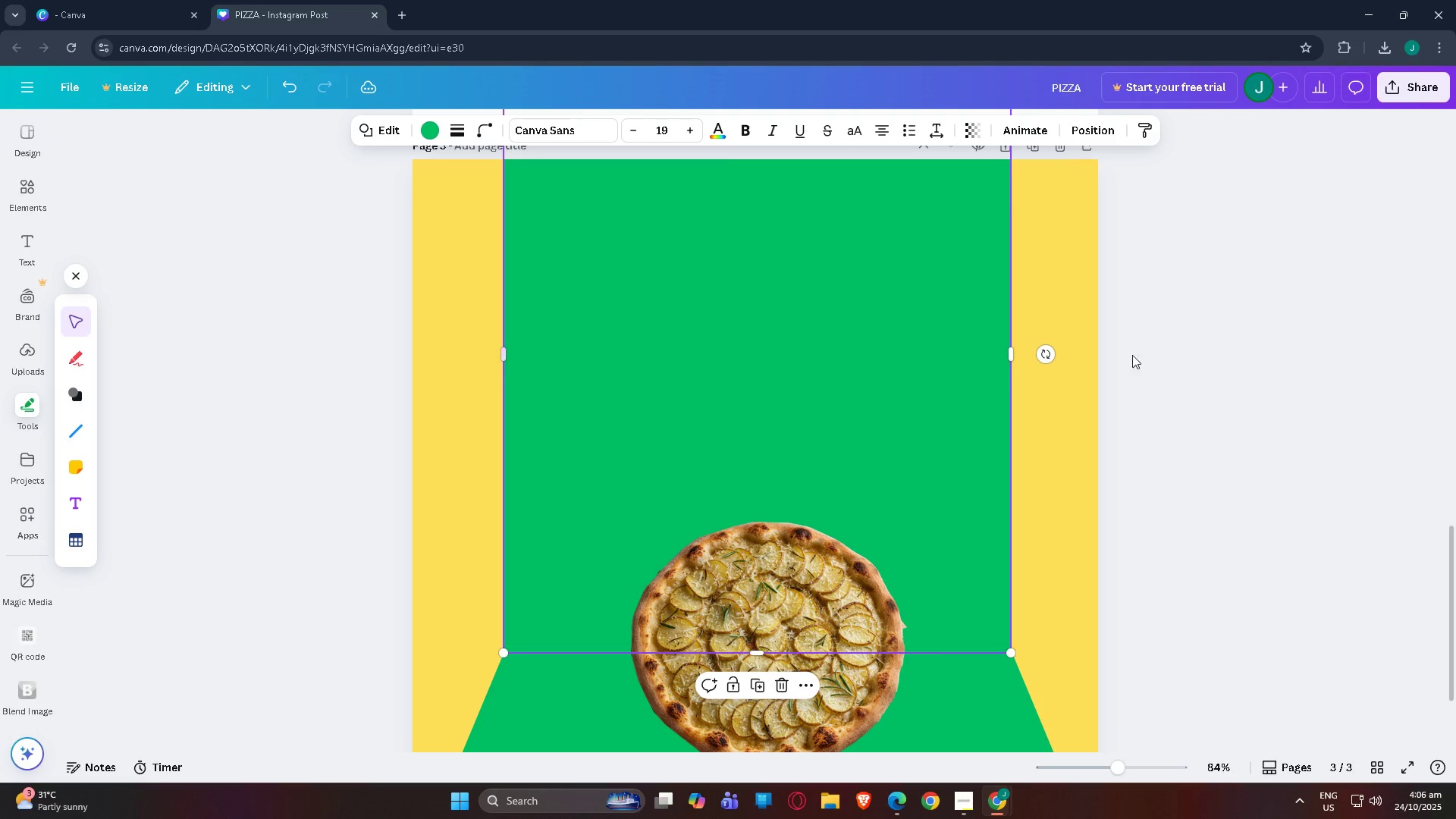 
left_click_drag(start_coordinate=[1246, 355], to_coordinate=[1251, 355])
 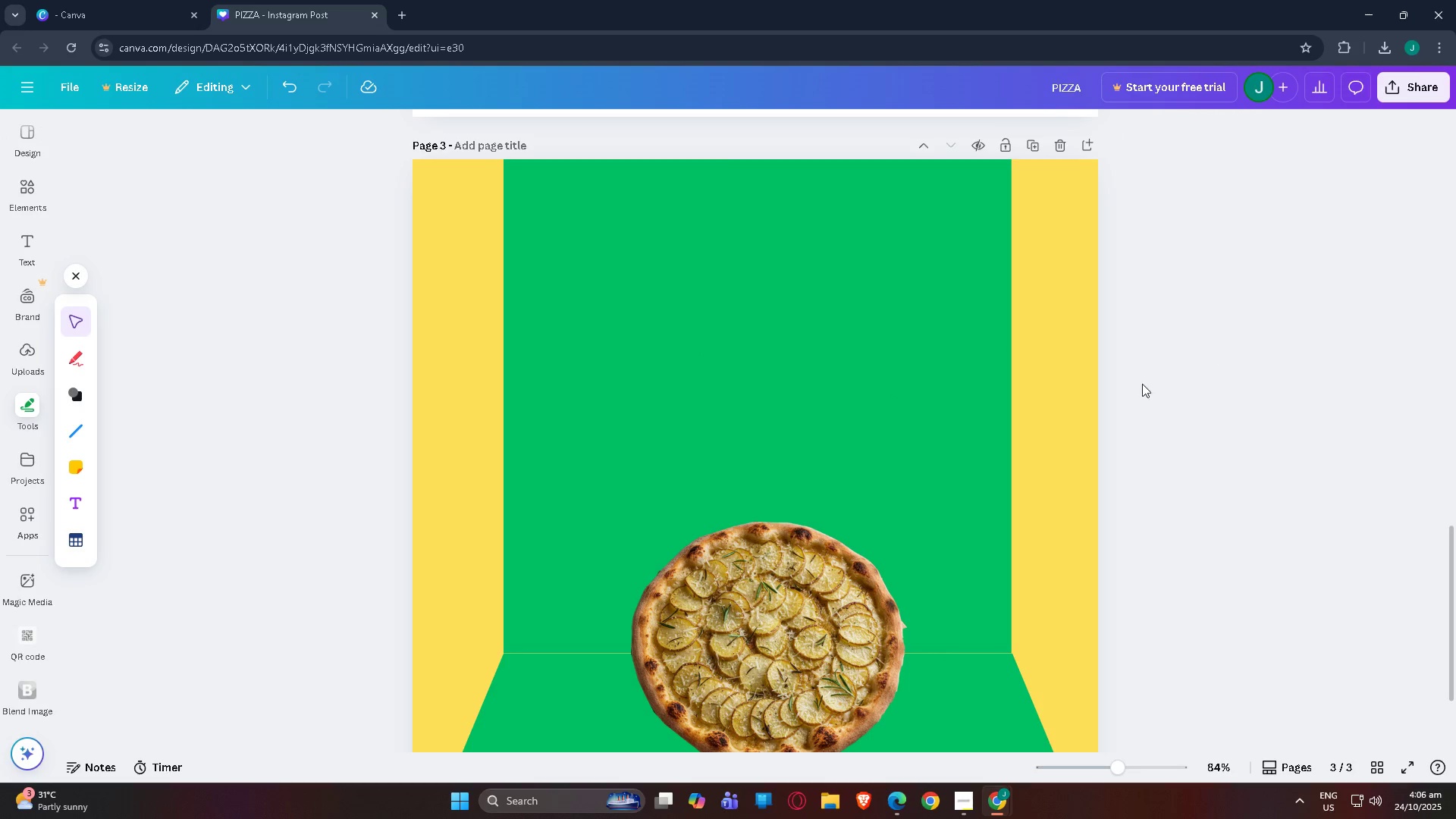 
scroll: coordinate [1090, 405], scroll_direction: down, amount: 5.0
 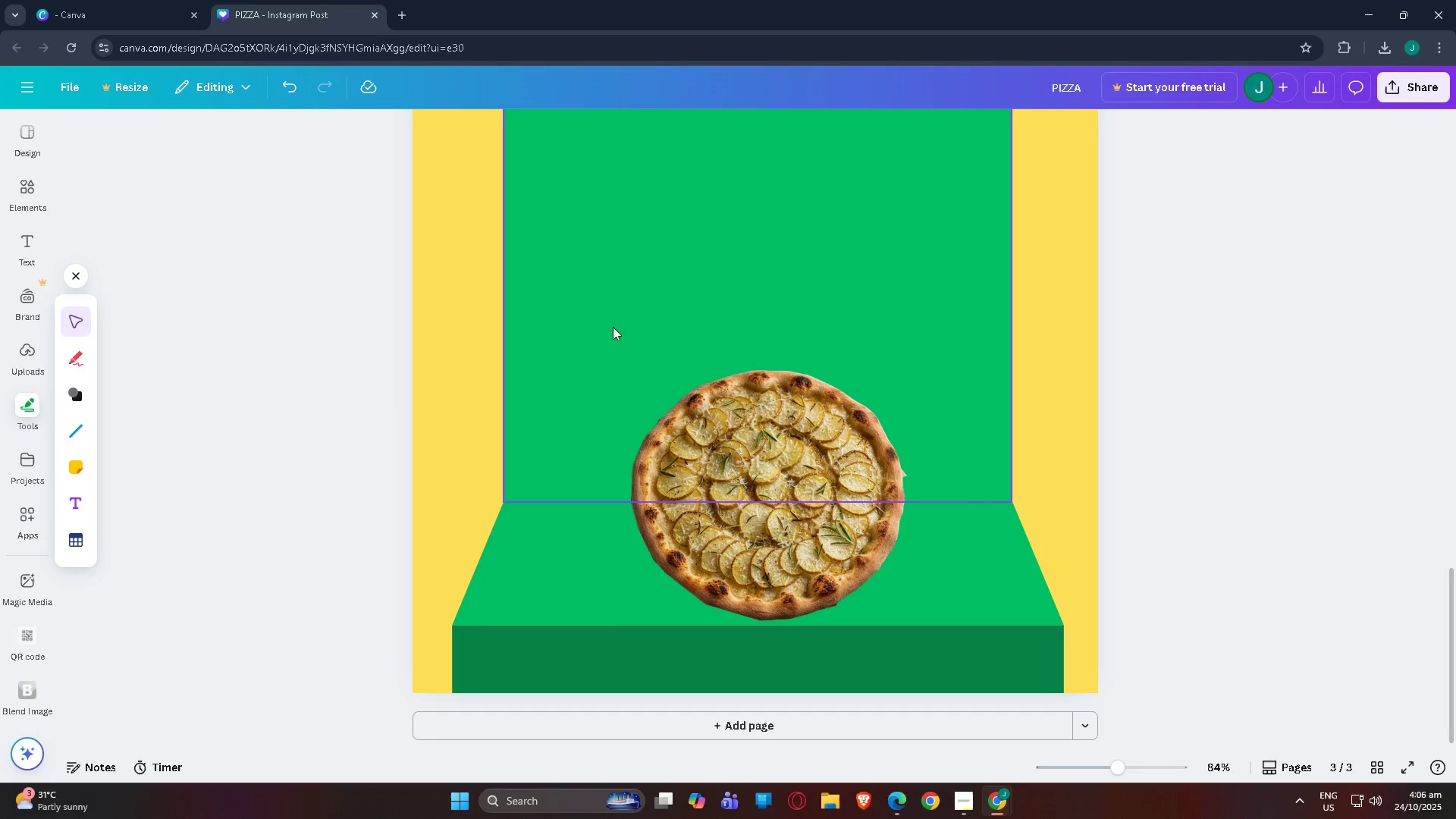 
left_click_drag(start_coordinate=[751, 436], to_coordinate=[742, 438])
 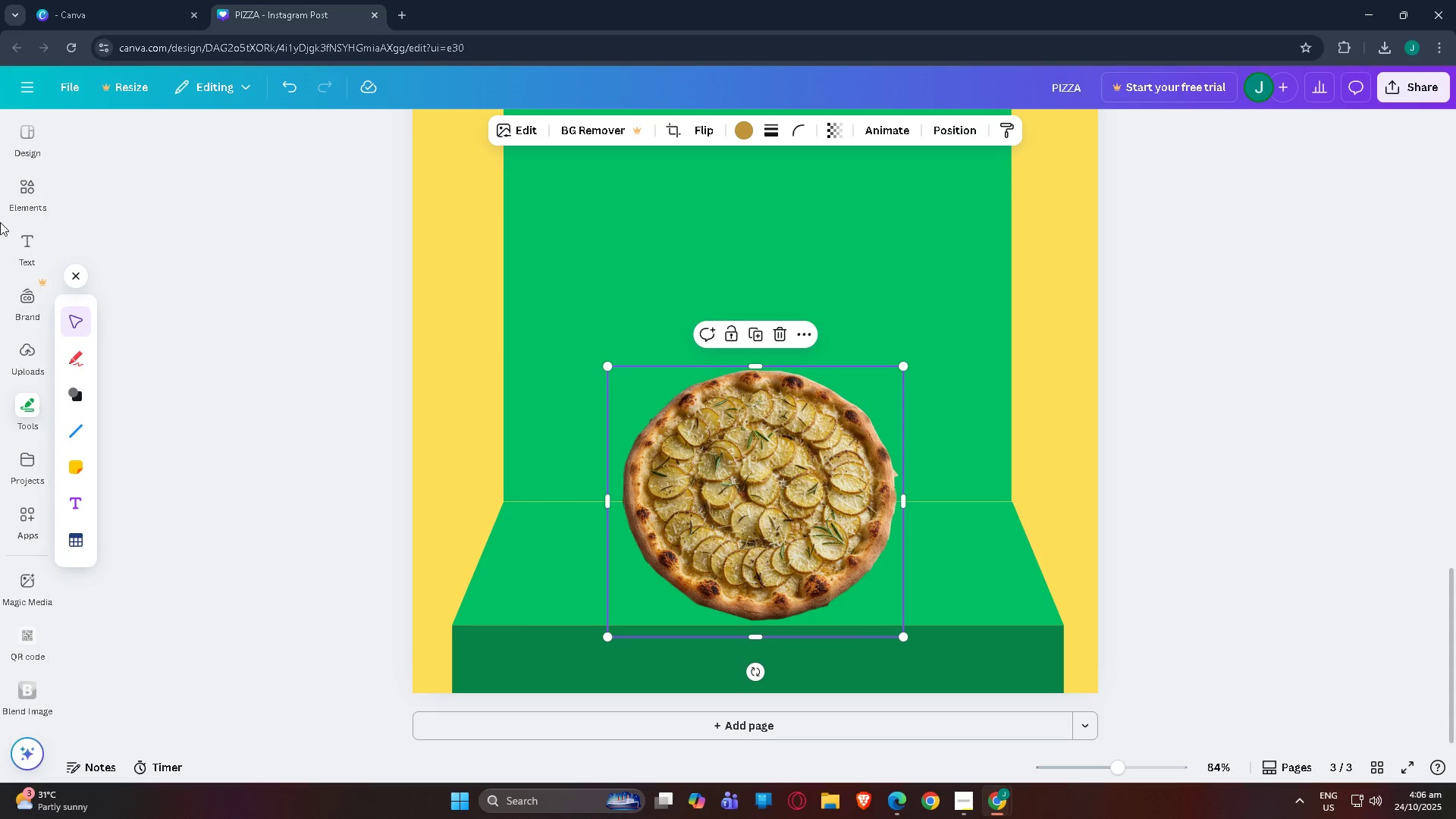 
left_click([14, 179])
 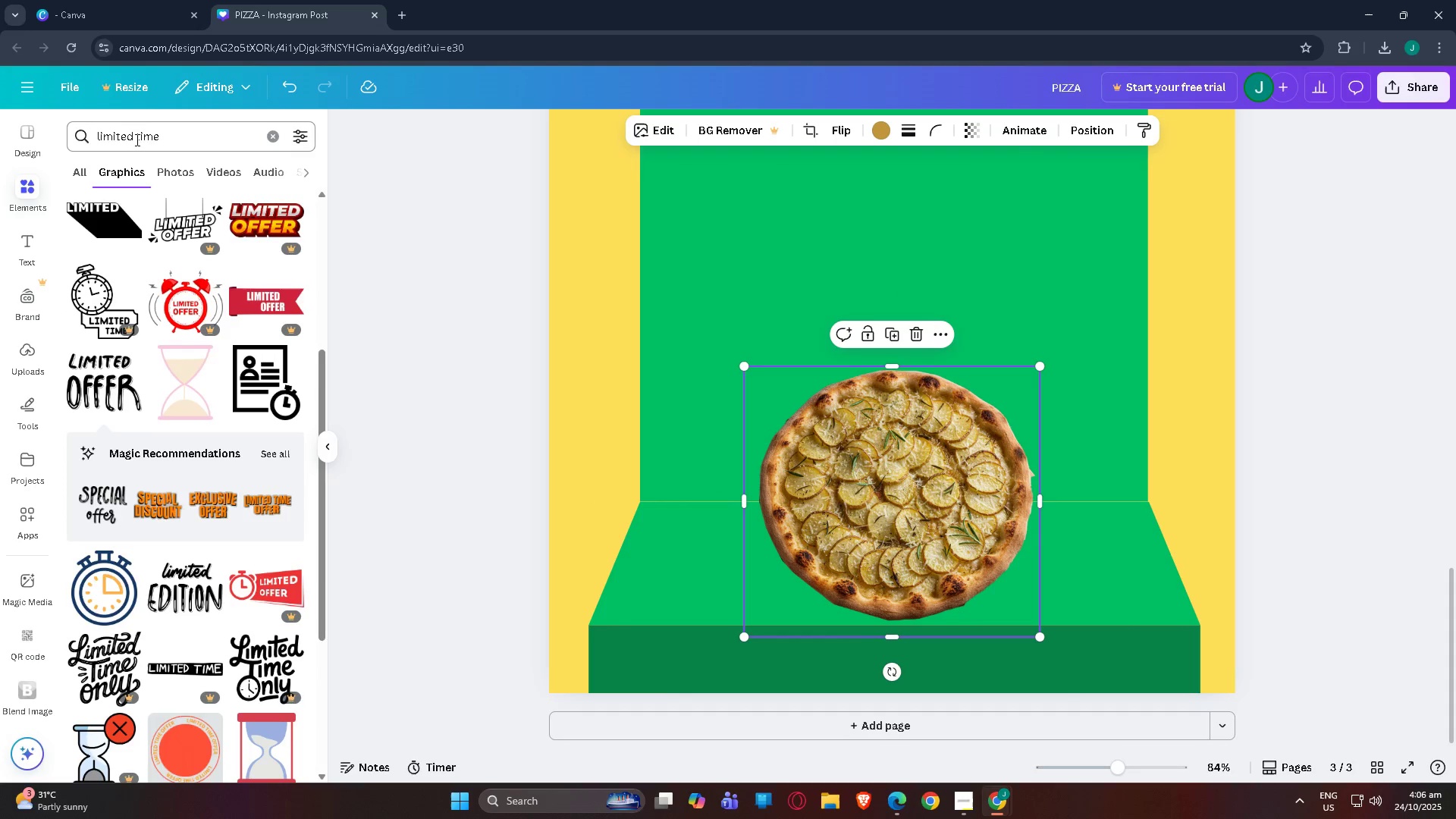 
left_click_drag(start_coordinate=[162, 136], to_coordinate=[0, 136])
 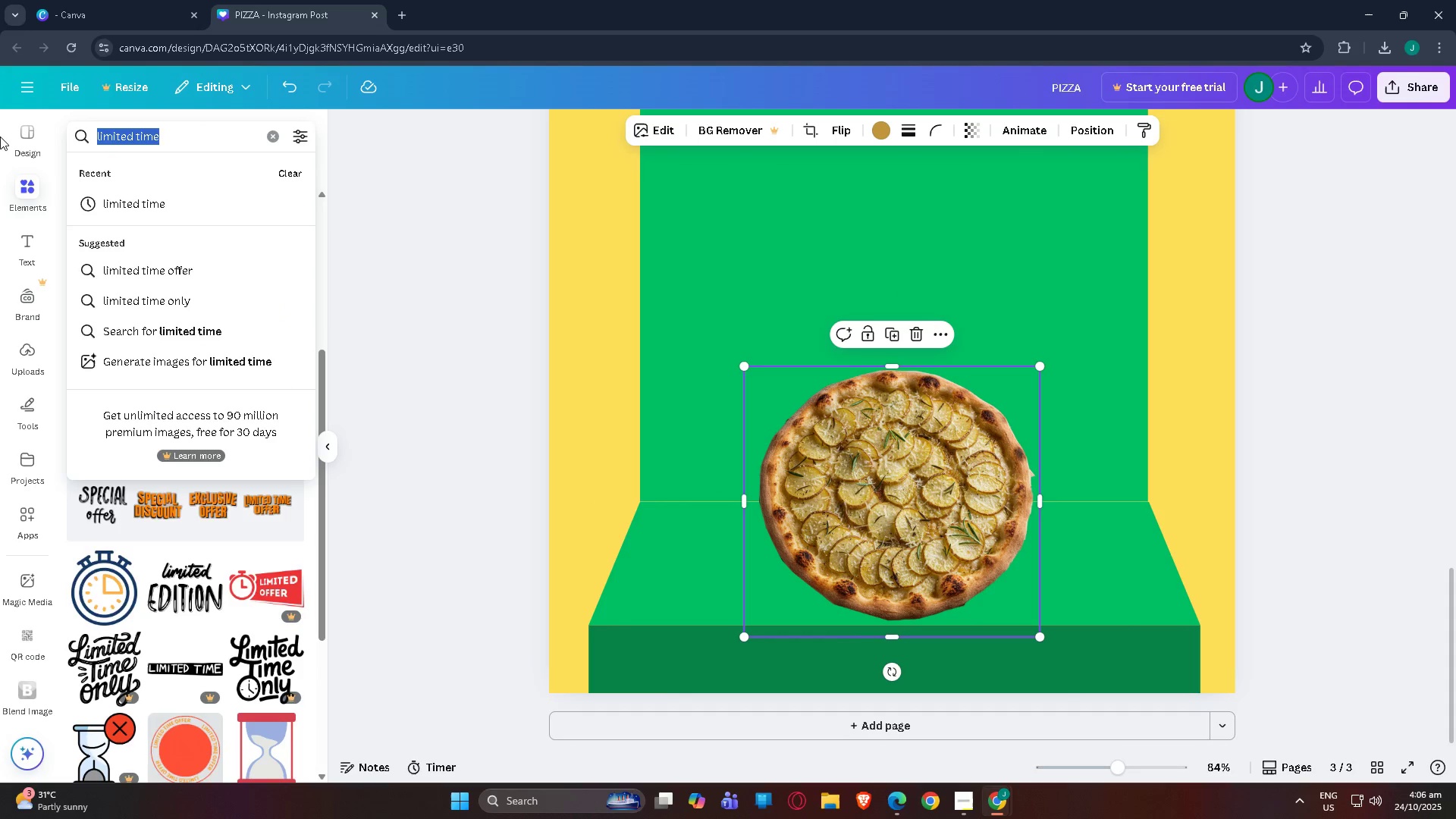 
type(shadow)
 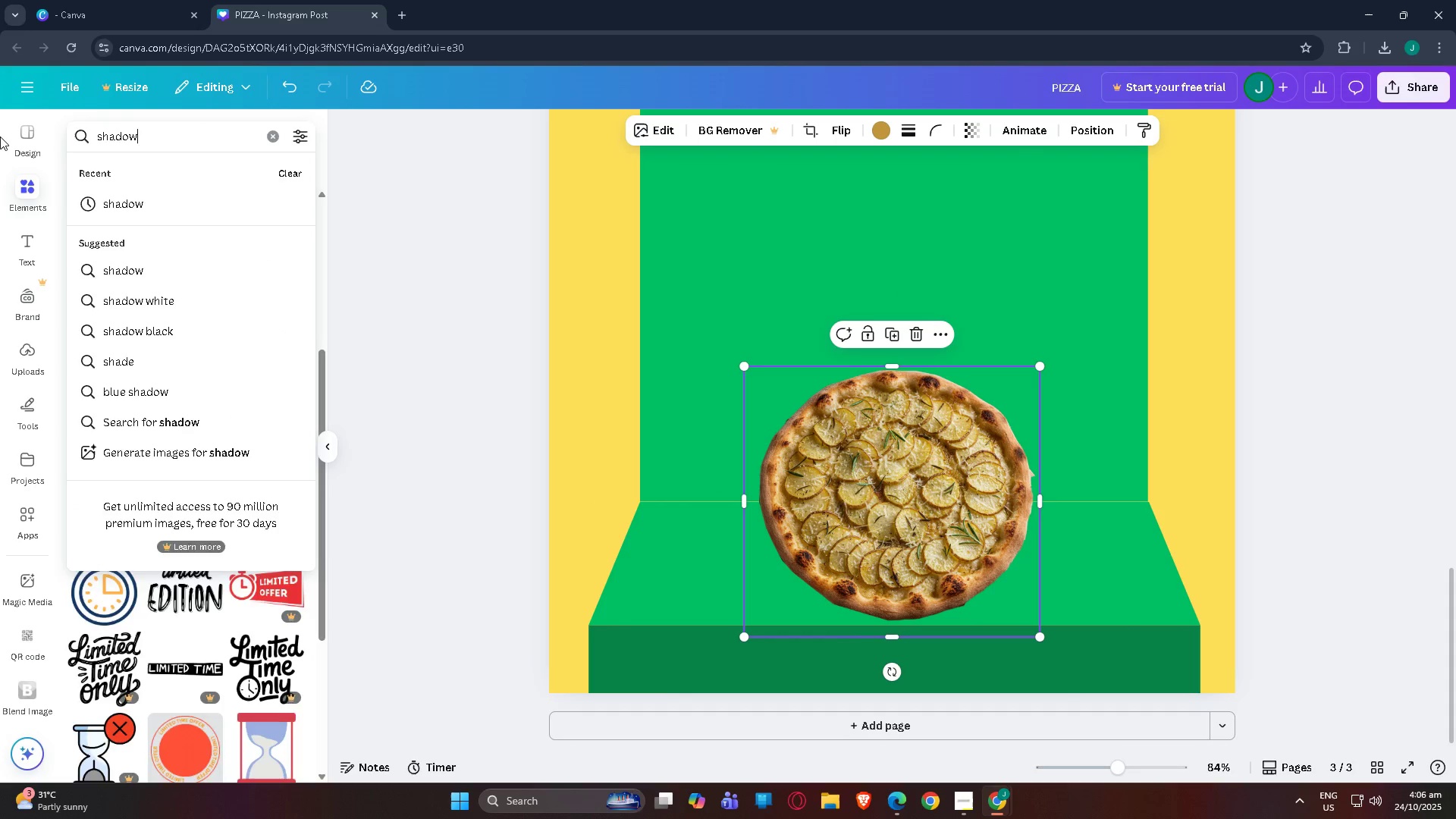 
key(Enter)
 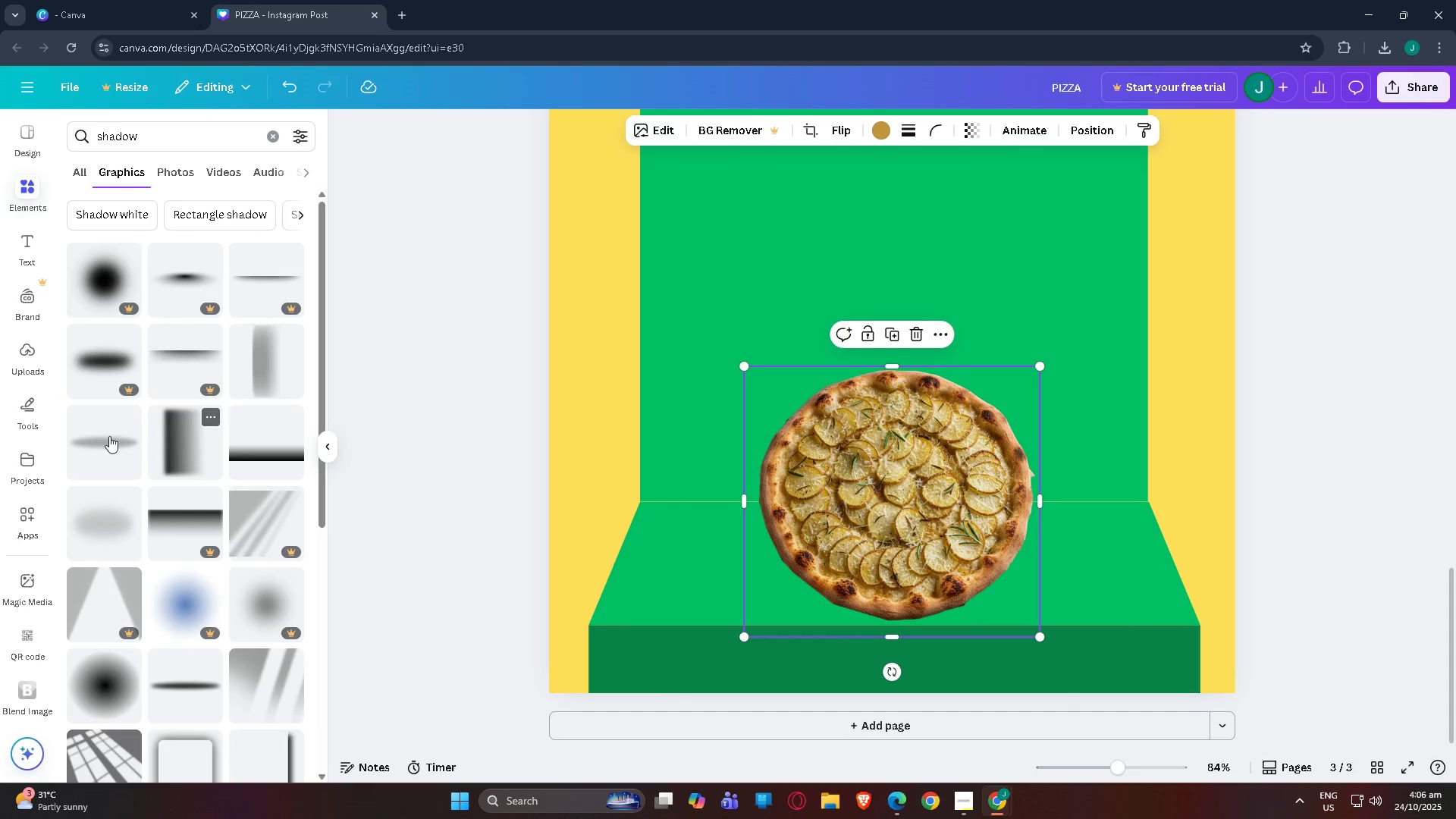 
left_click([86, 441])
 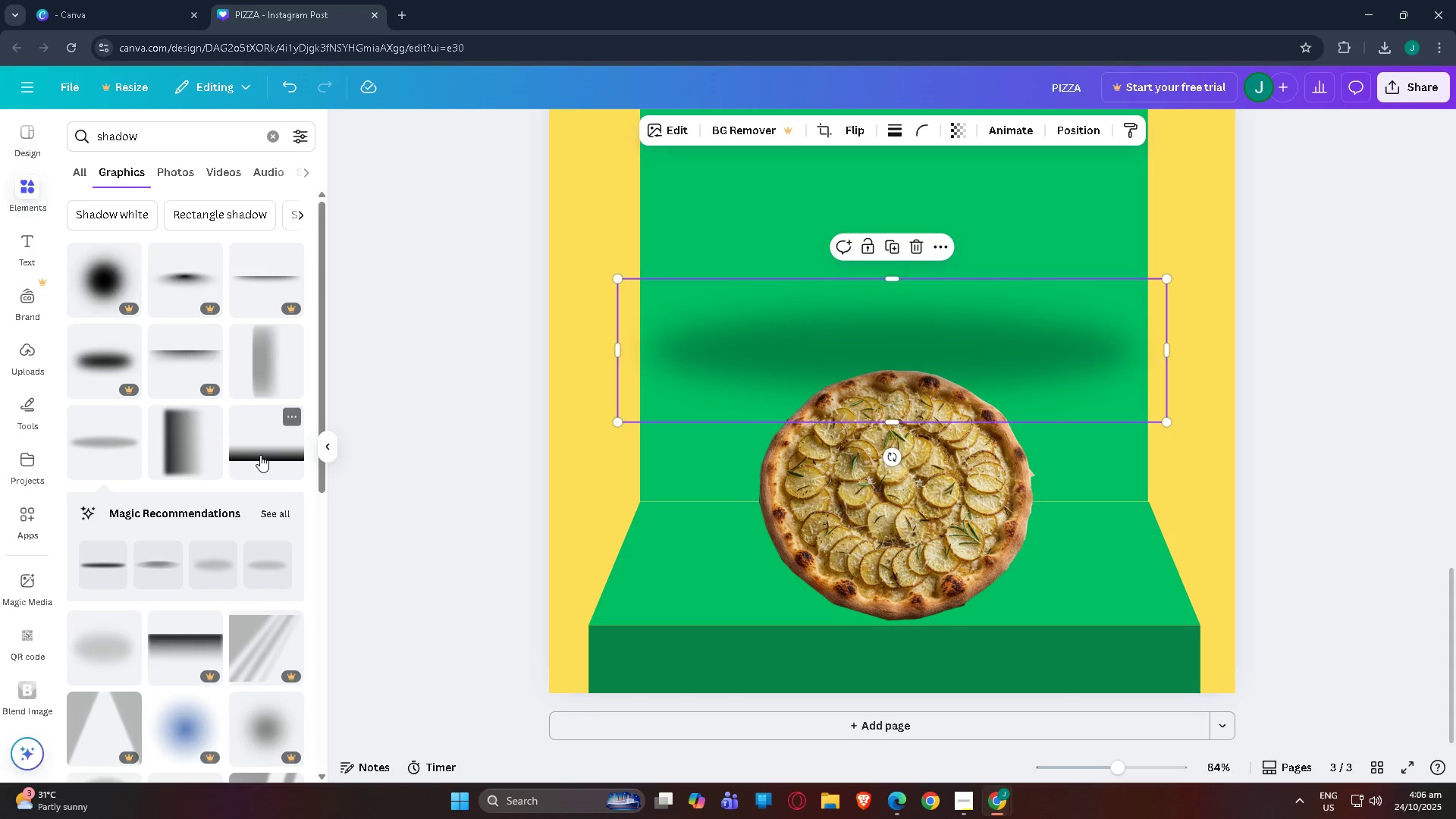 
key(Control+Z)
 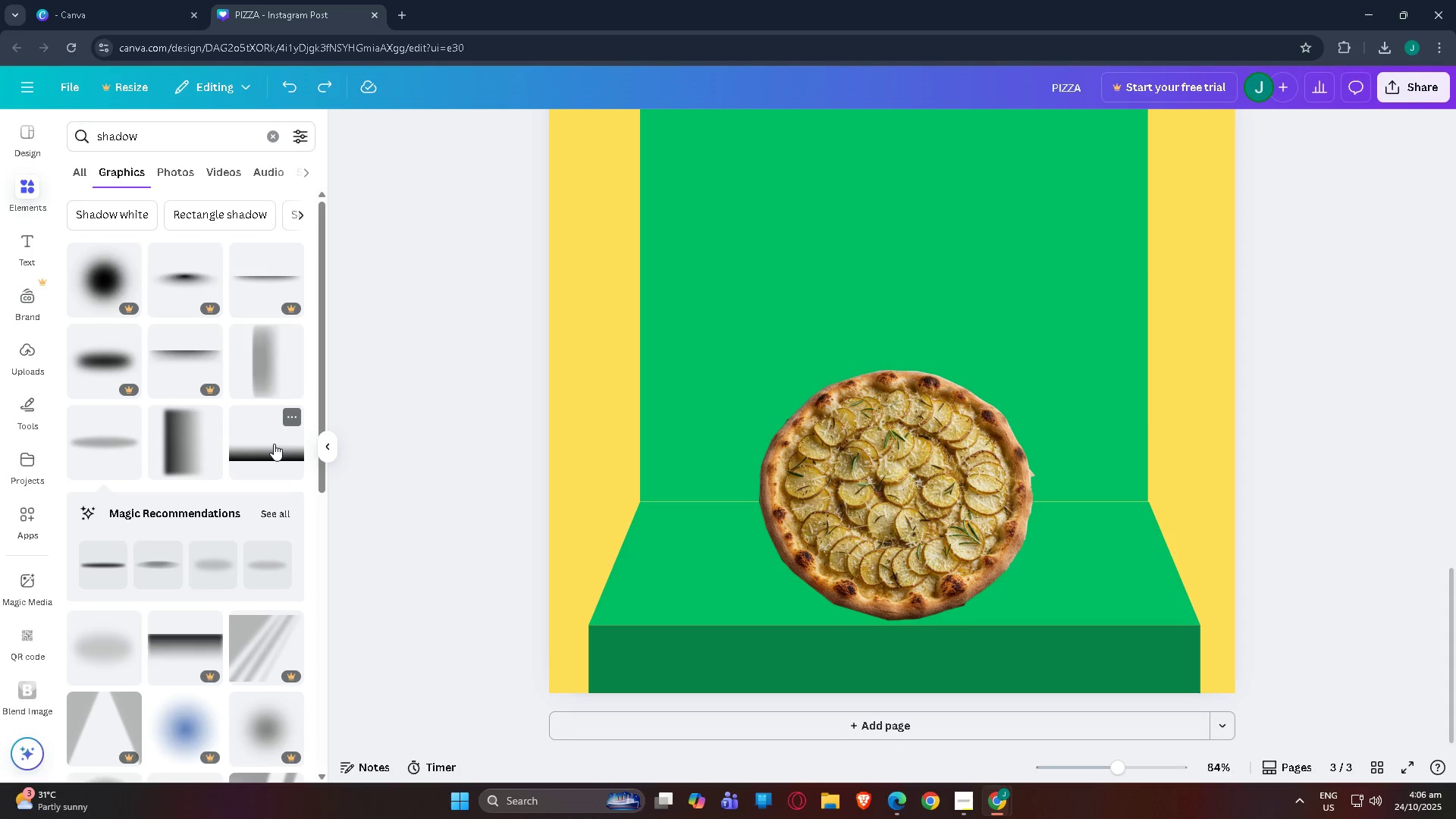 
left_click([274, 444])
 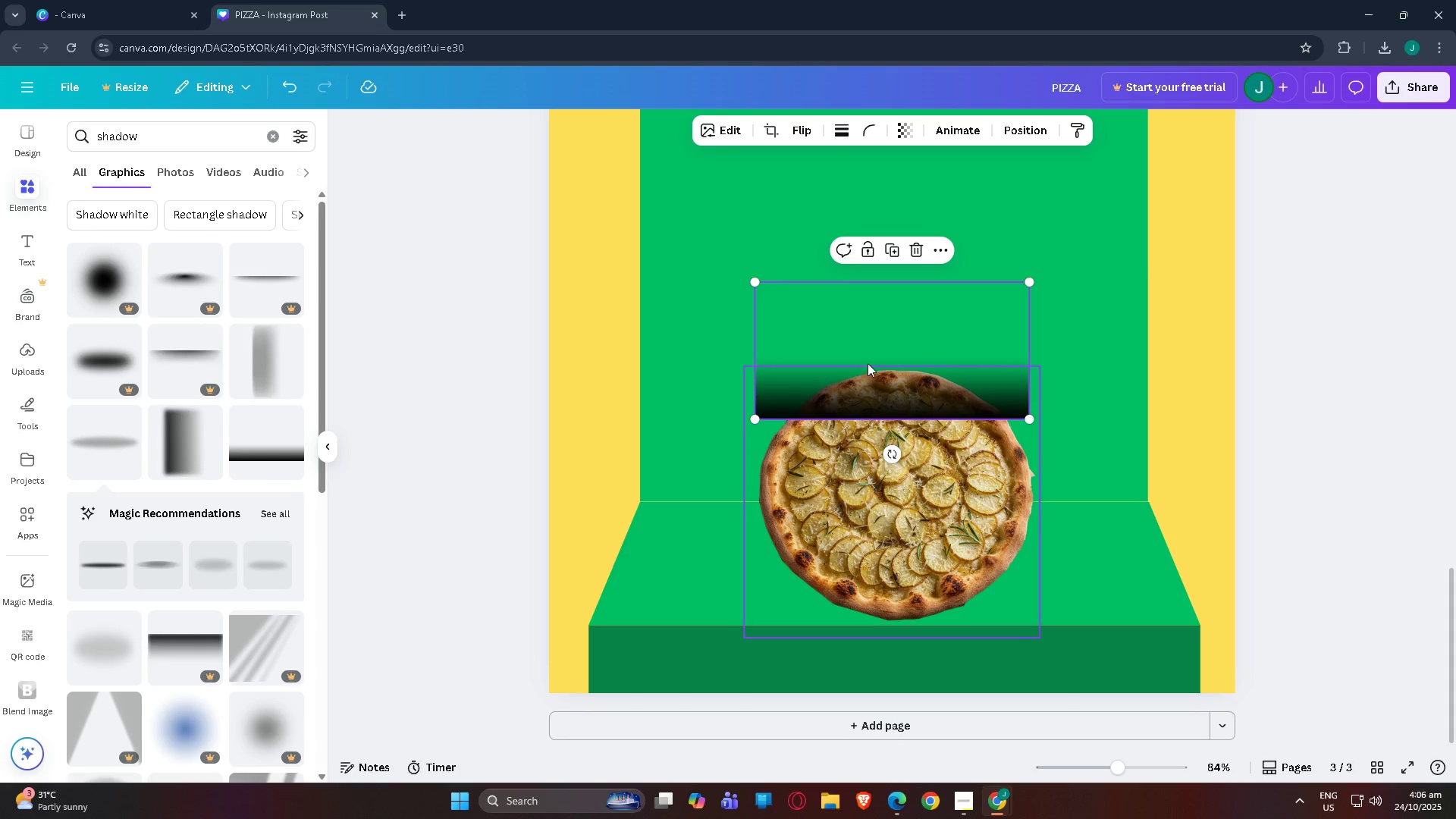 
left_click_drag(start_coordinate=[864, 342], to_coordinate=[750, 431])
 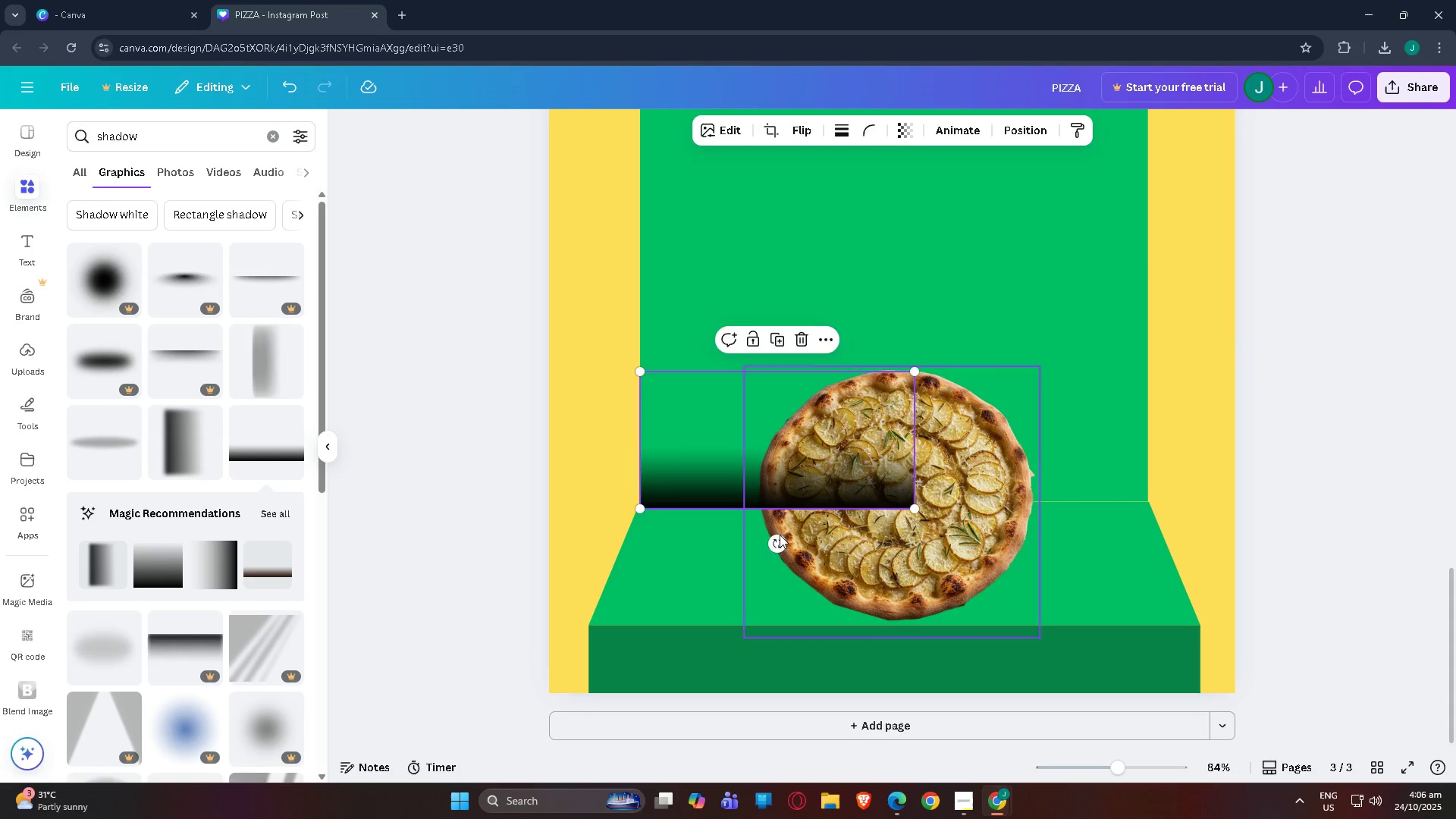 
left_click_drag(start_coordinate=[780, 548], to_coordinate=[778, 535])
 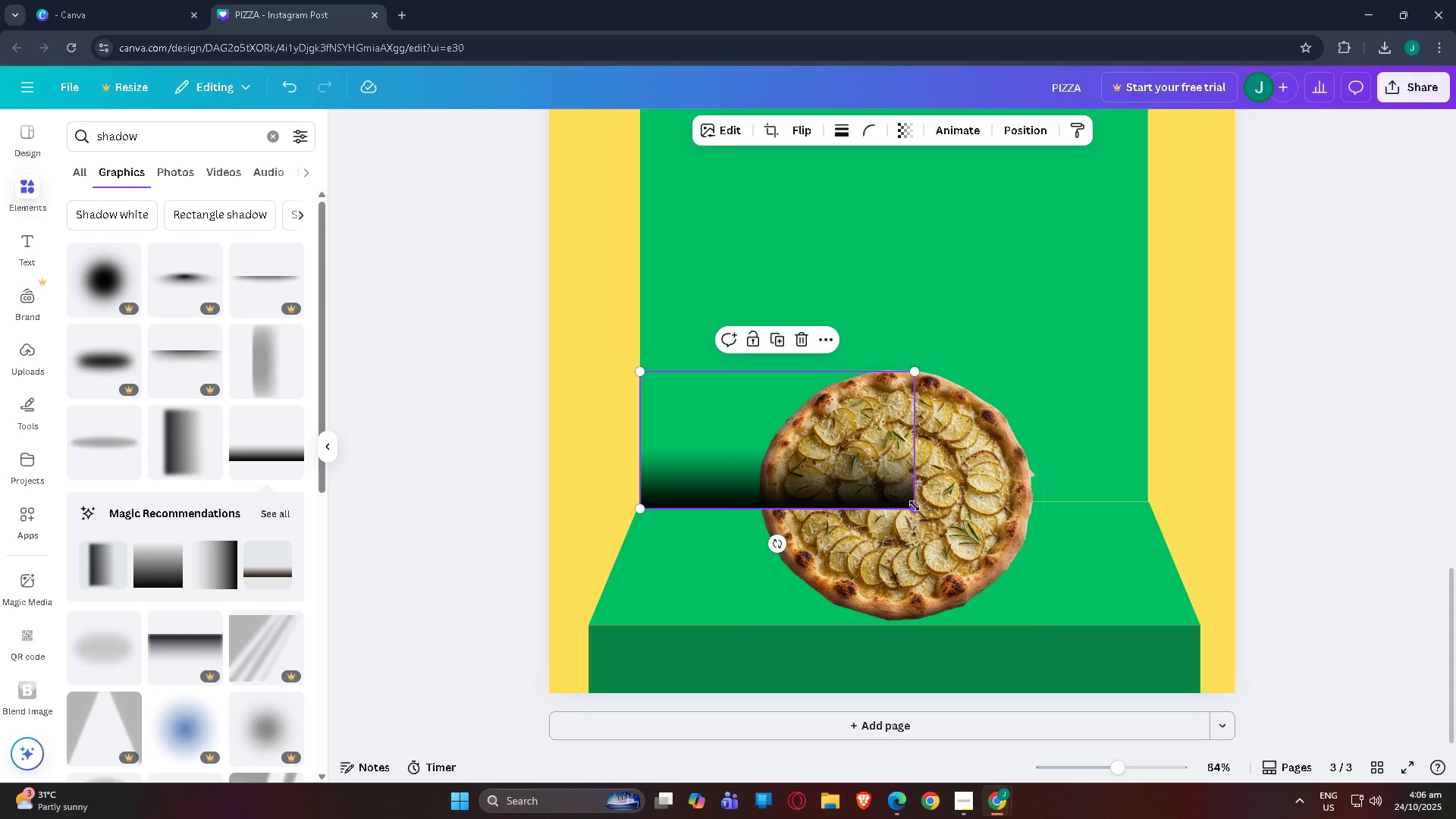 
left_click_drag(start_coordinate=[915, 506], to_coordinate=[1216, 482])
 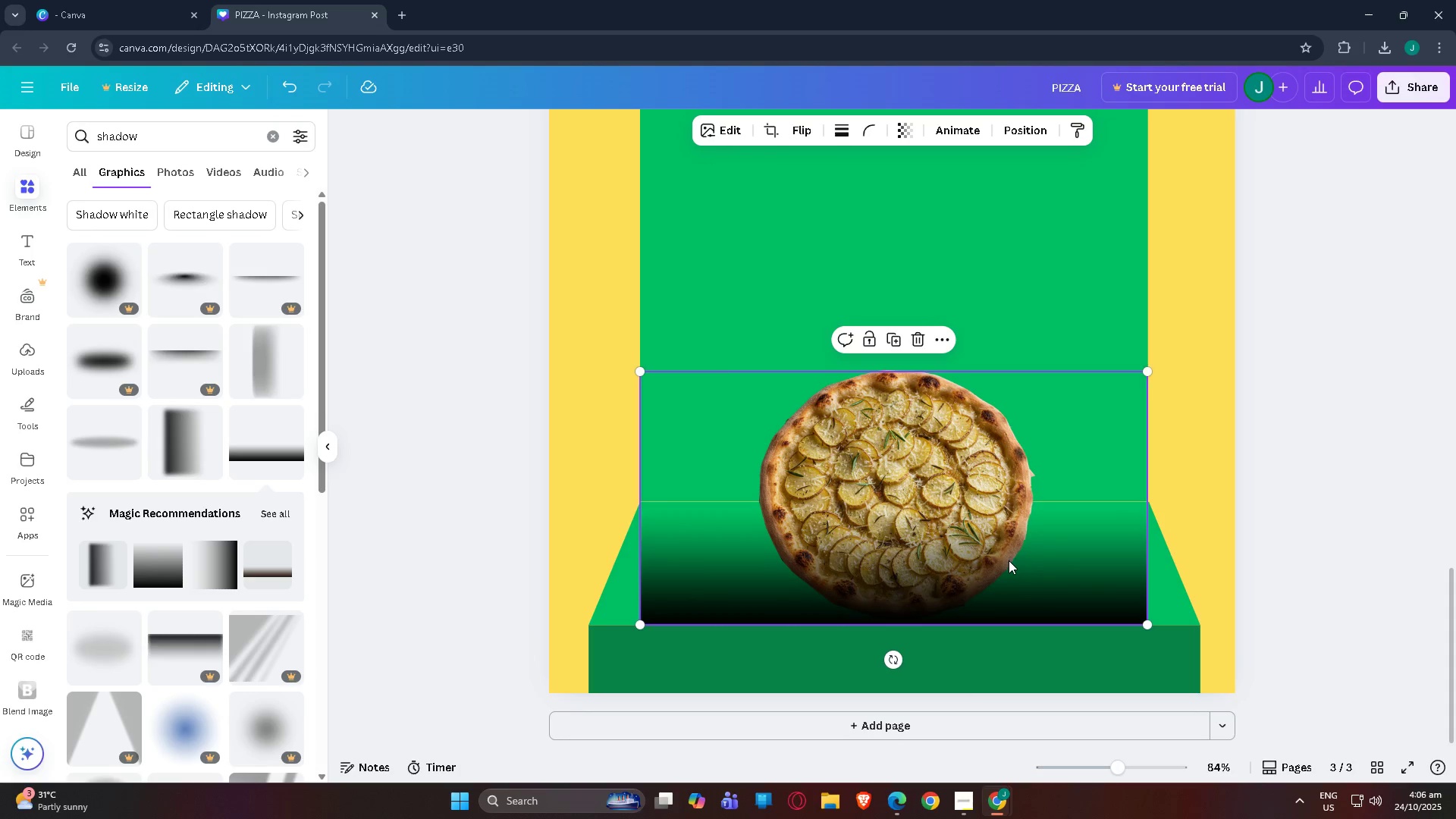 
left_click_drag(start_coordinate=[1009, 560], to_coordinate=[1012, 437])
 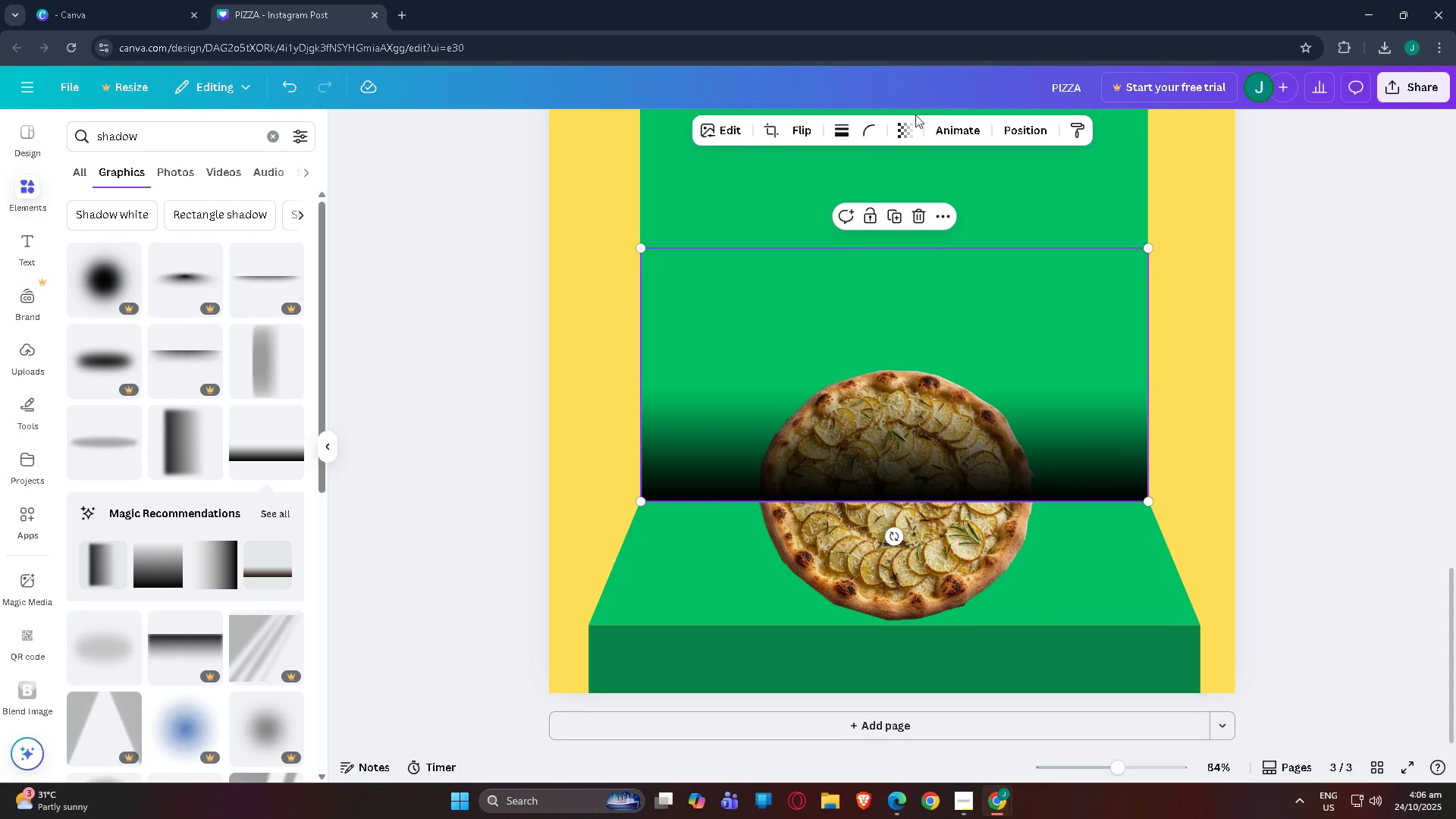 
left_click([905, 123])
 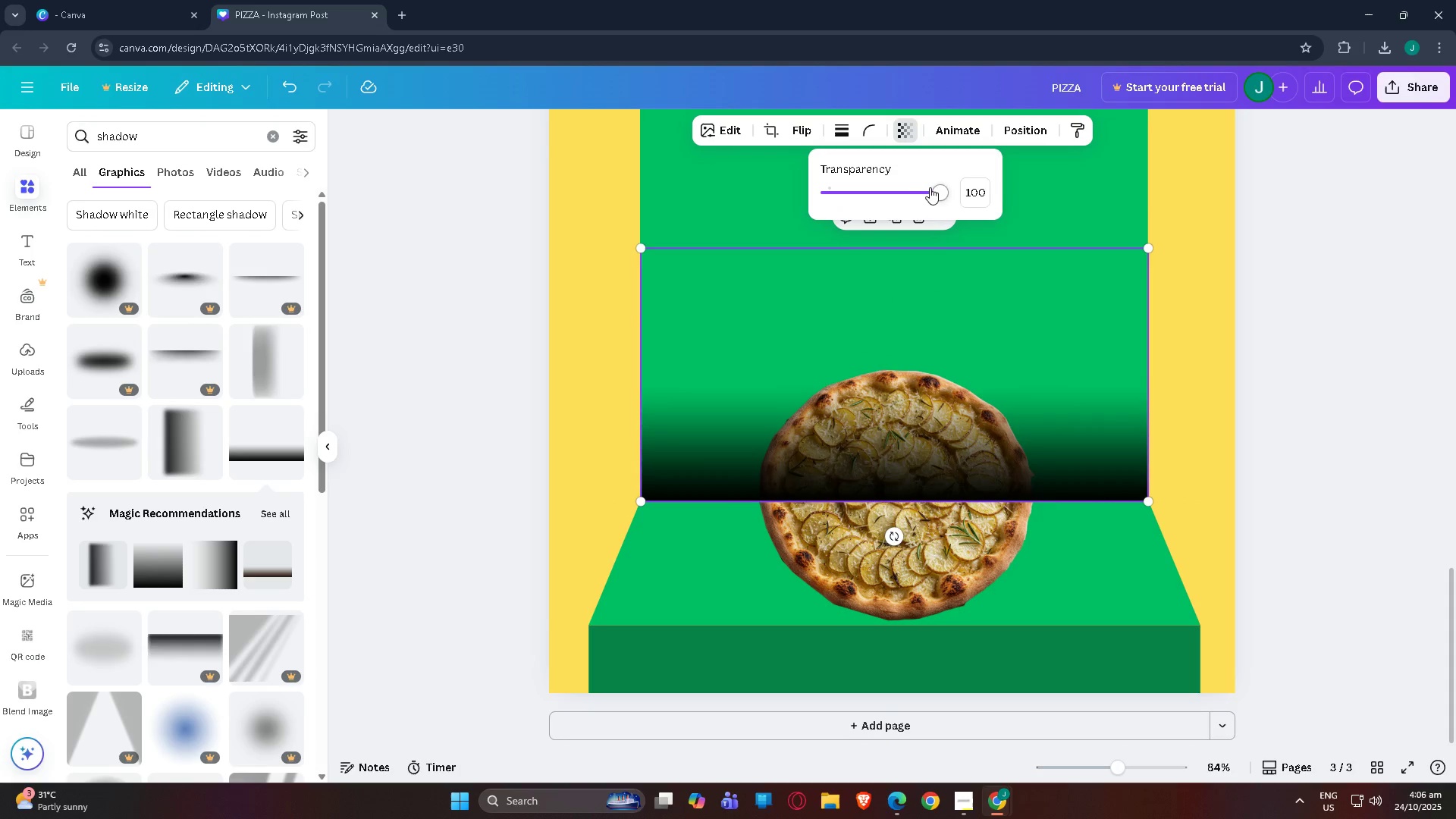 
left_click_drag(start_coordinate=[933, 193], to_coordinate=[866, 196])
 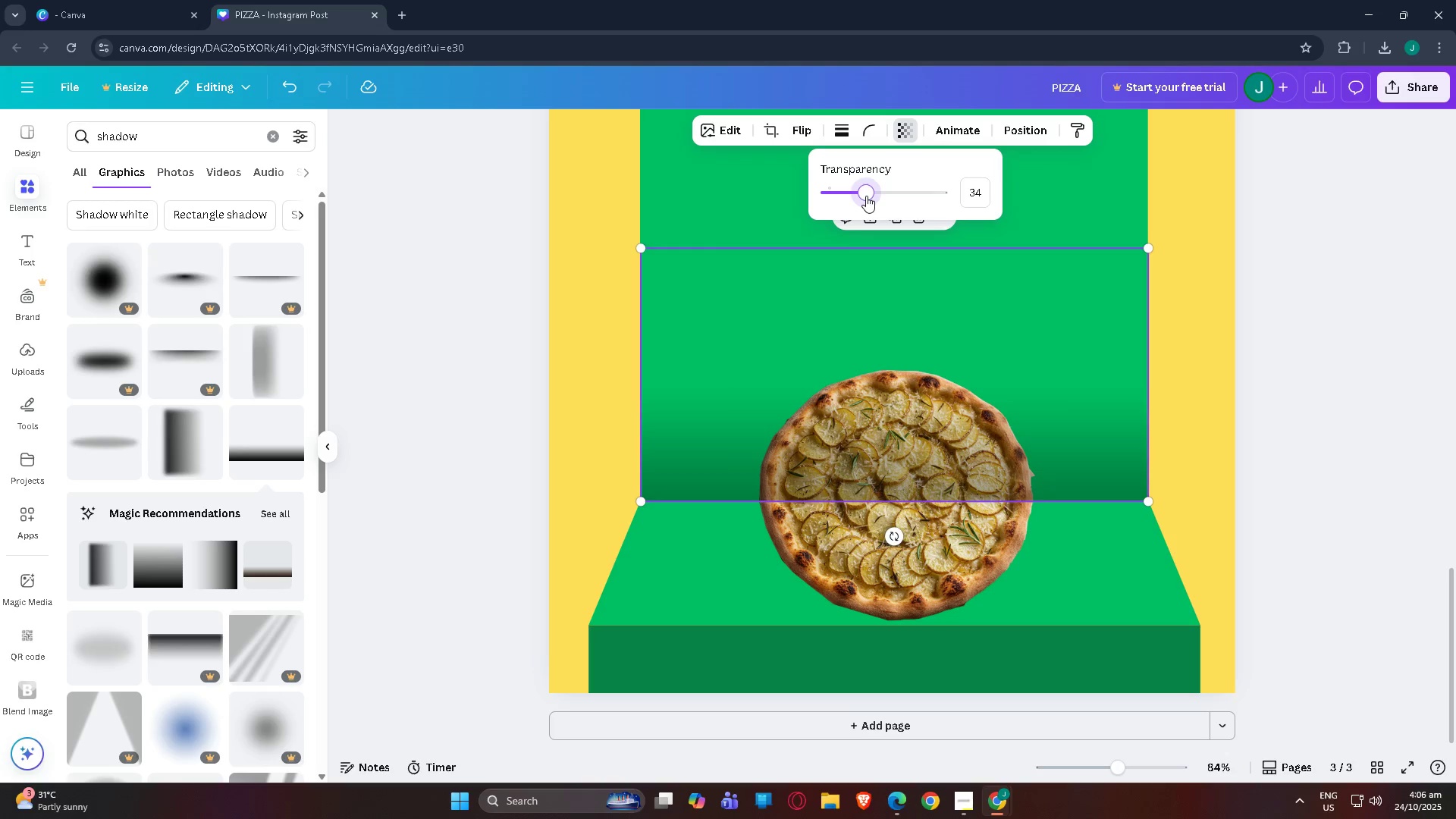 
key(Control+BracketLeft)
 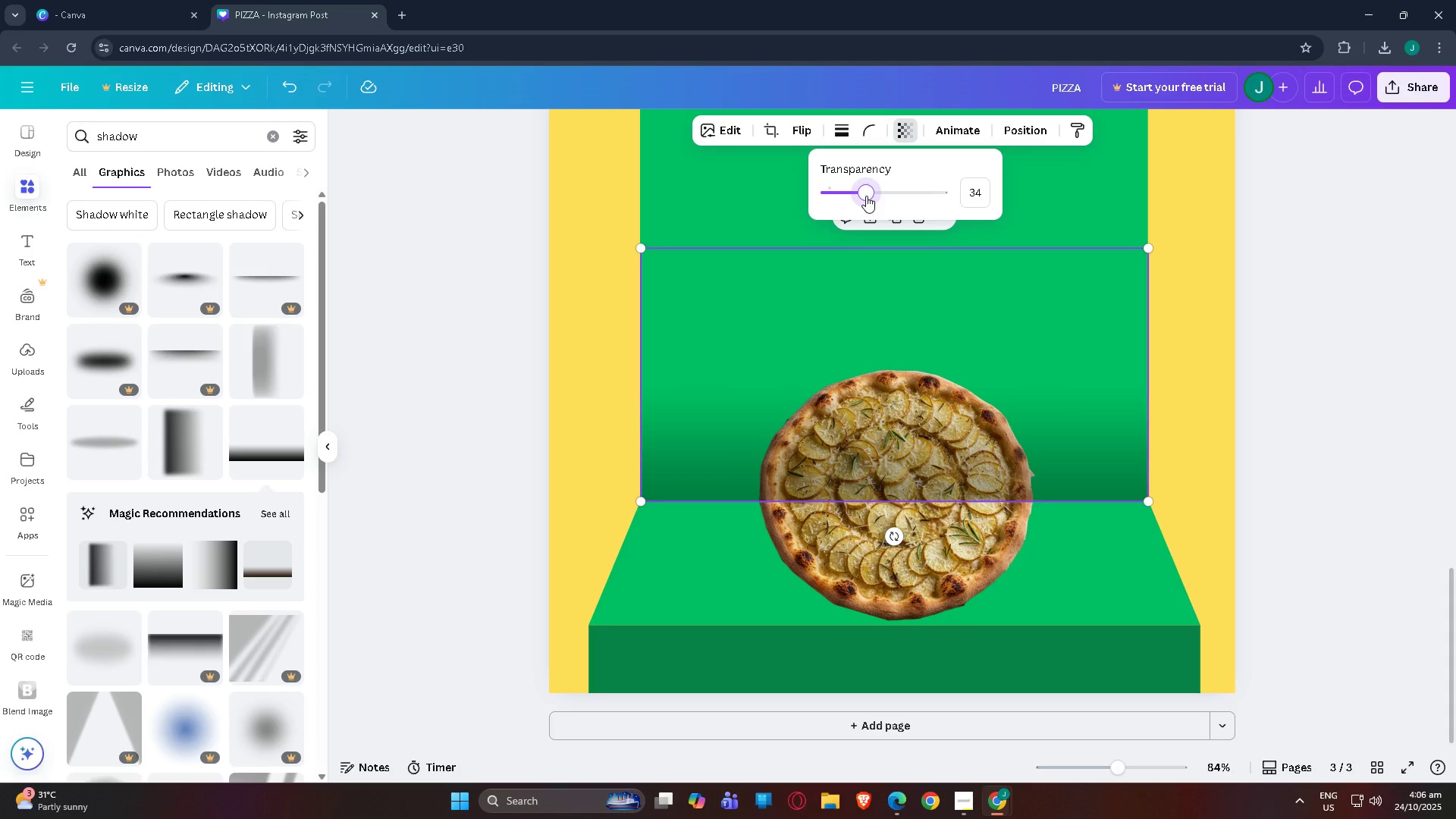 
key(Control+BracketLeft)
 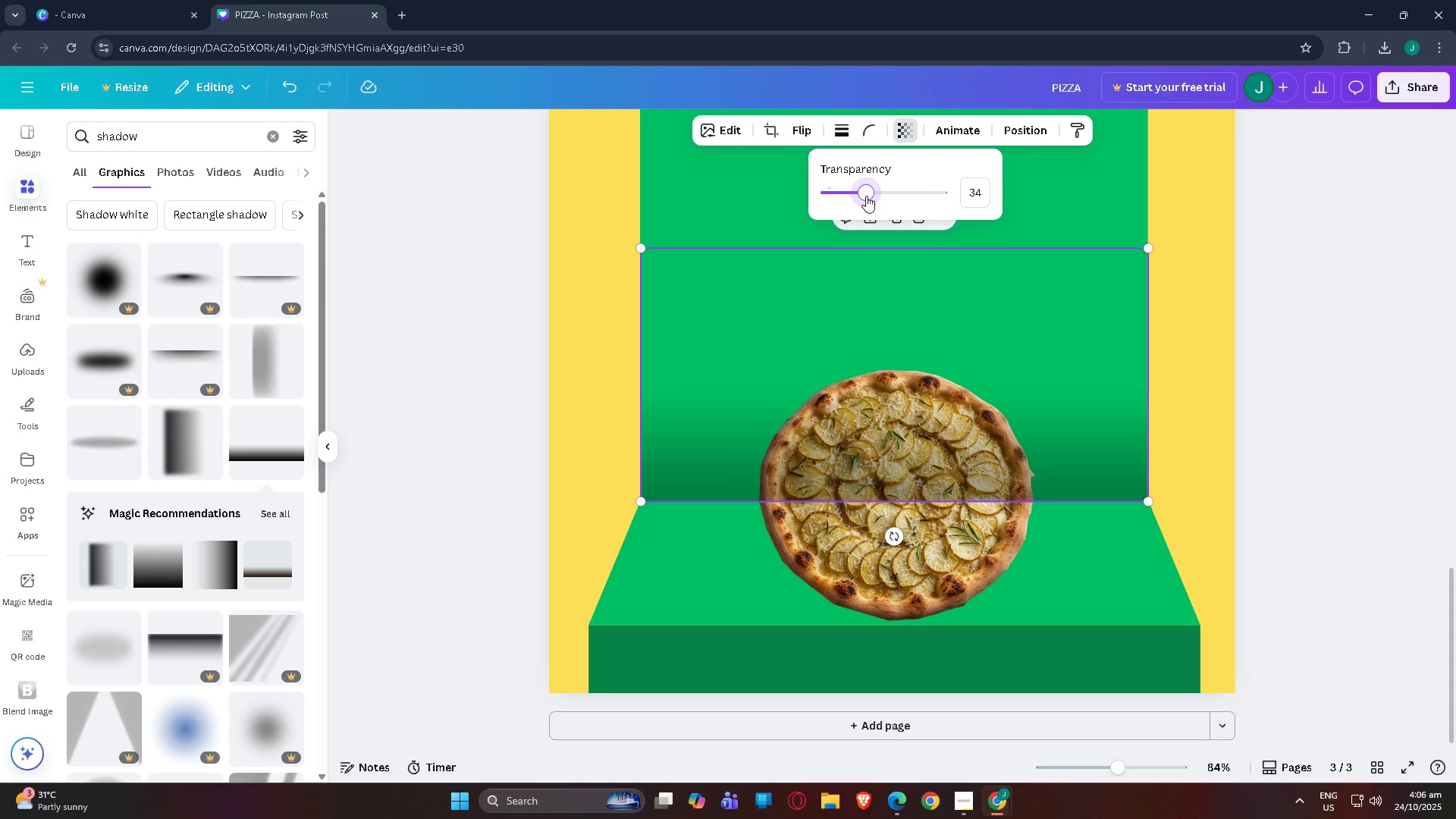 
key(Control+BracketLeft)
 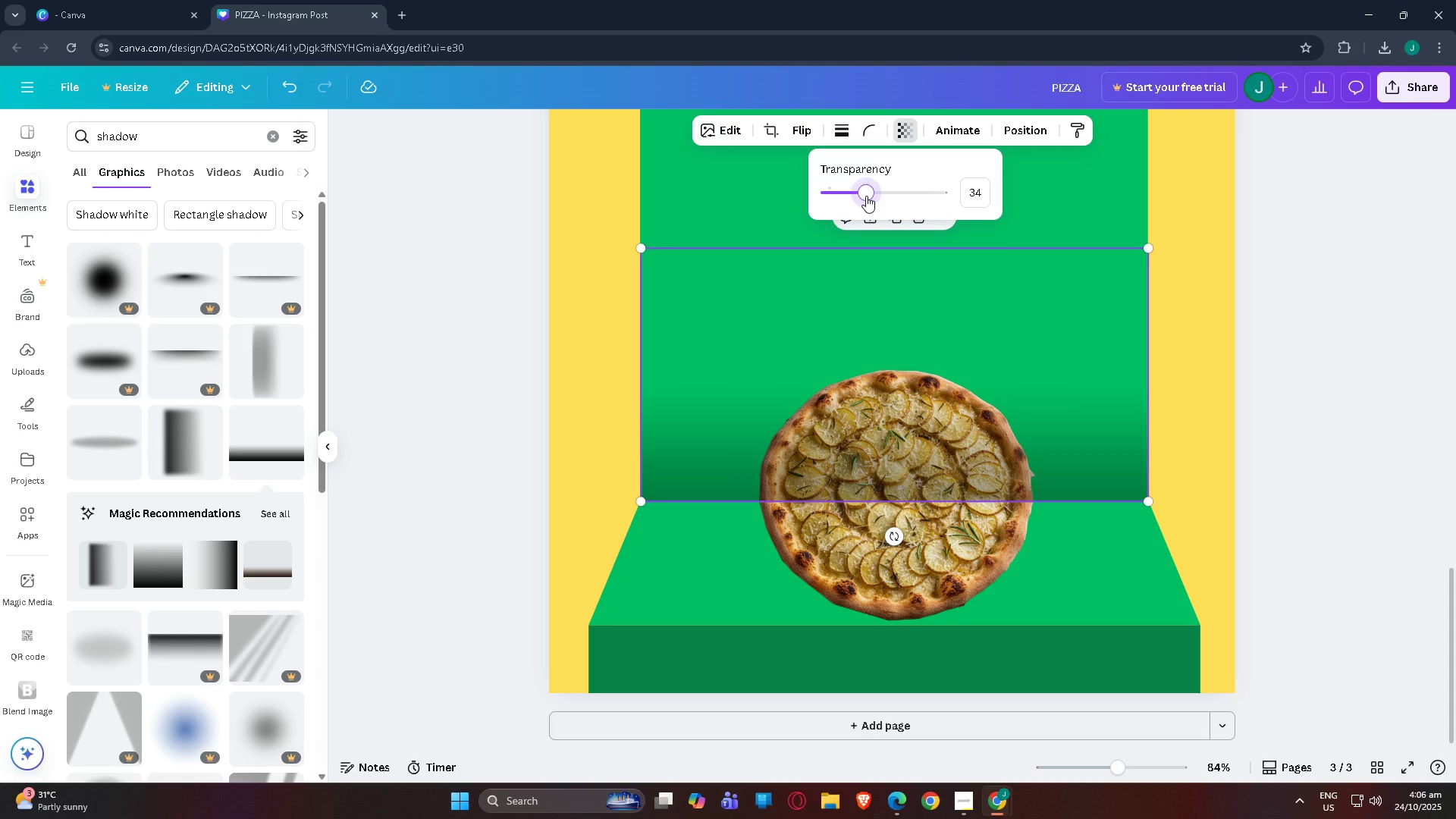 
key(Control+BracketLeft)
 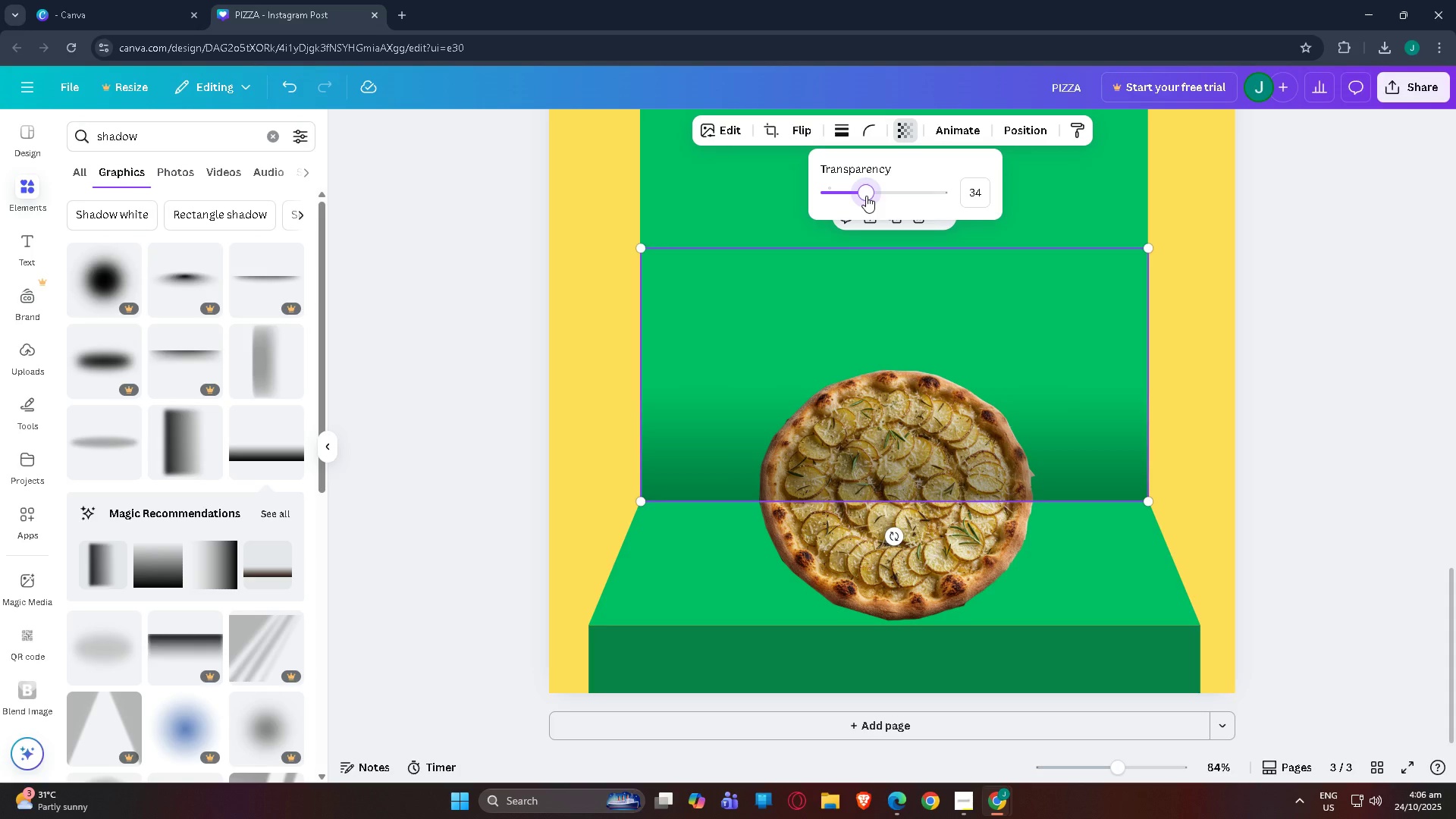 
key(Control+BracketLeft)
 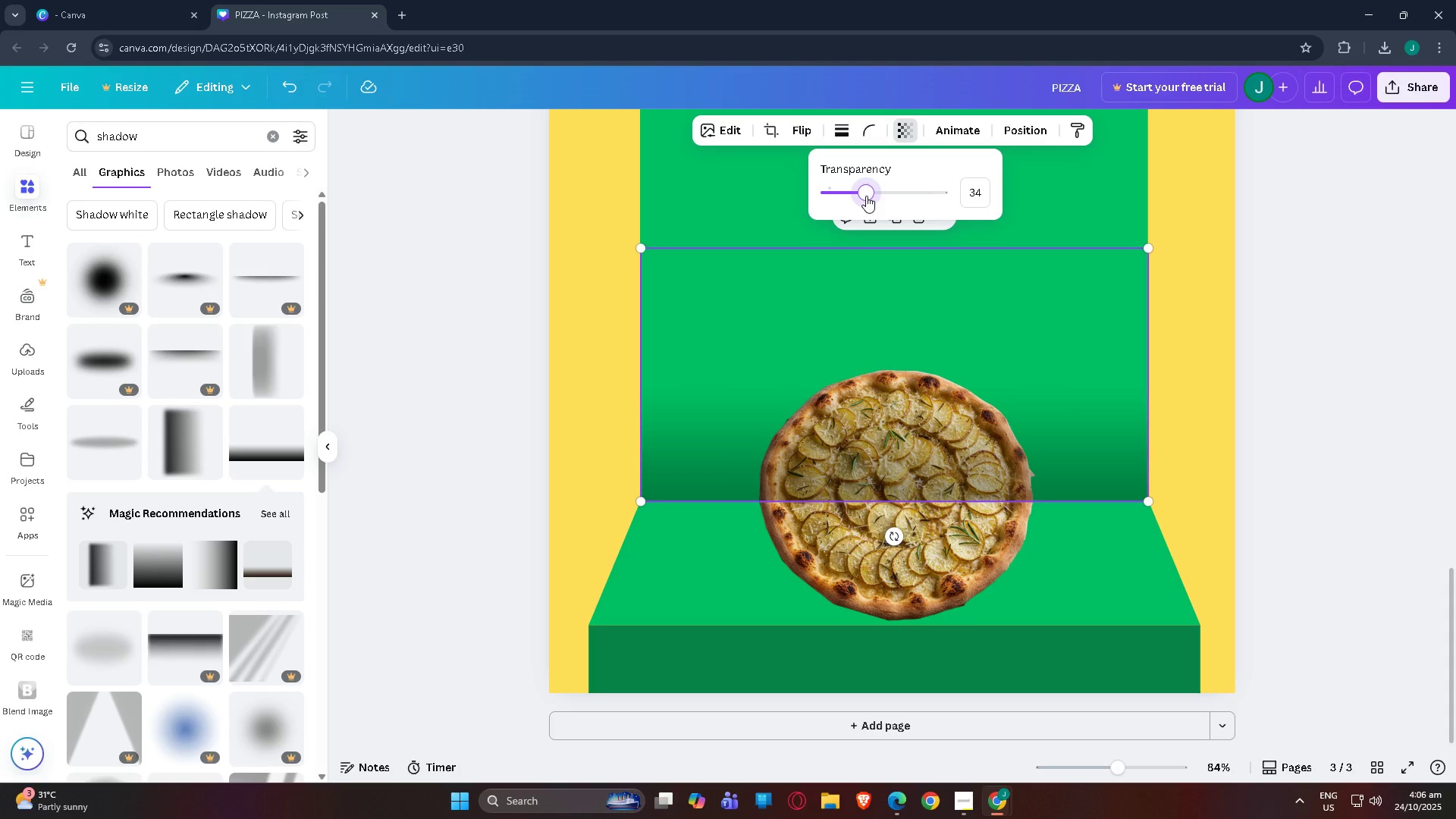 
key(Control+BracketLeft)
 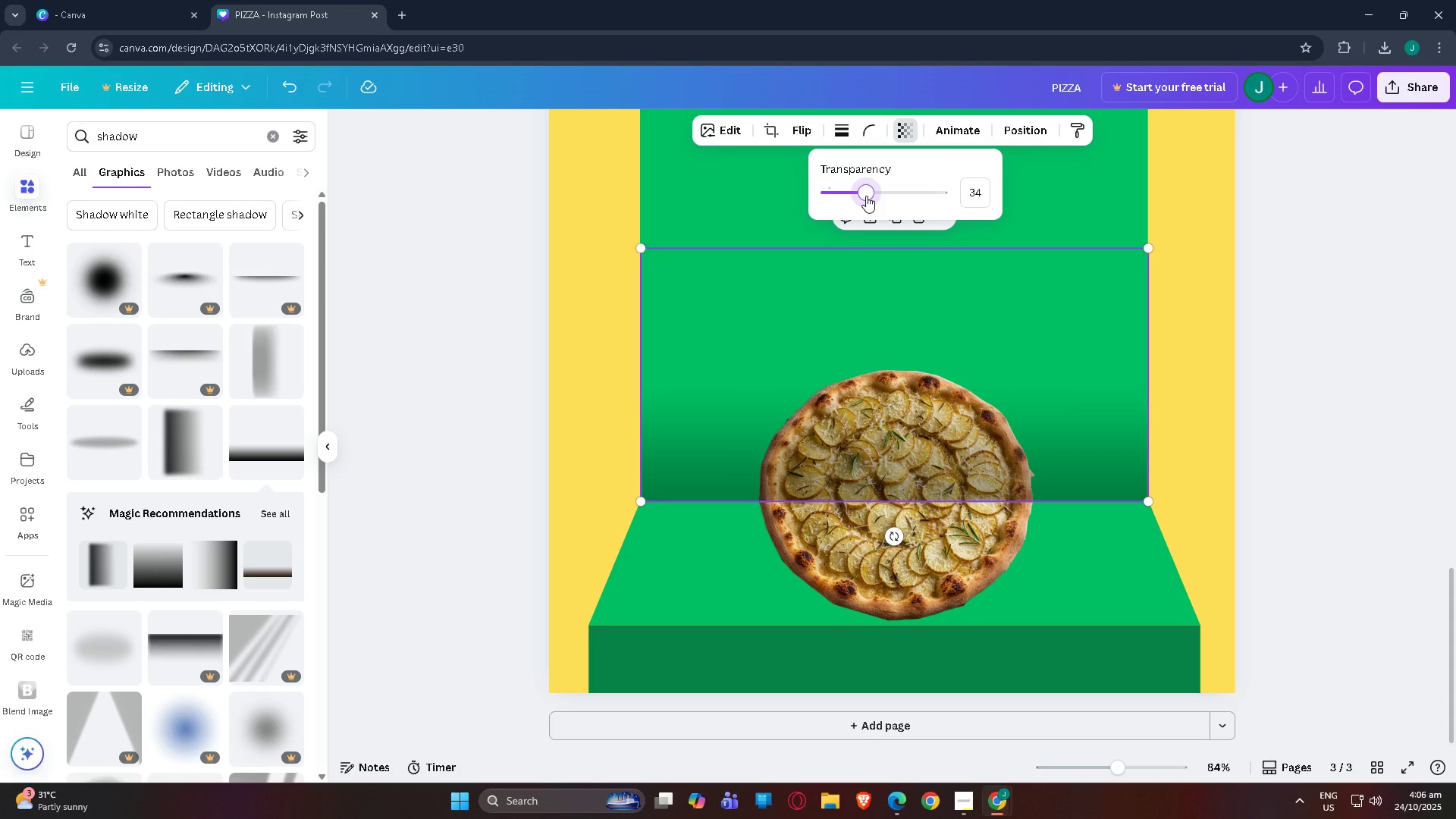 
key(Control+BracketLeft)
 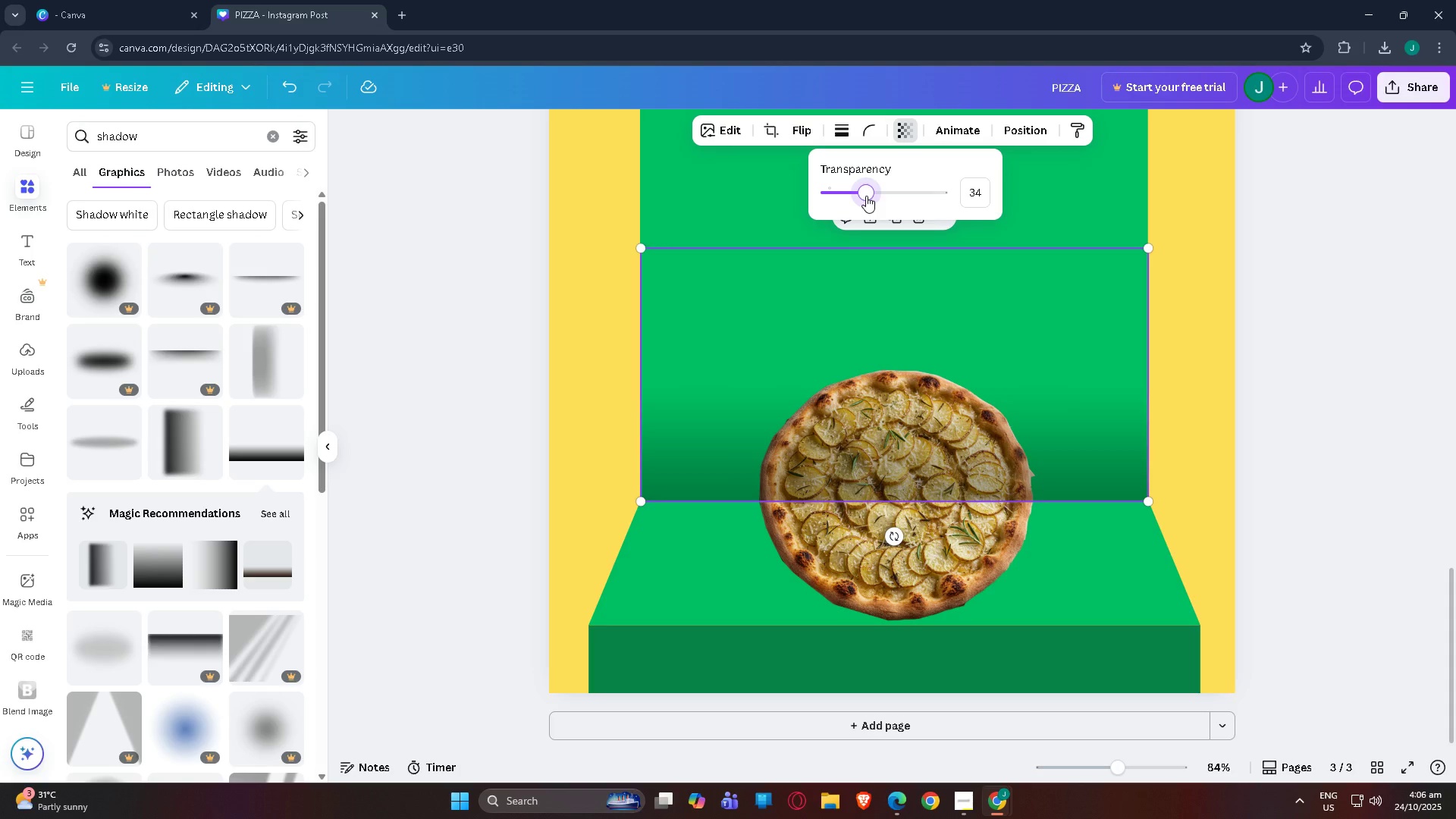 
key(Control+BracketLeft)
 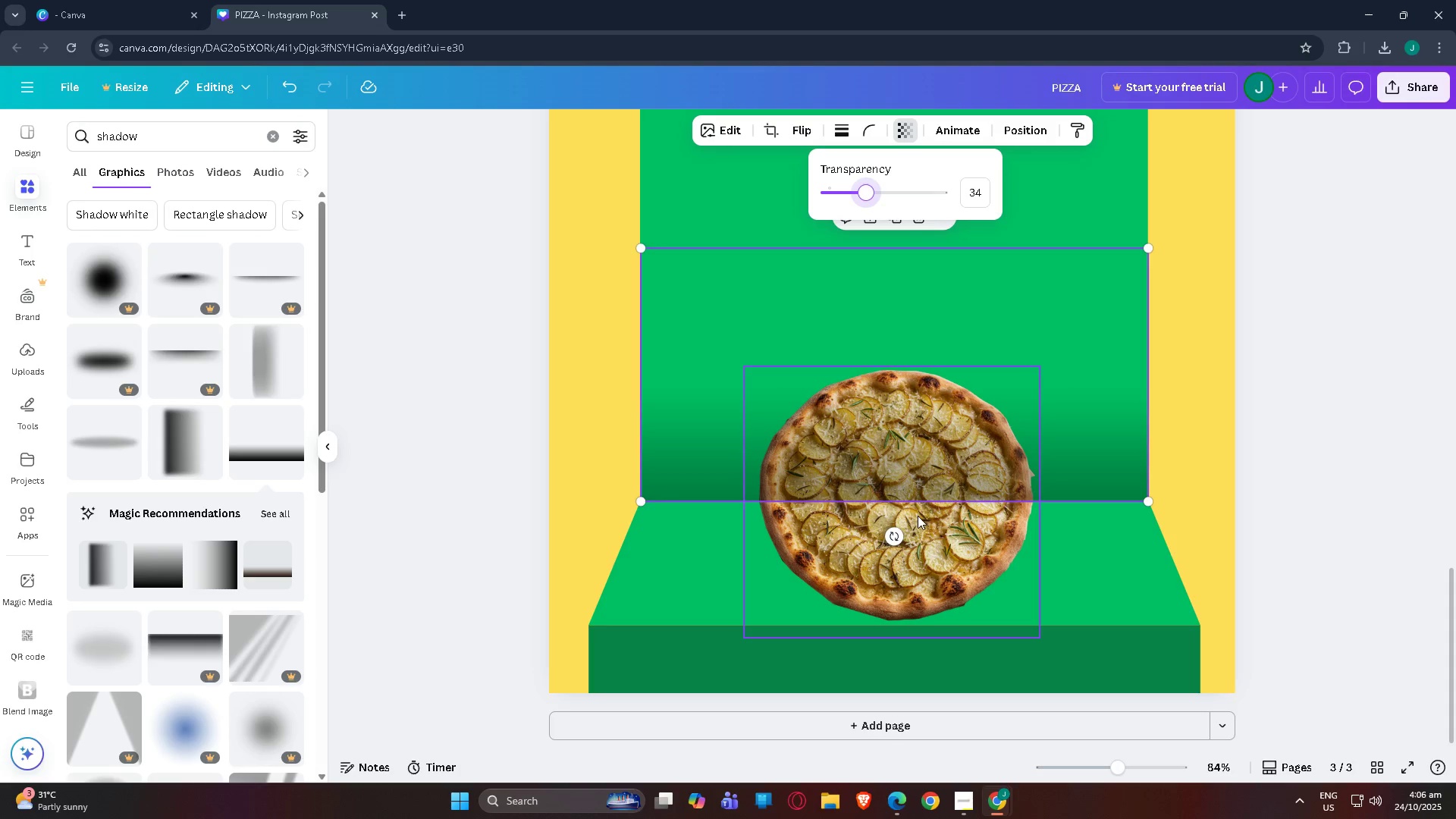 
left_click([944, 551])
 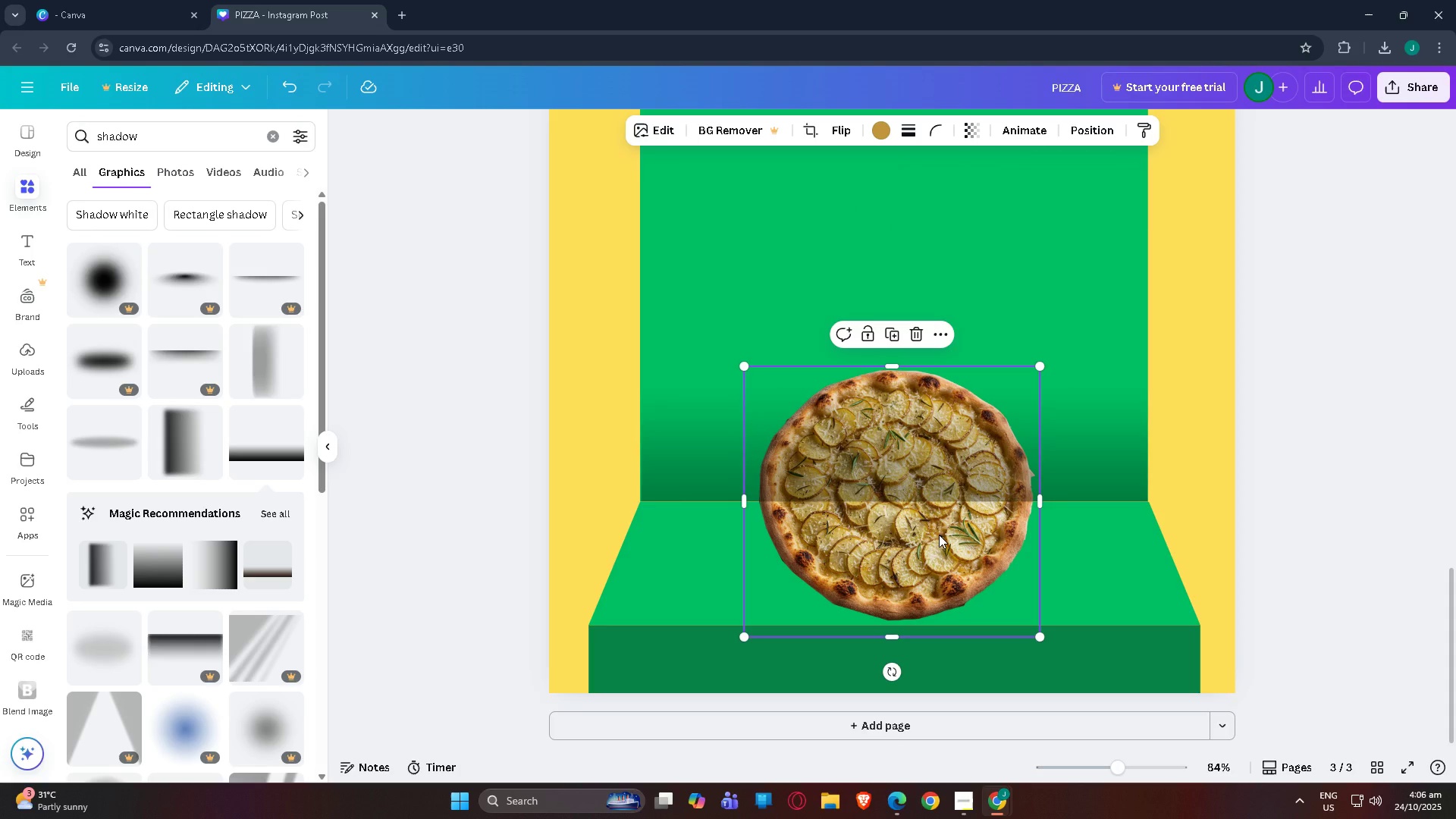 
key(Control+BracketRight)
 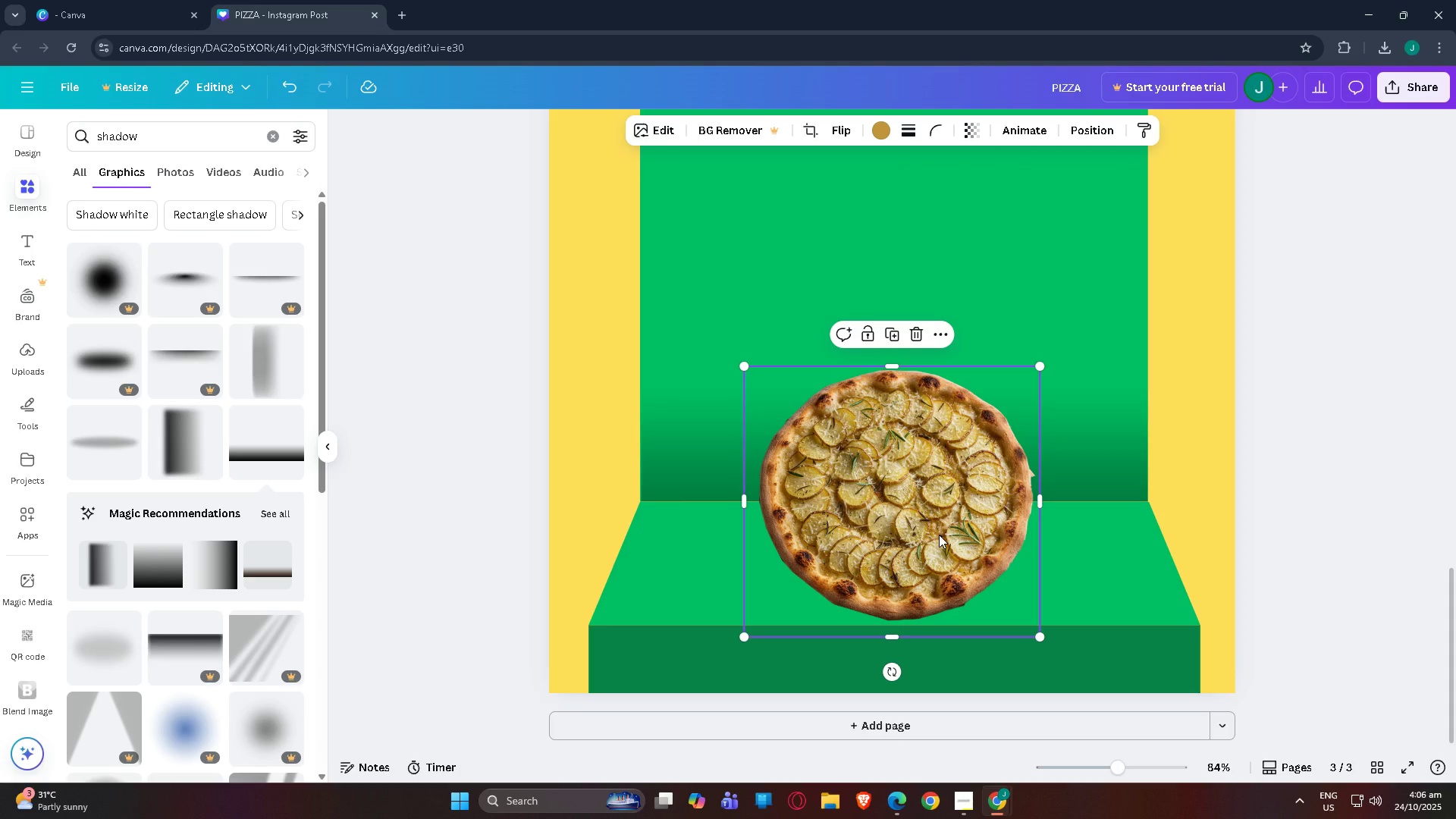 
key(Control+BracketRight)
 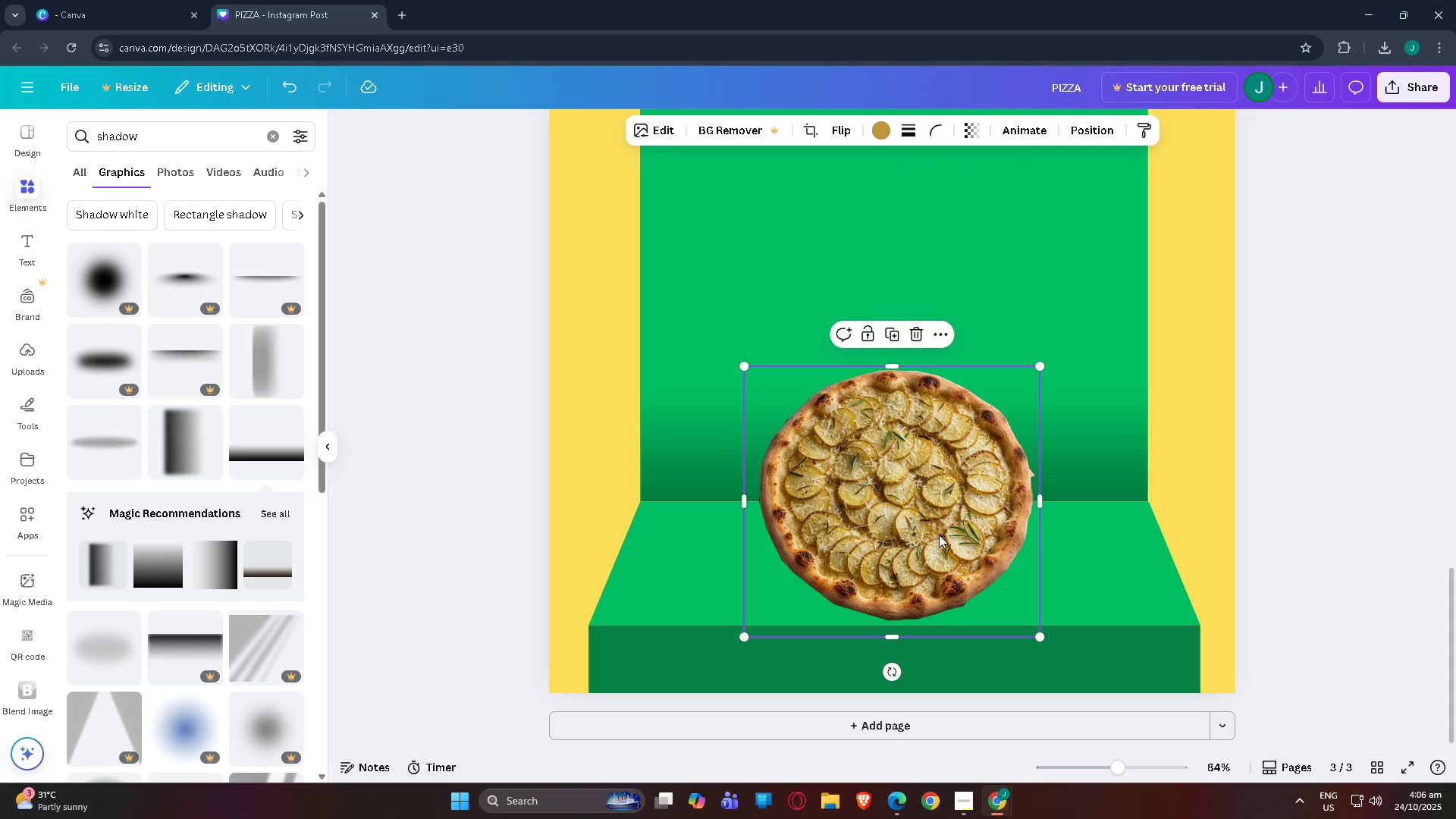 
key(Control+BracketRight)
 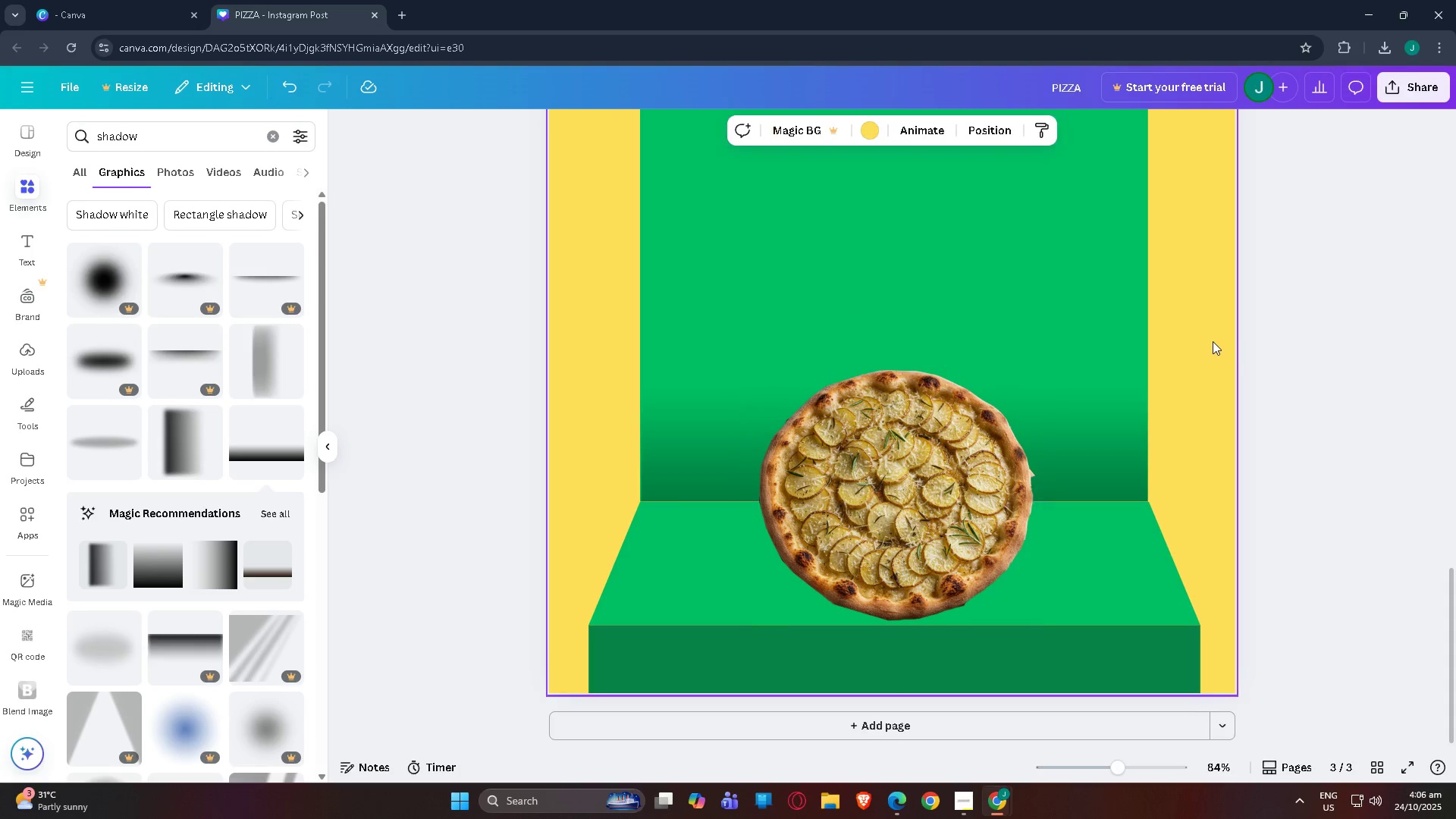 
scroll: coordinate [1199, 438], scroll_direction: none, amount: 0.0
 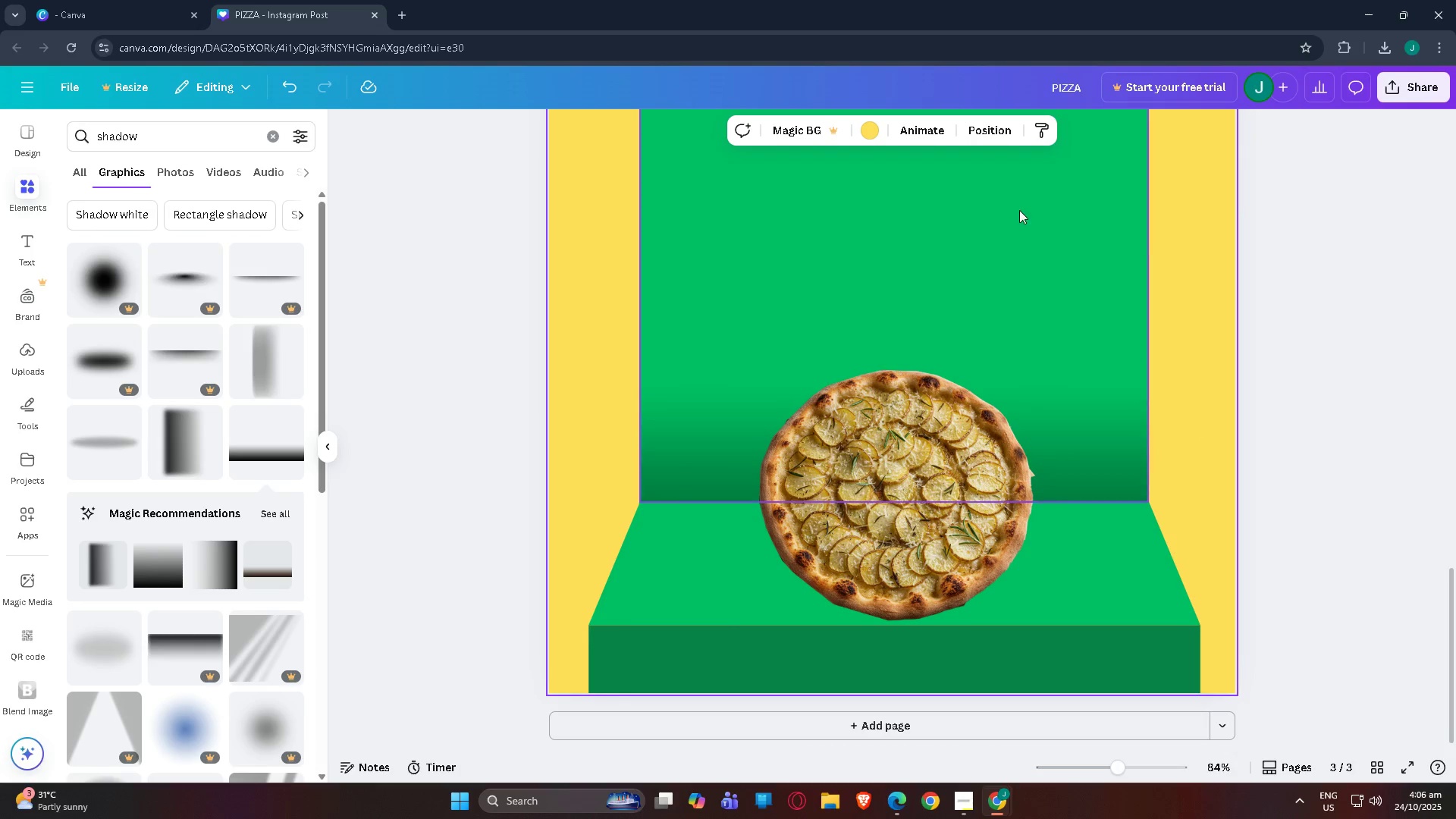 
scroll: coordinate [1011, 244], scroll_direction: up, amount: 2.0
 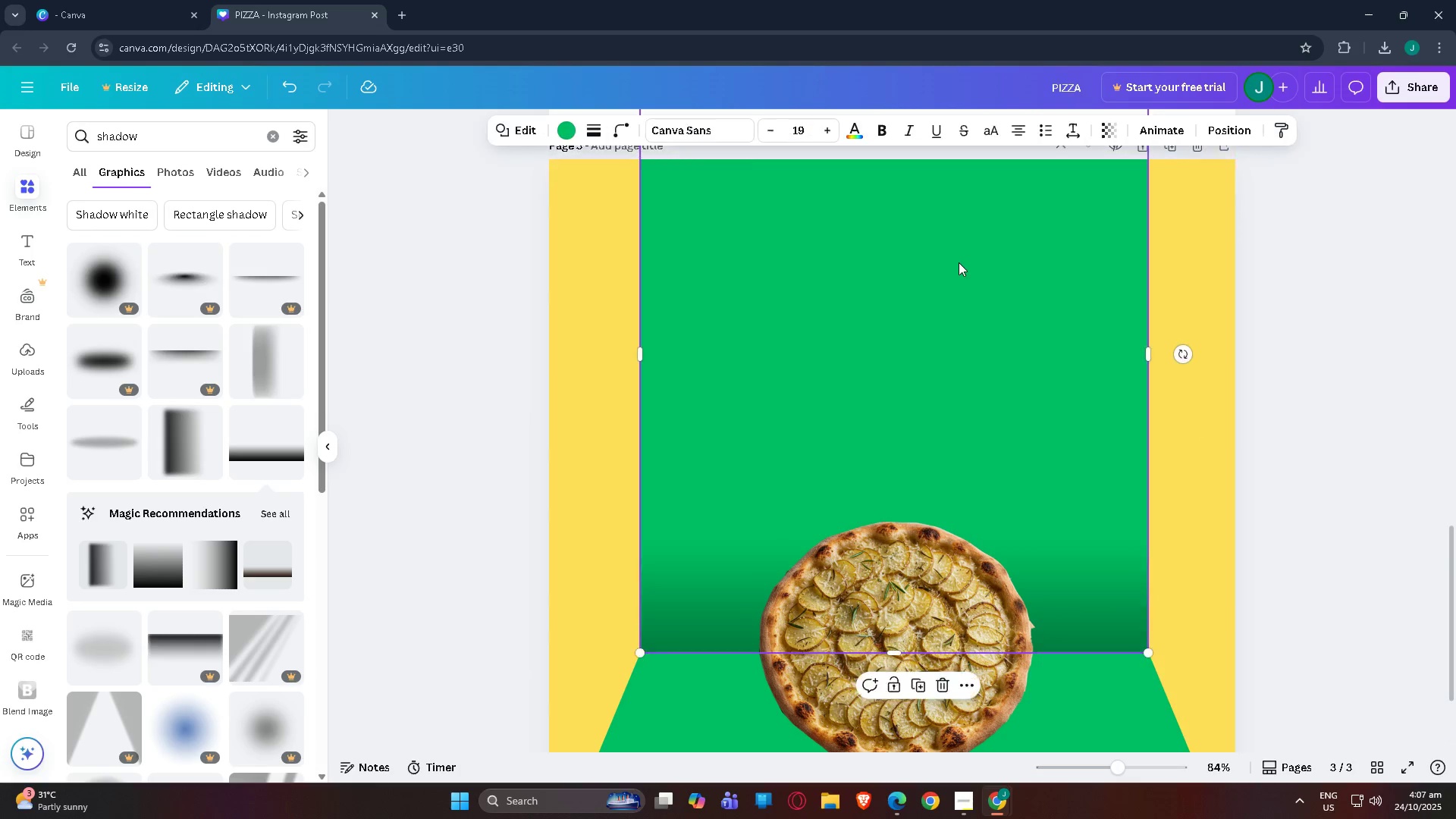 
left_click([959, 262])
 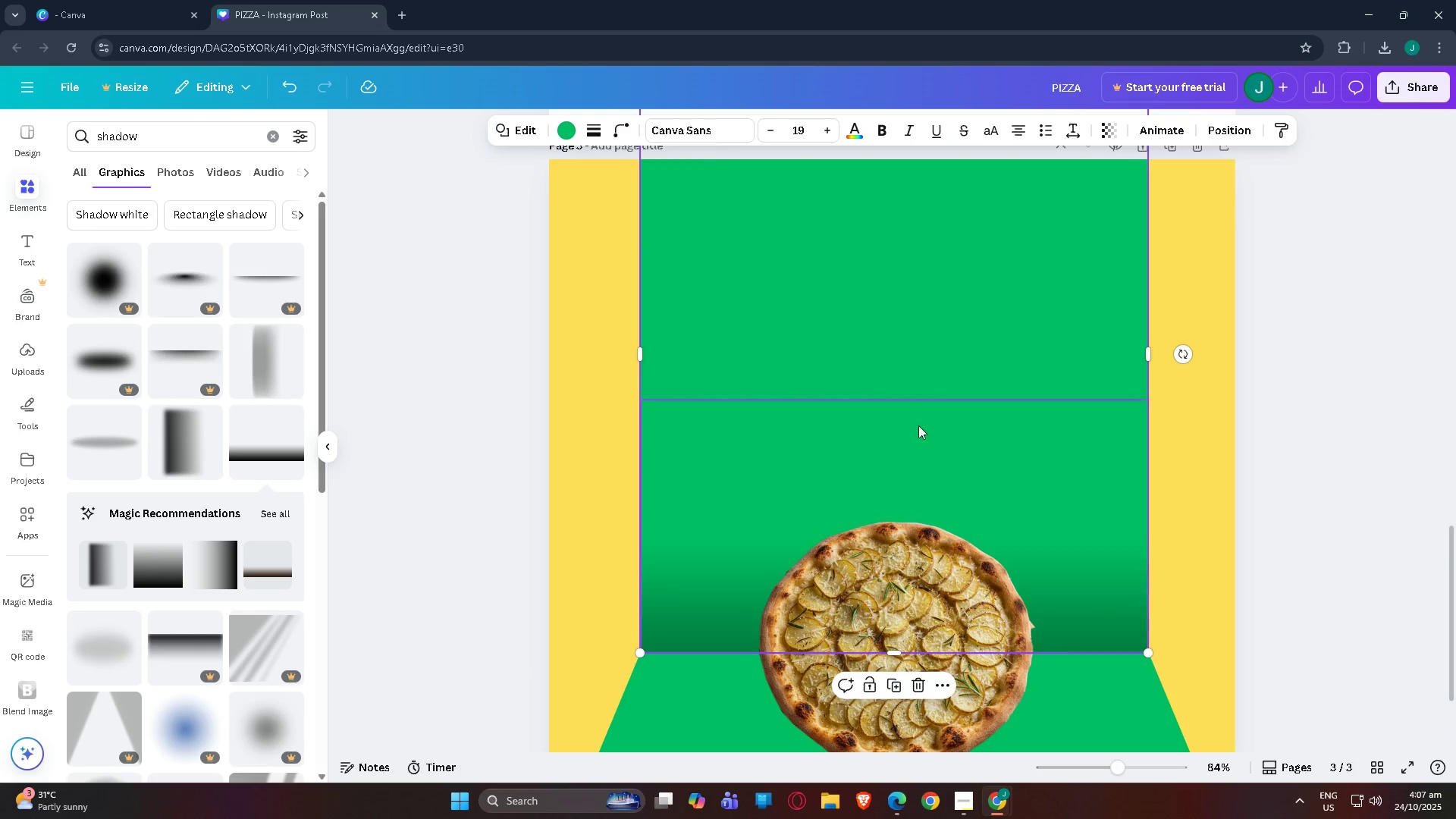 
left_click([918, 433])
 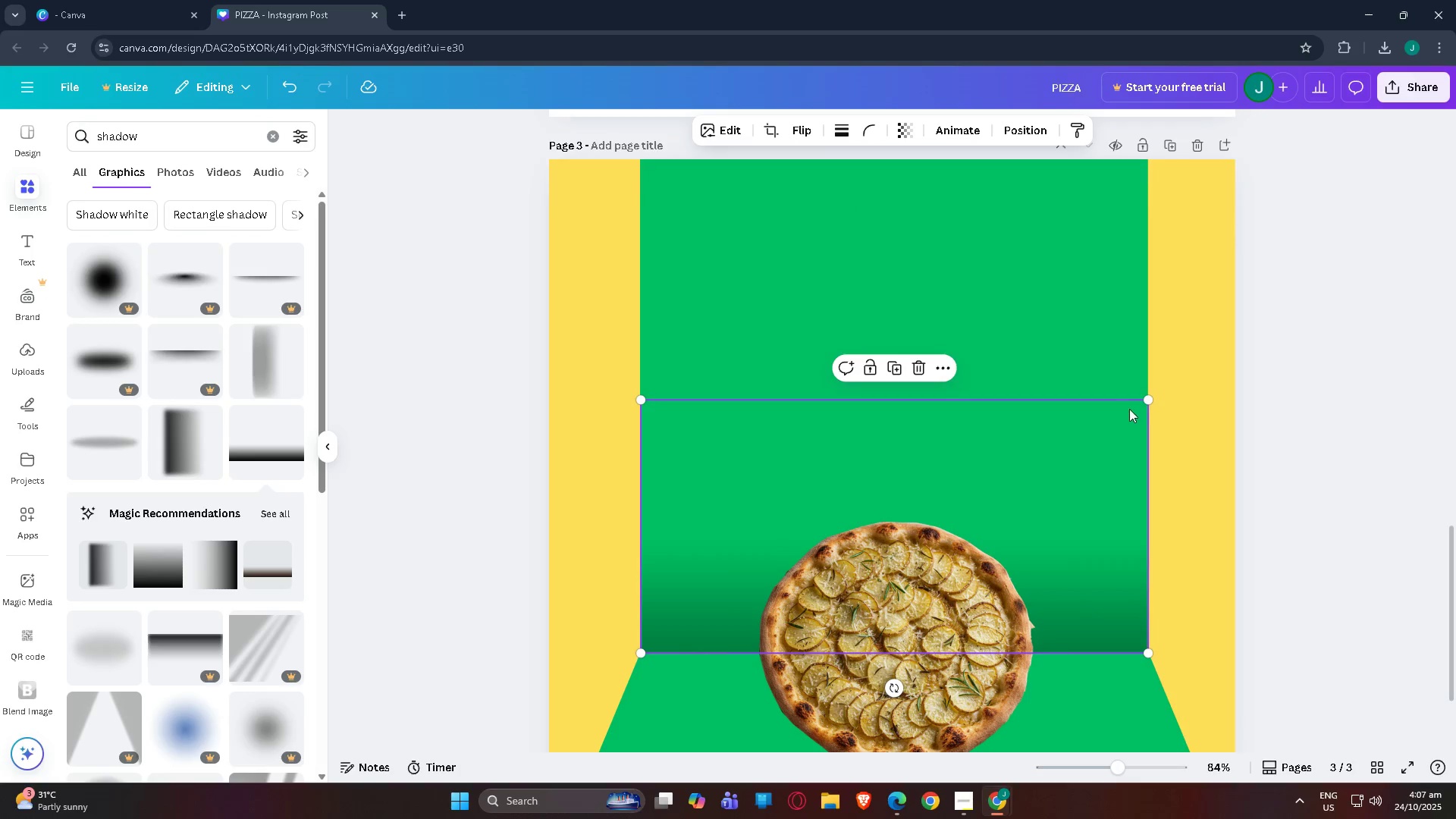 
left_click_drag(start_coordinate=[1144, 404], to_coordinate=[1147, 420])
 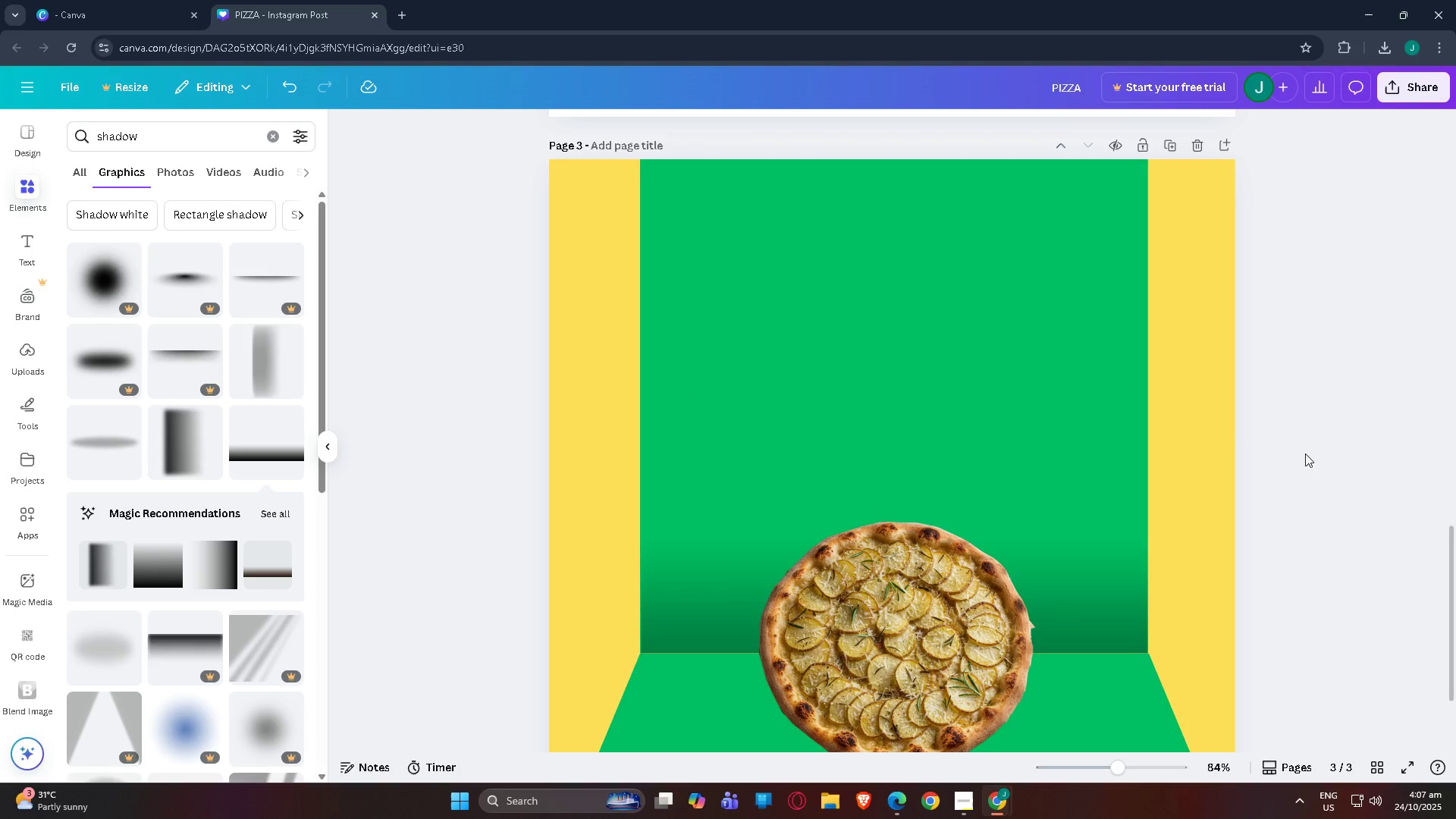 
scroll: coordinate [1288, 451], scroll_direction: down, amount: 3.0
 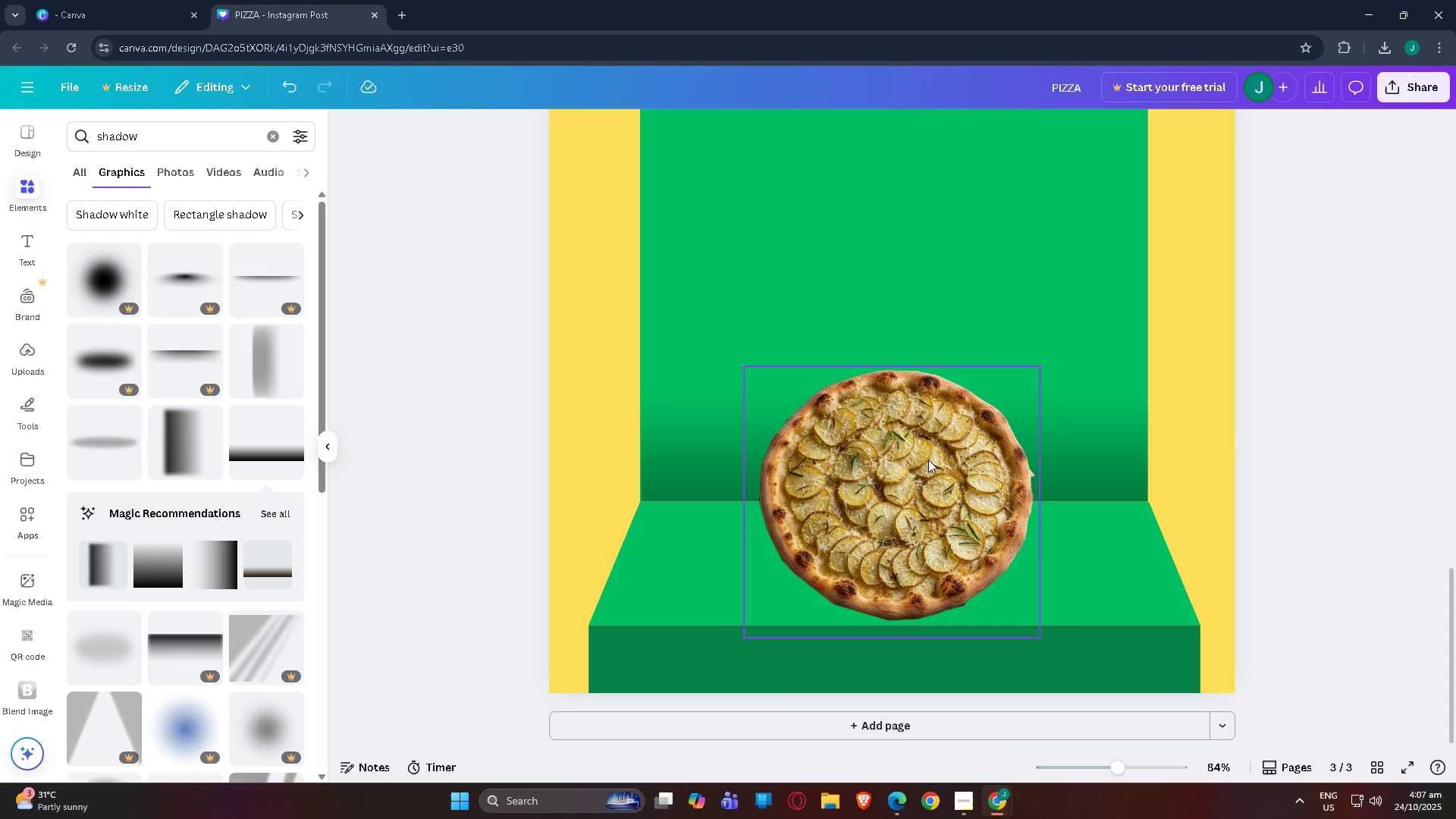 
left_click([927, 459])
 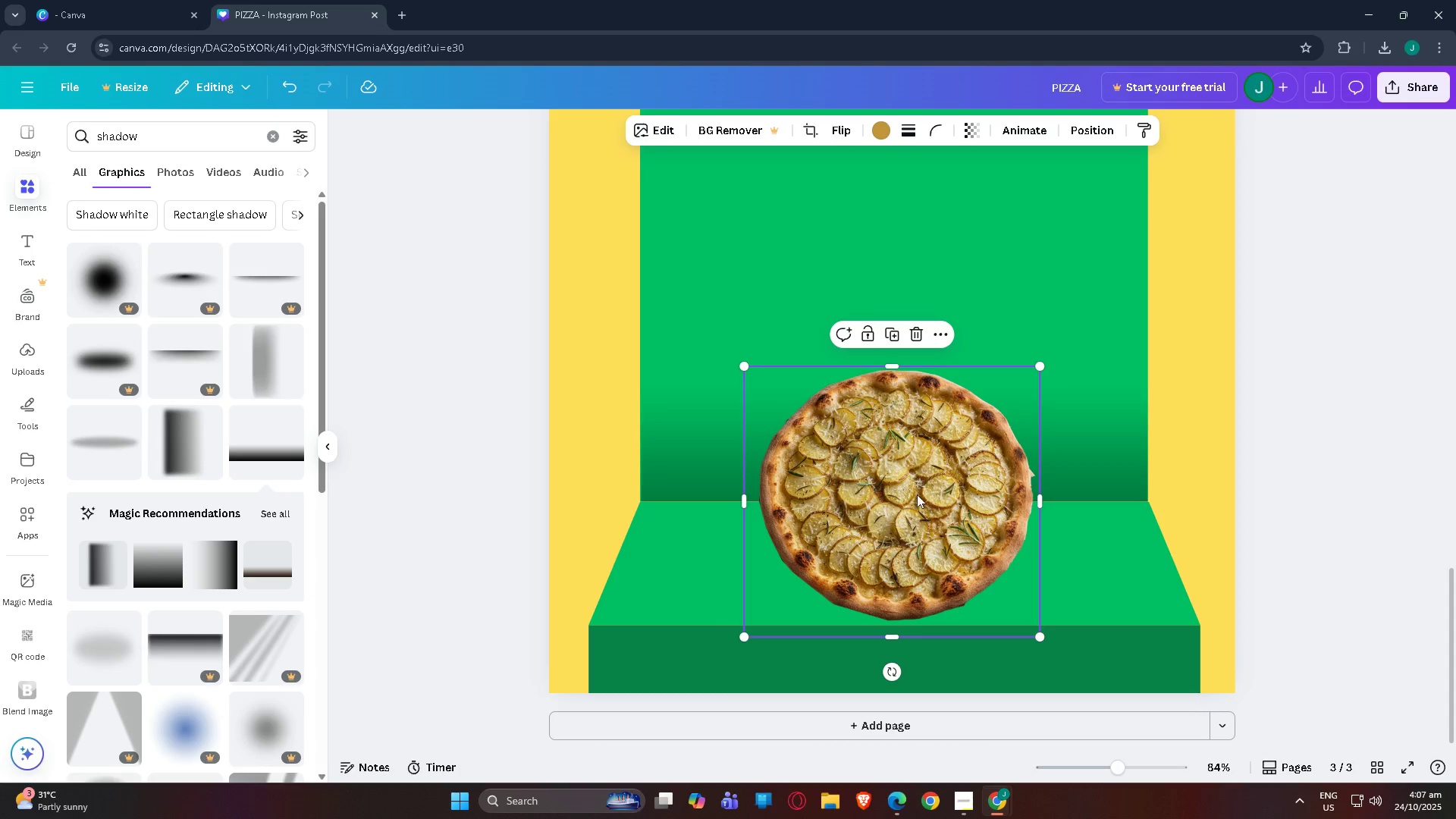 
scroll: coordinate [911, 510], scroll_direction: down, amount: 2.0
 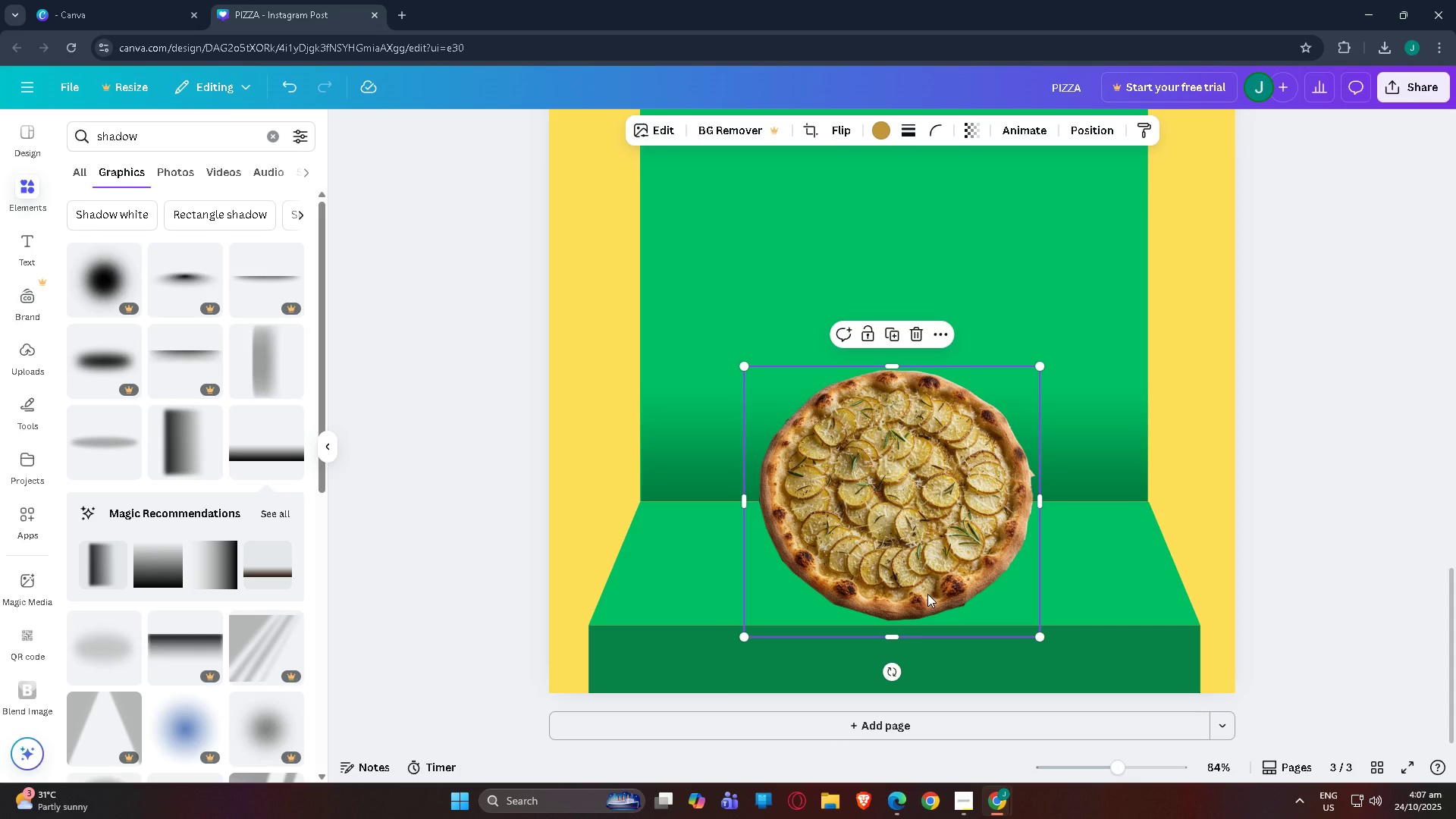 
scroll: coordinate [958, 590], scroll_direction: up, amount: 3.0
 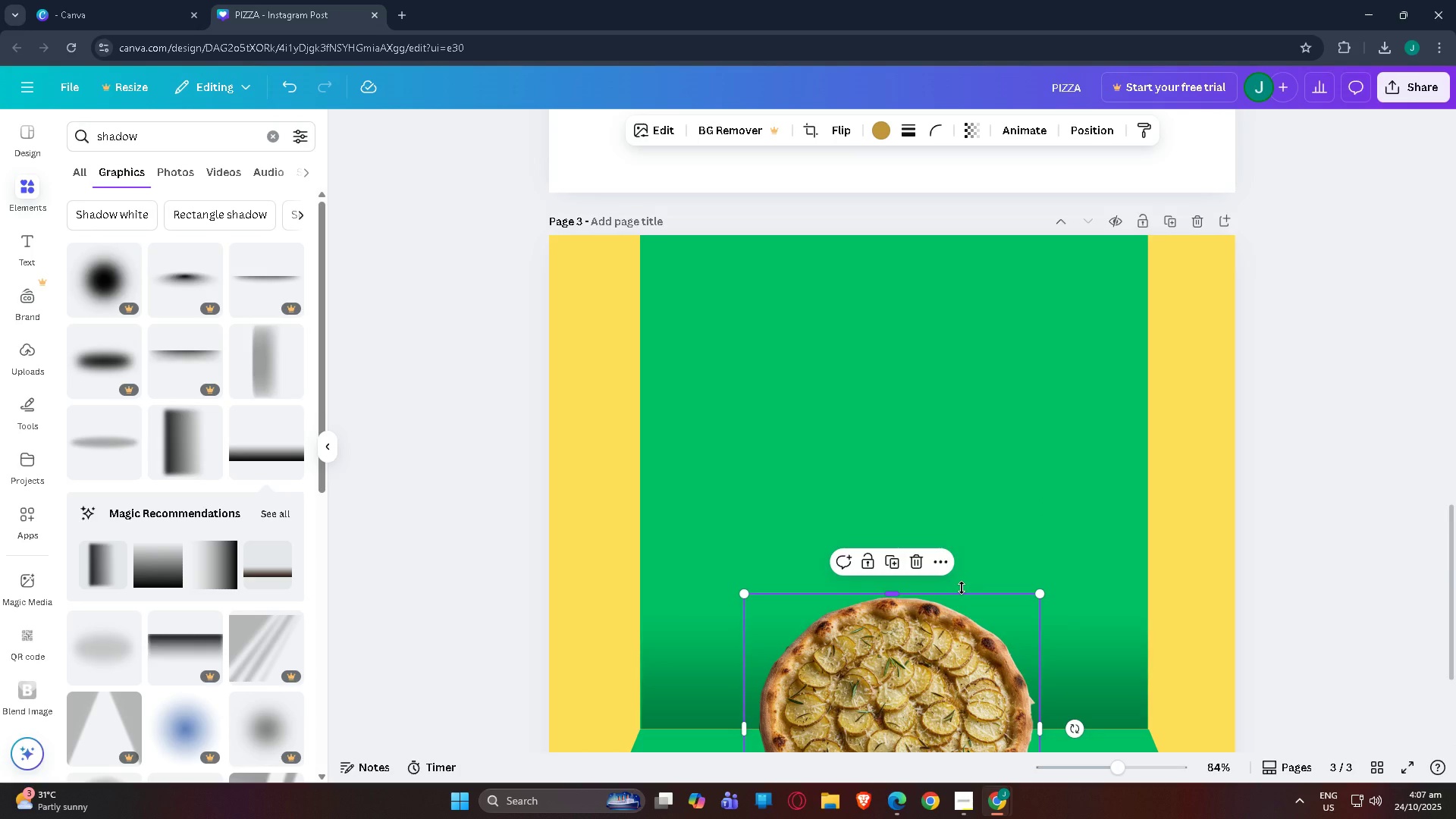 
scroll: coordinate [932, 445], scroll_direction: down, amount: 5.0
 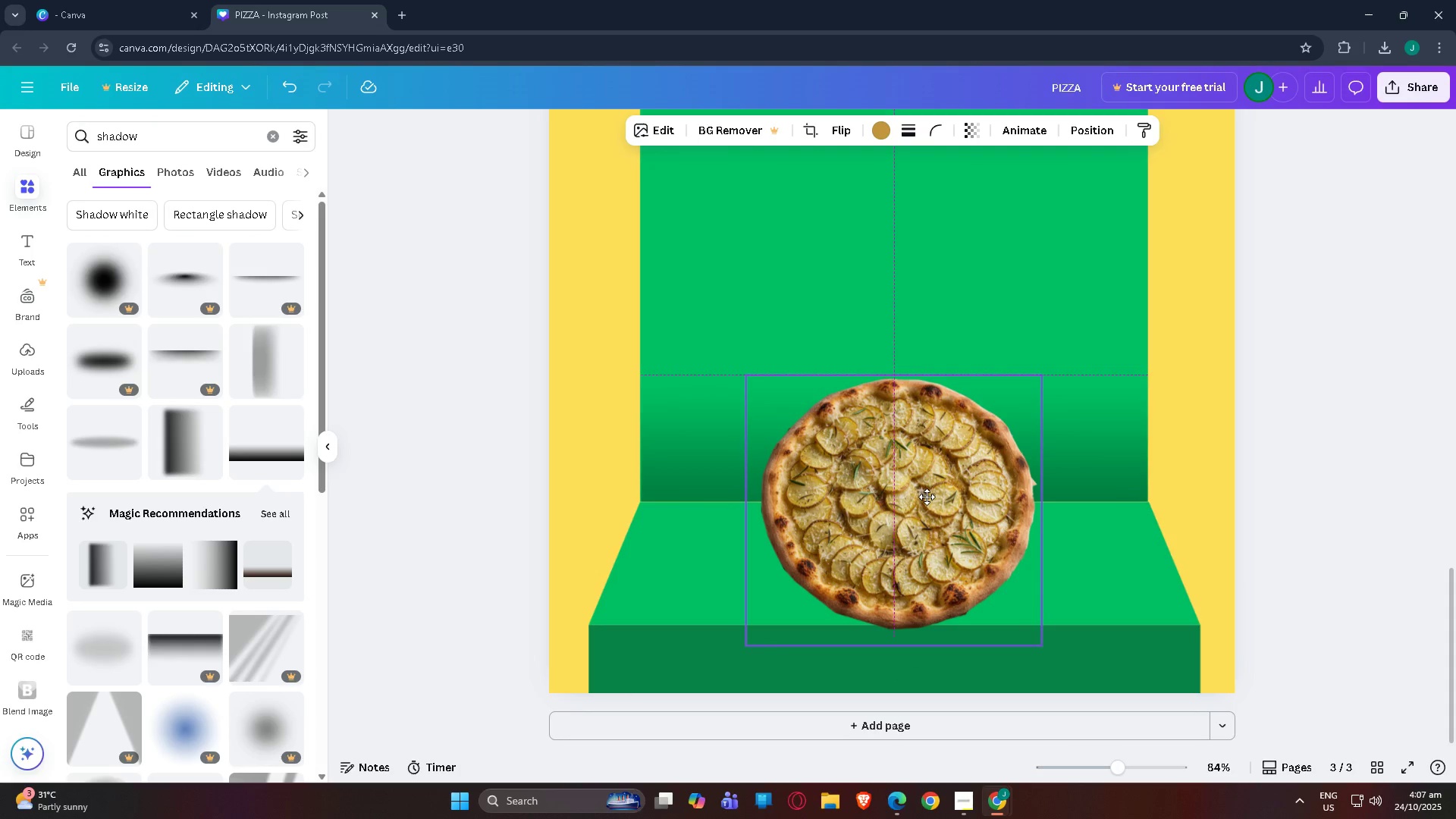 
wait(7.08)
 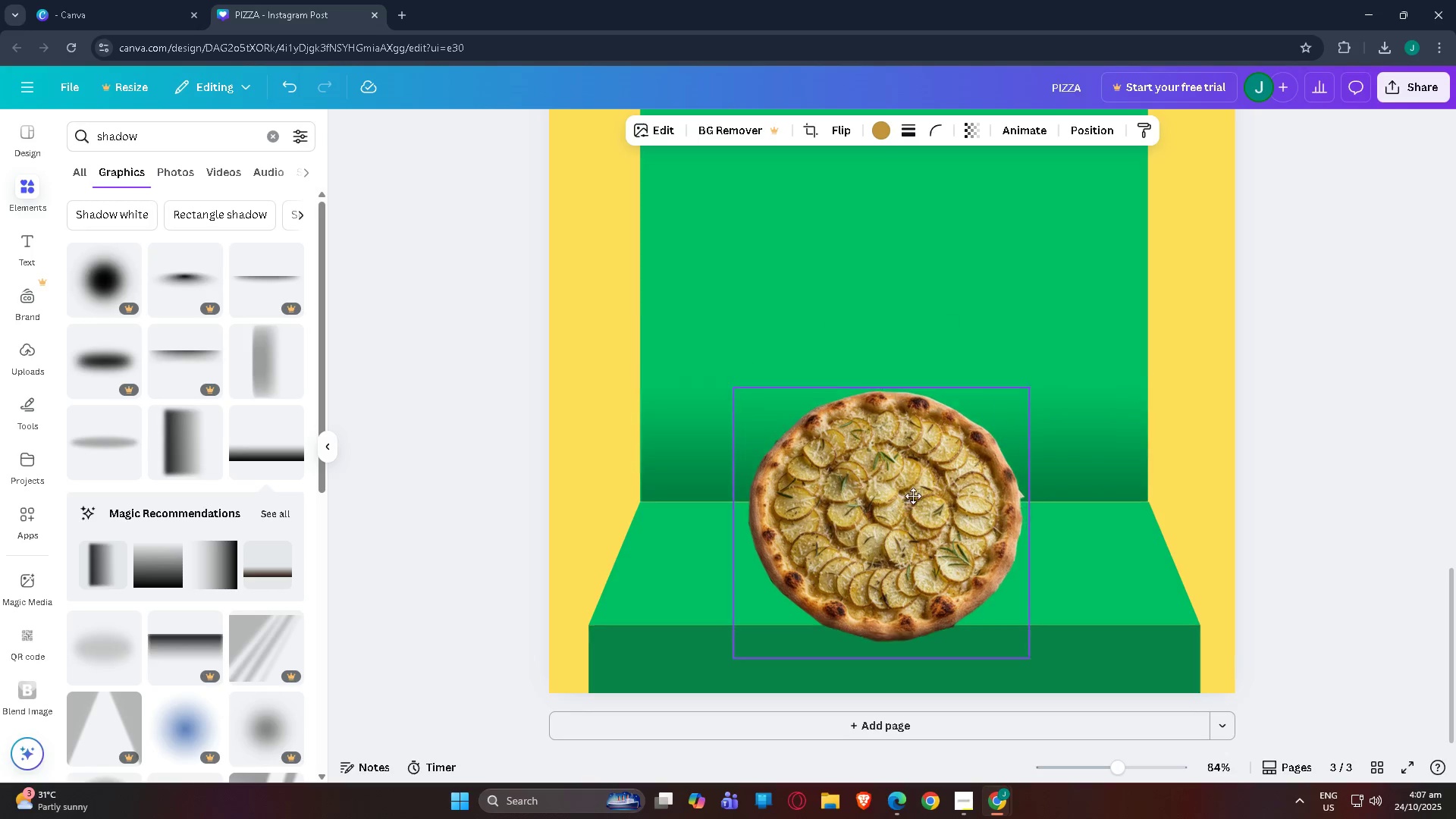 
left_click([1087, 419])
 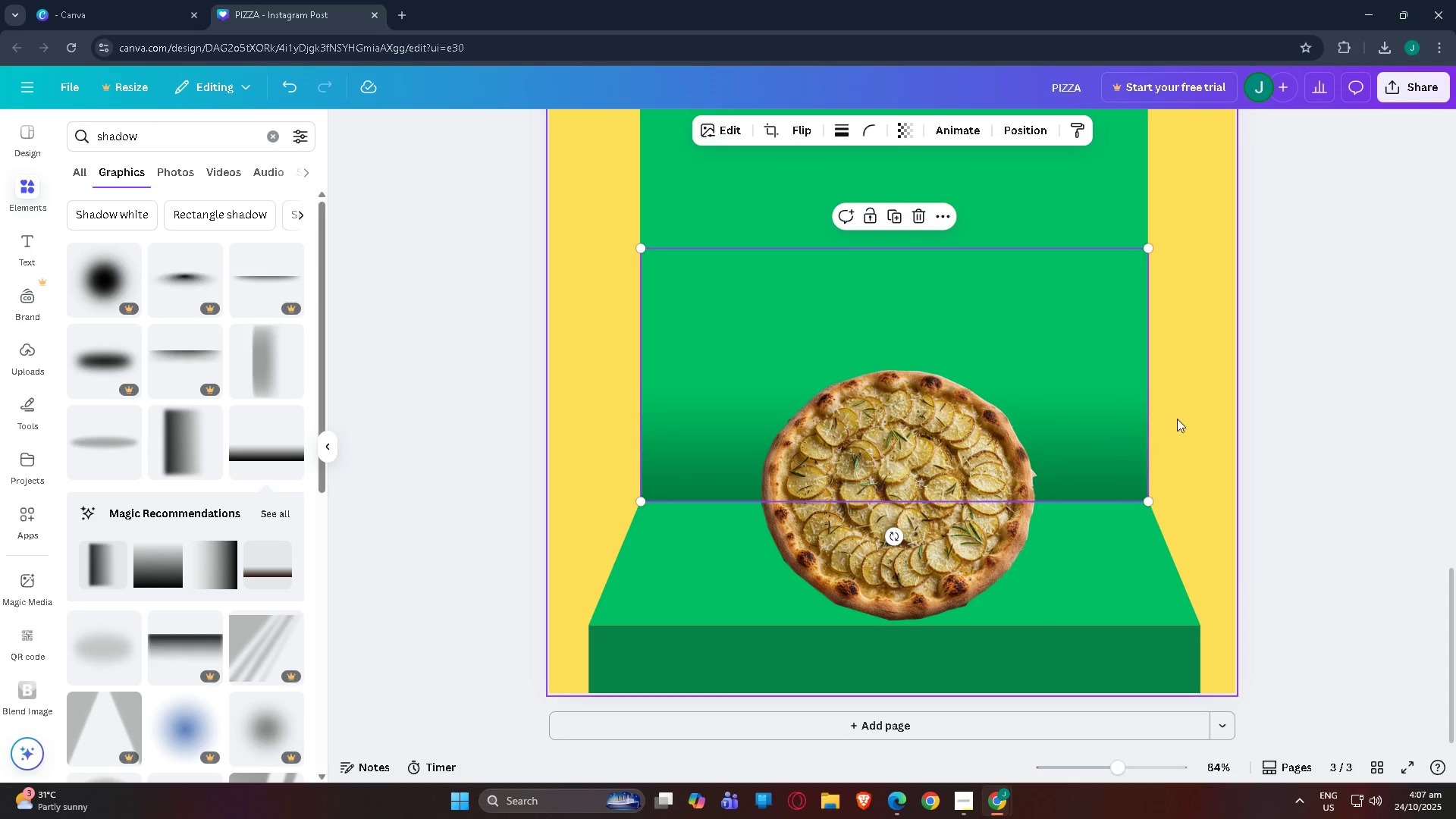 
left_click([1177, 419])
 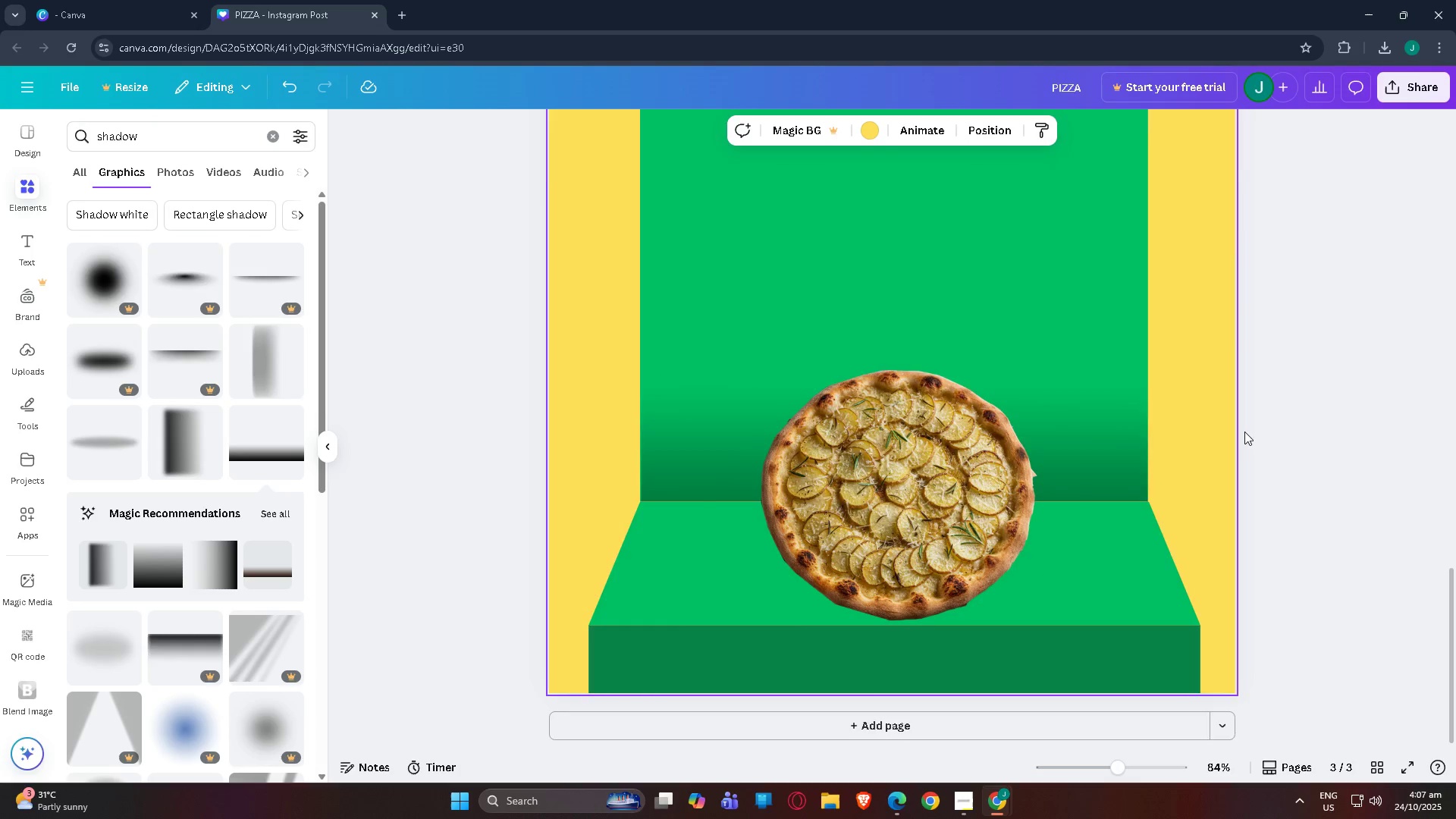 
scroll: coordinate [1244, 431], scroll_direction: up, amount: 4.0
 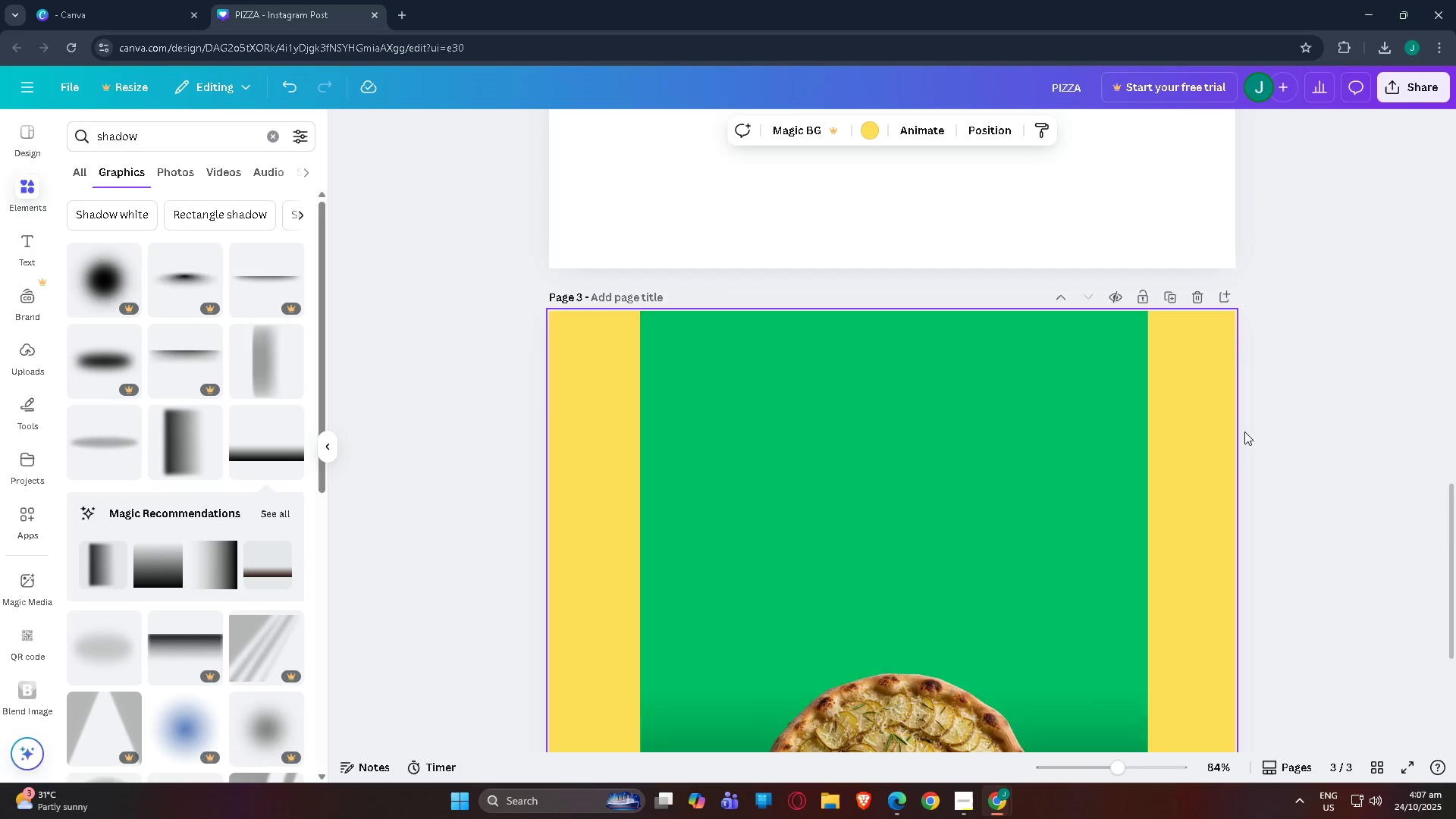 
scroll: coordinate [1244, 431], scroll_direction: down, amount: 4.0
 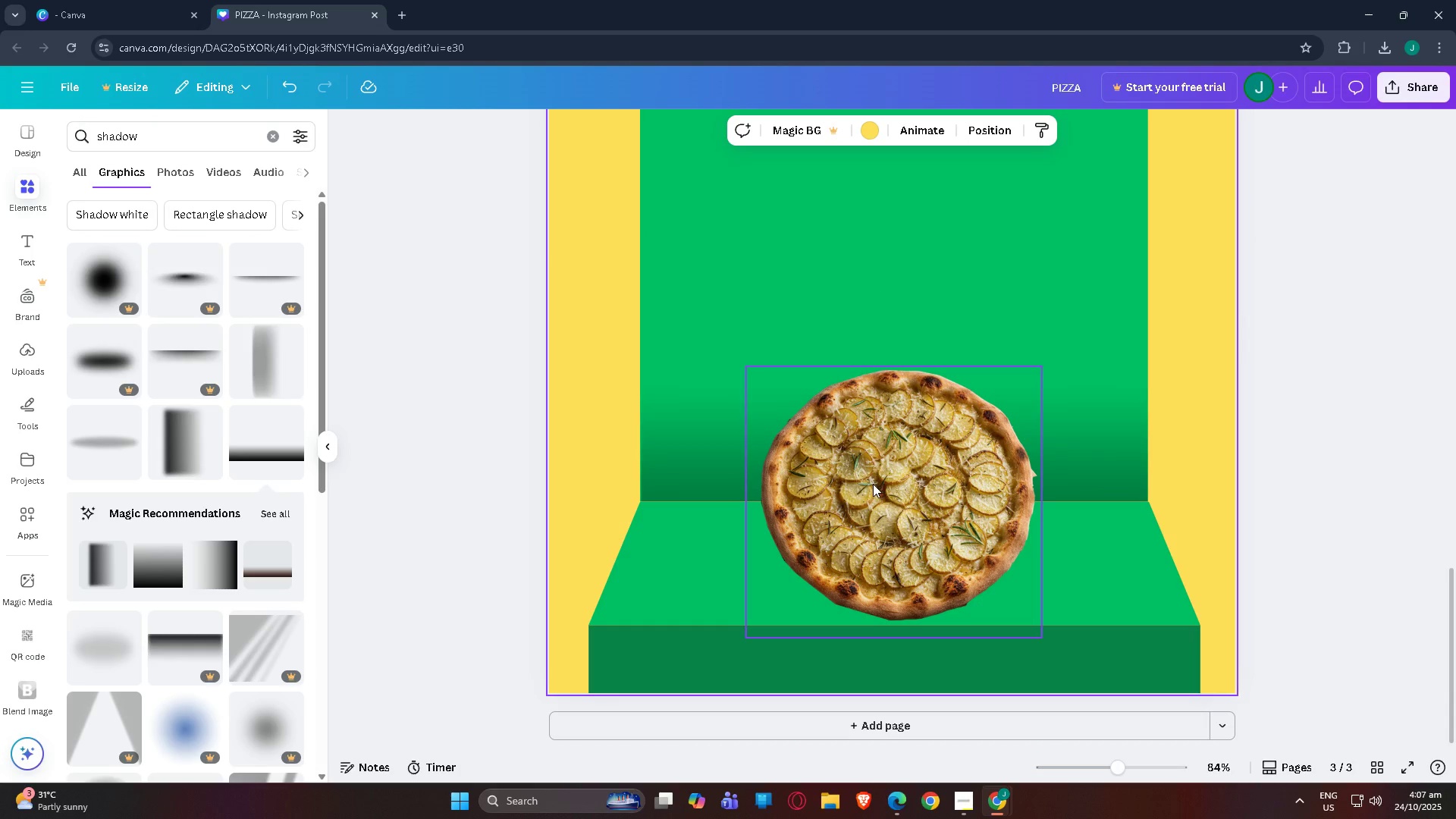 
left_click([871, 484])
 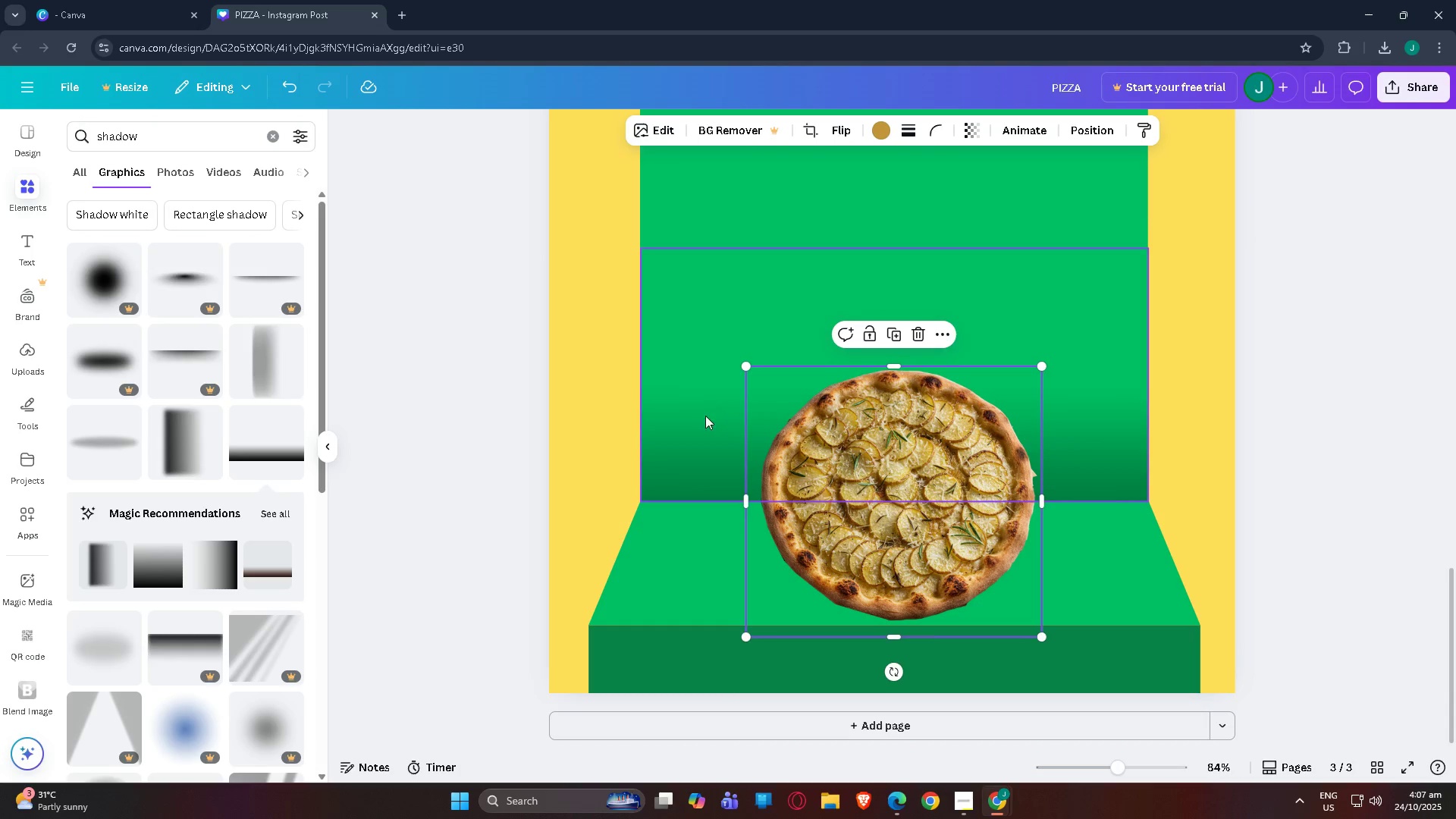 
left_click([703, 416])
 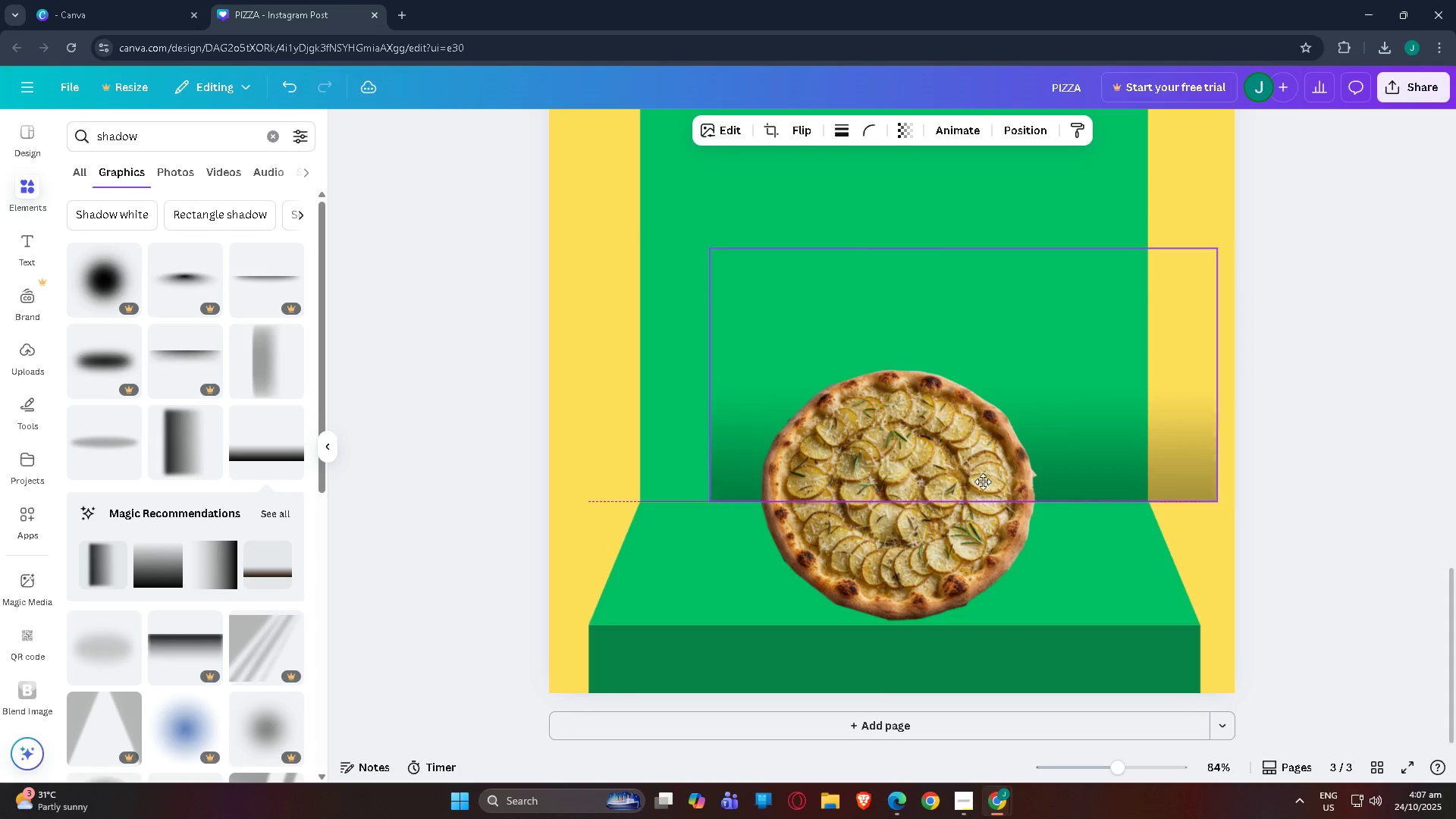 
wait(5.18)
 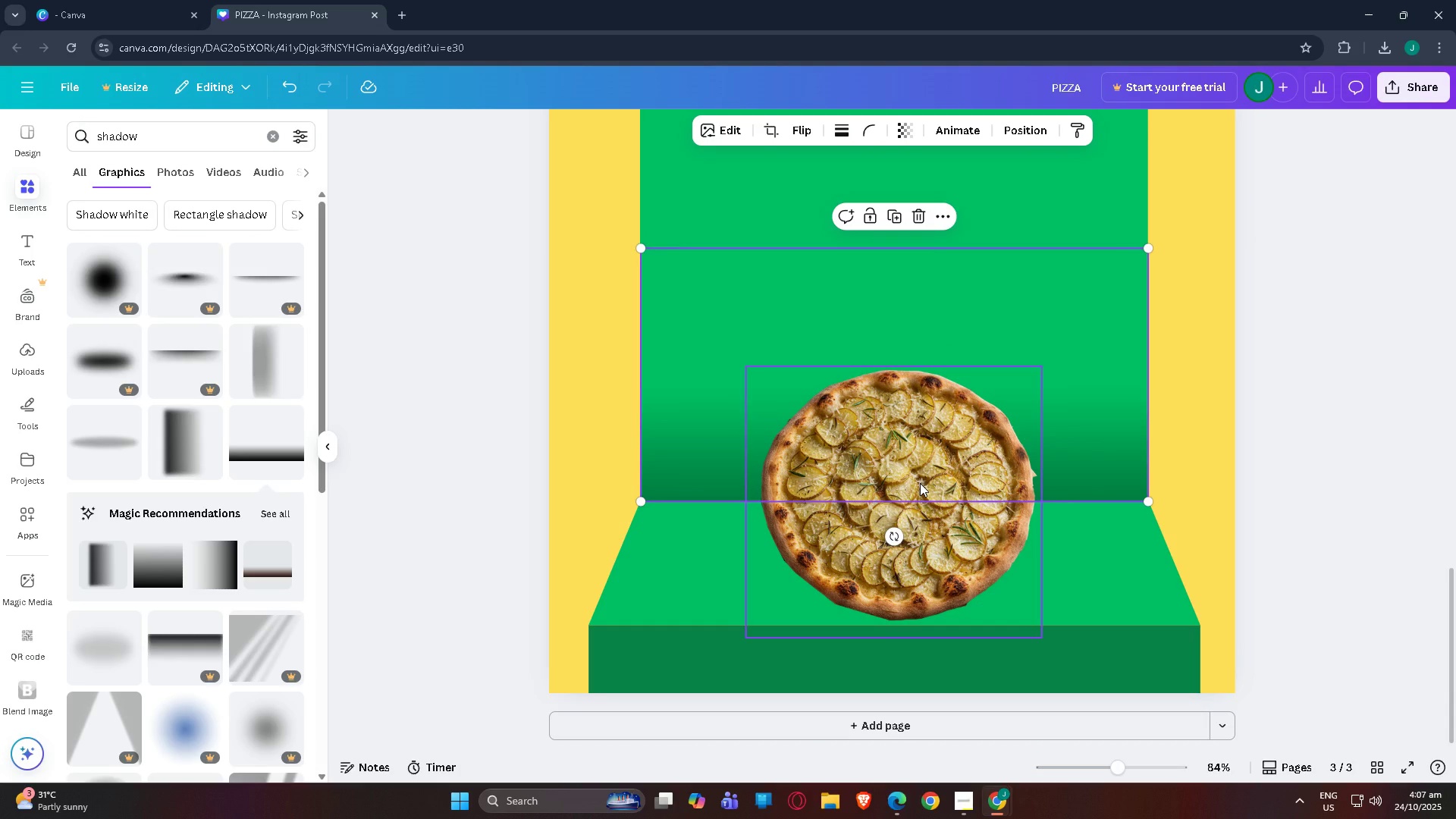 
scroll: coordinate [1322, 350], scroll_direction: up, amount: 2.0
 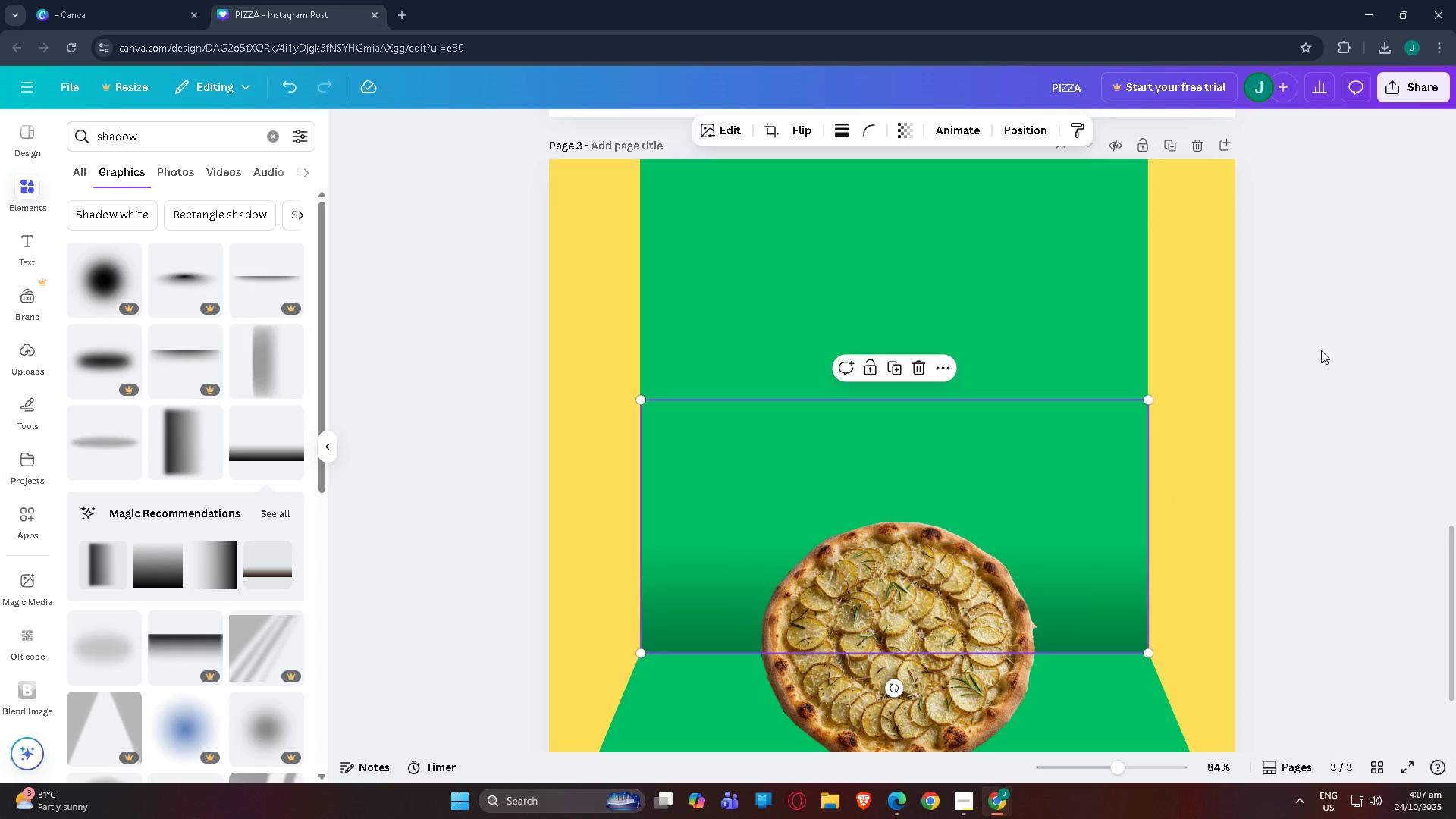 
left_click([1321, 350])
 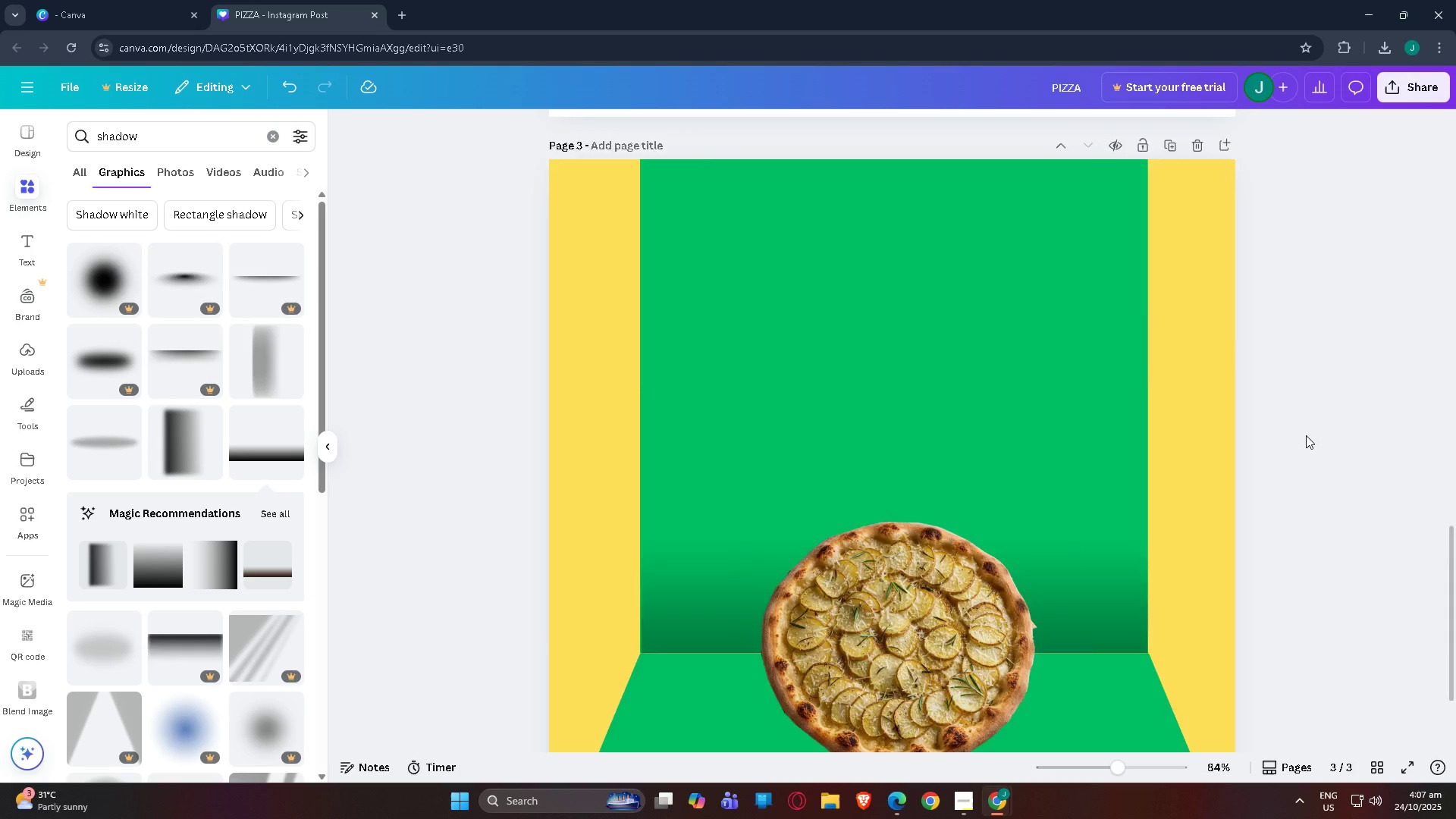 
scroll: coordinate [1210, 465], scroll_direction: down, amount: 3.0
 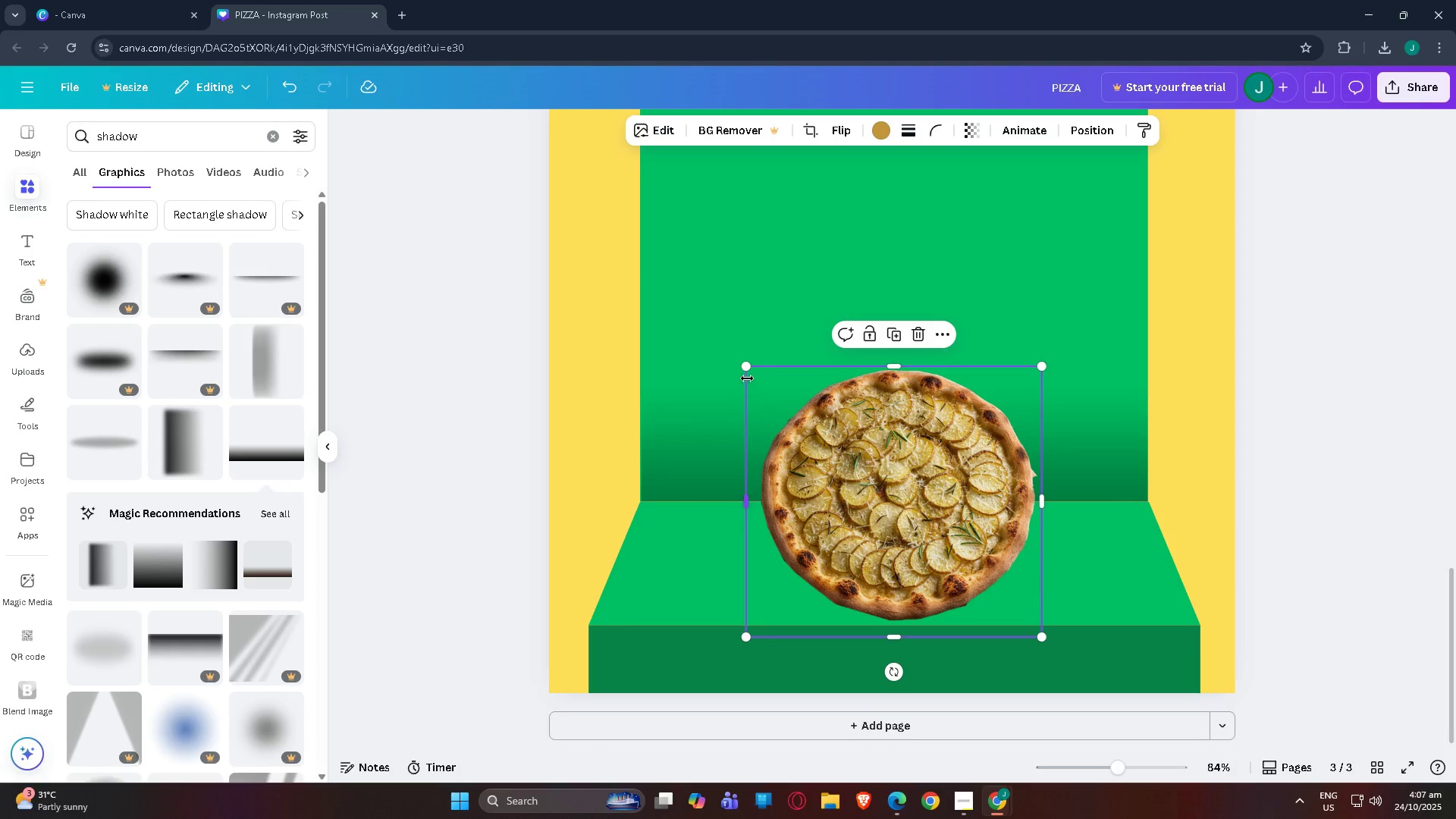 
left_click_drag(start_coordinate=[747, 368], to_coordinate=[689, 194])
 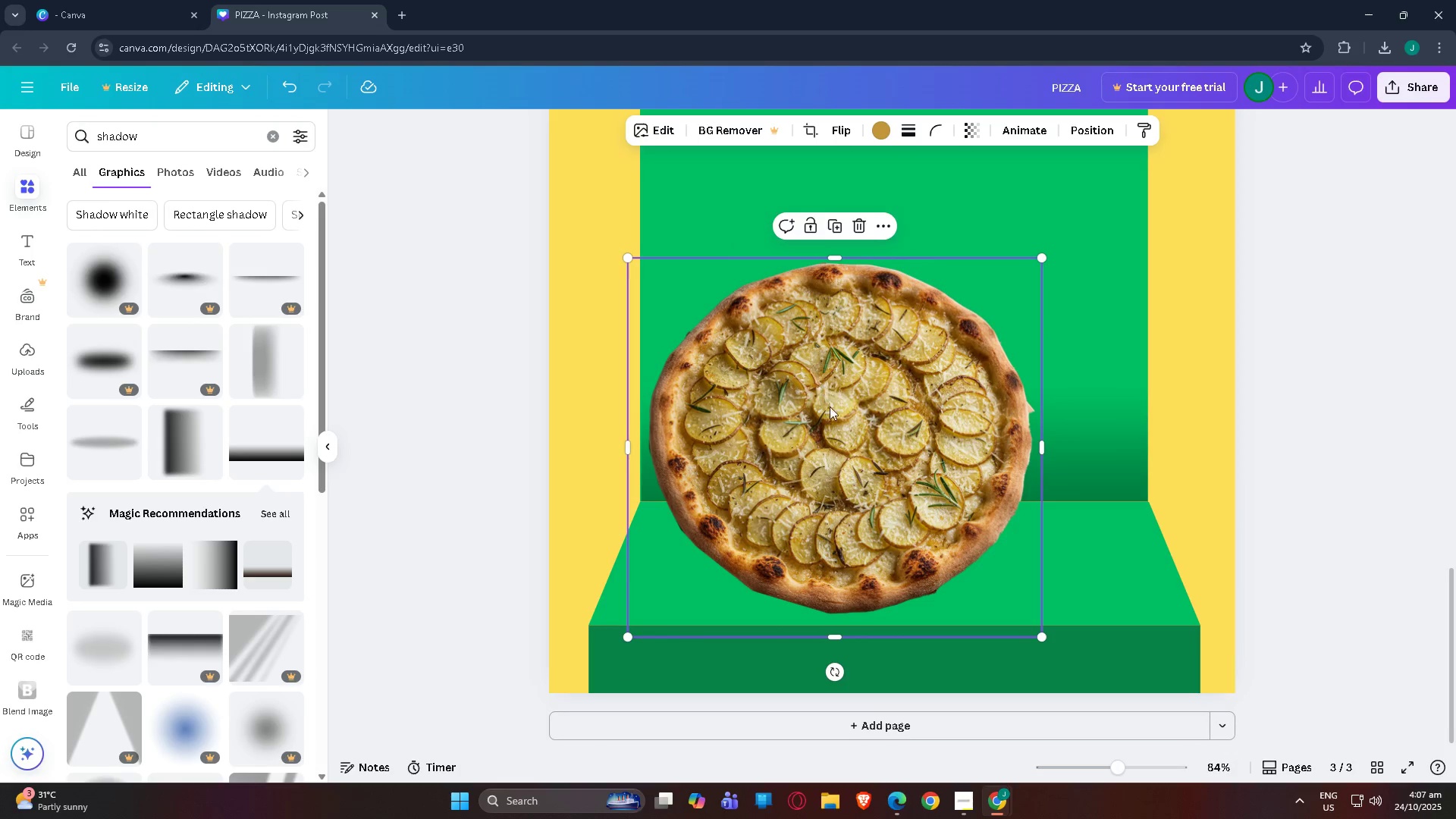 
left_click_drag(start_coordinate=[830, 410], to_coordinate=[881, 404])
 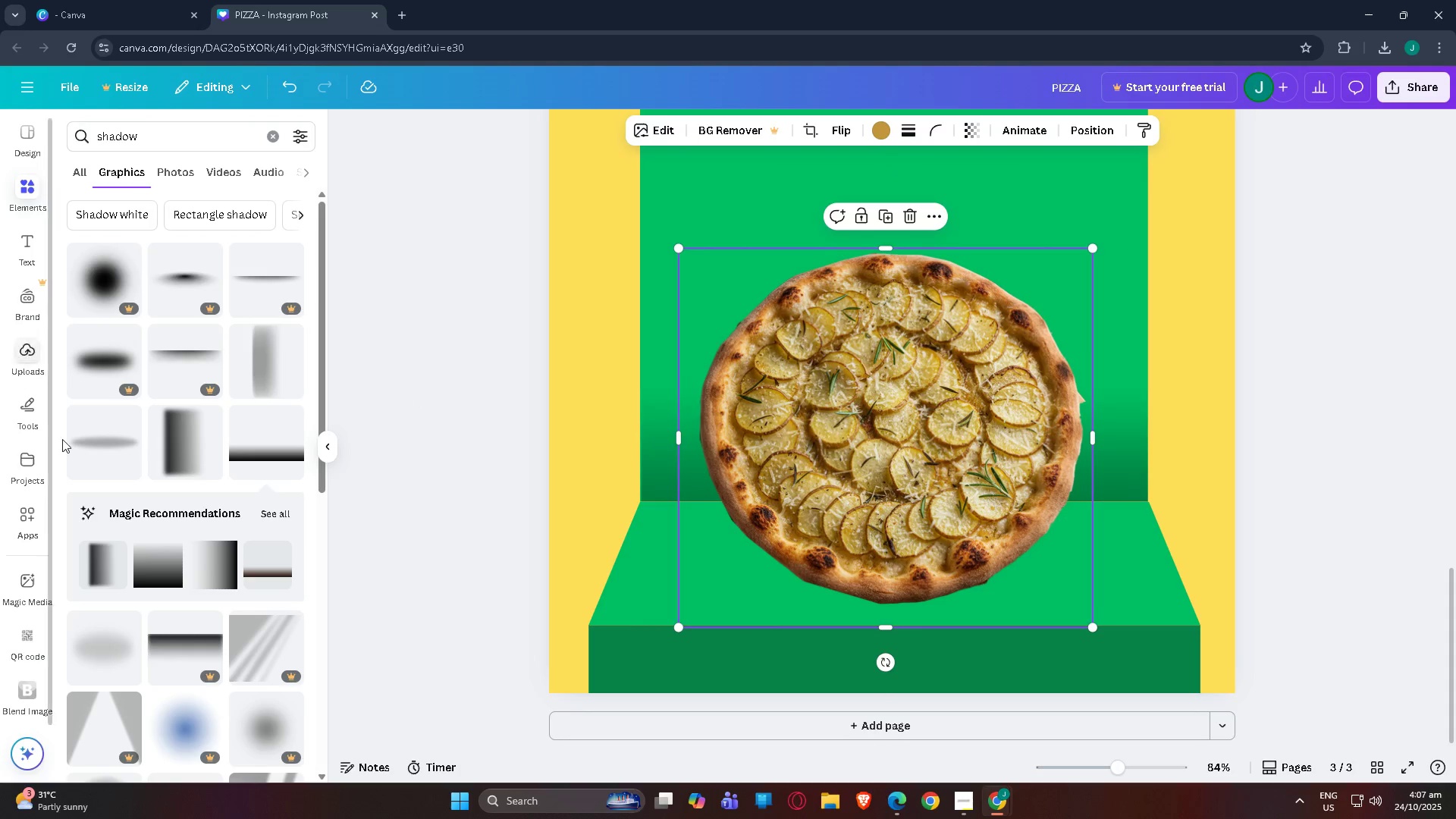 
left_click([93, 439])
 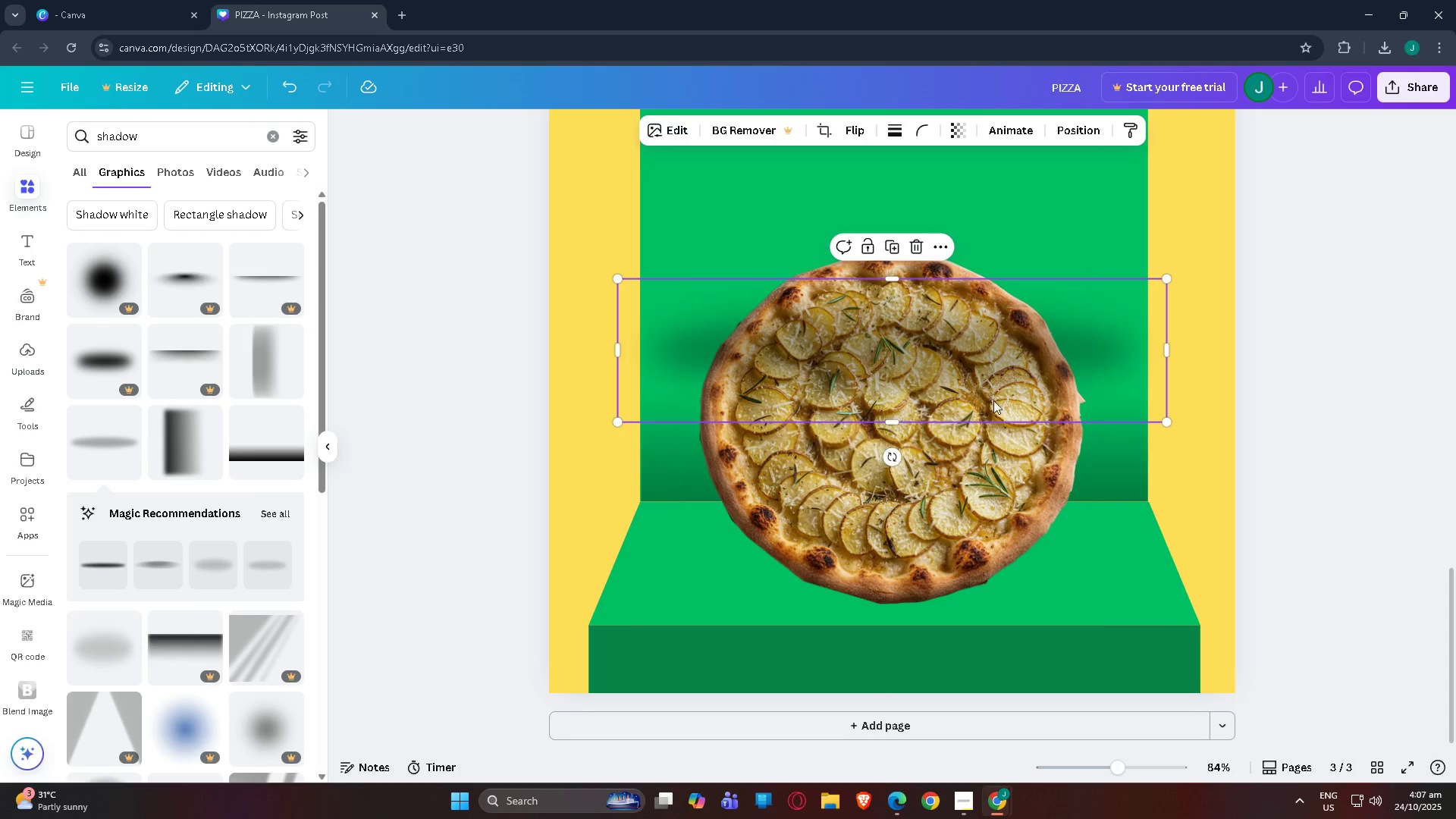 
left_click_drag(start_coordinate=[981, 383], to_coordinate=[1026, 615])
 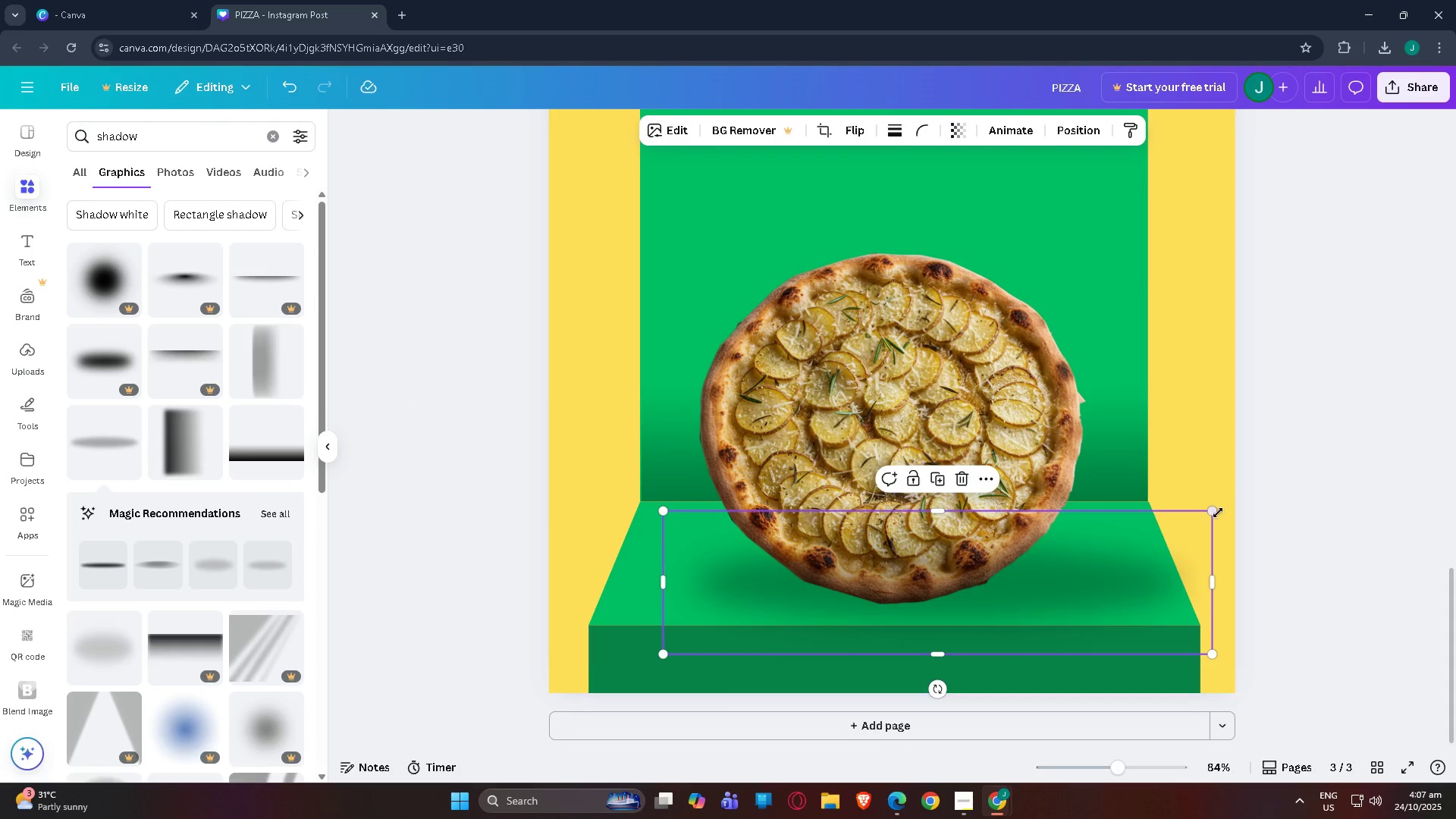 
left_click_drag(start_coordinate=[1215, 513], to_coordinate=[1016, 537])
 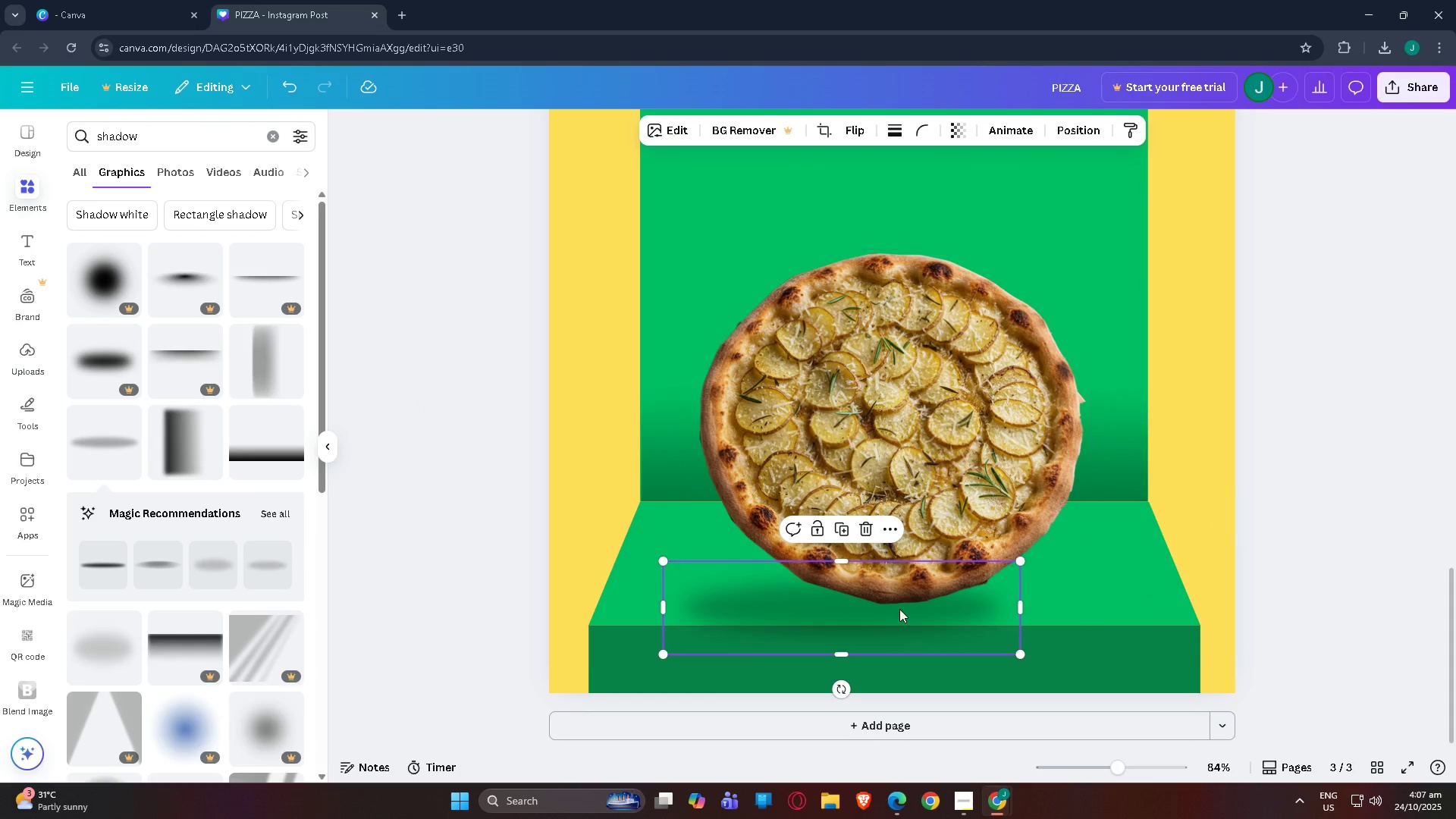 
left_click_drag(start_coordinate=[899, 609], to_coordinate=[1005, 579])
 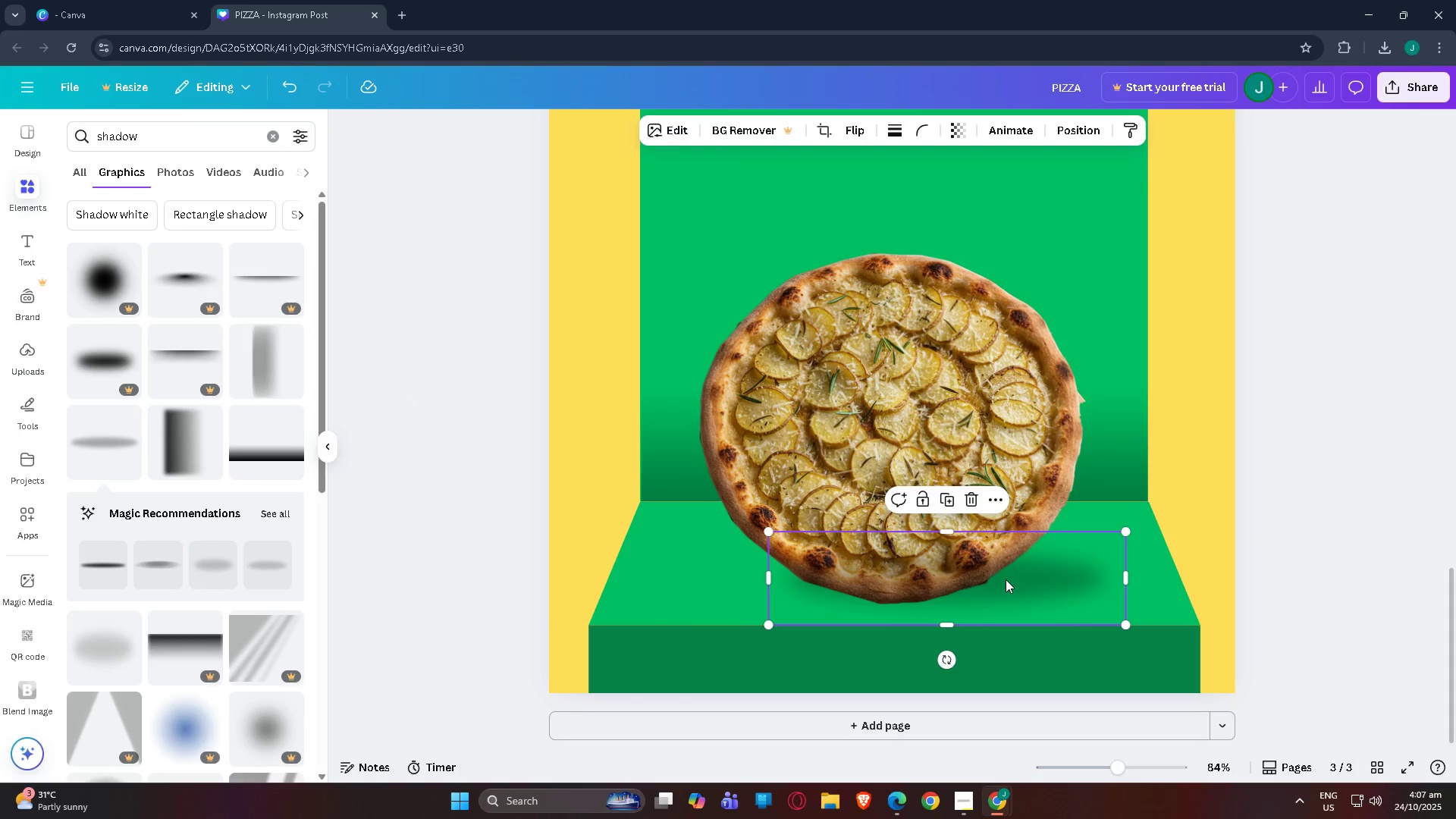 
key(Control+BracketLeft)
 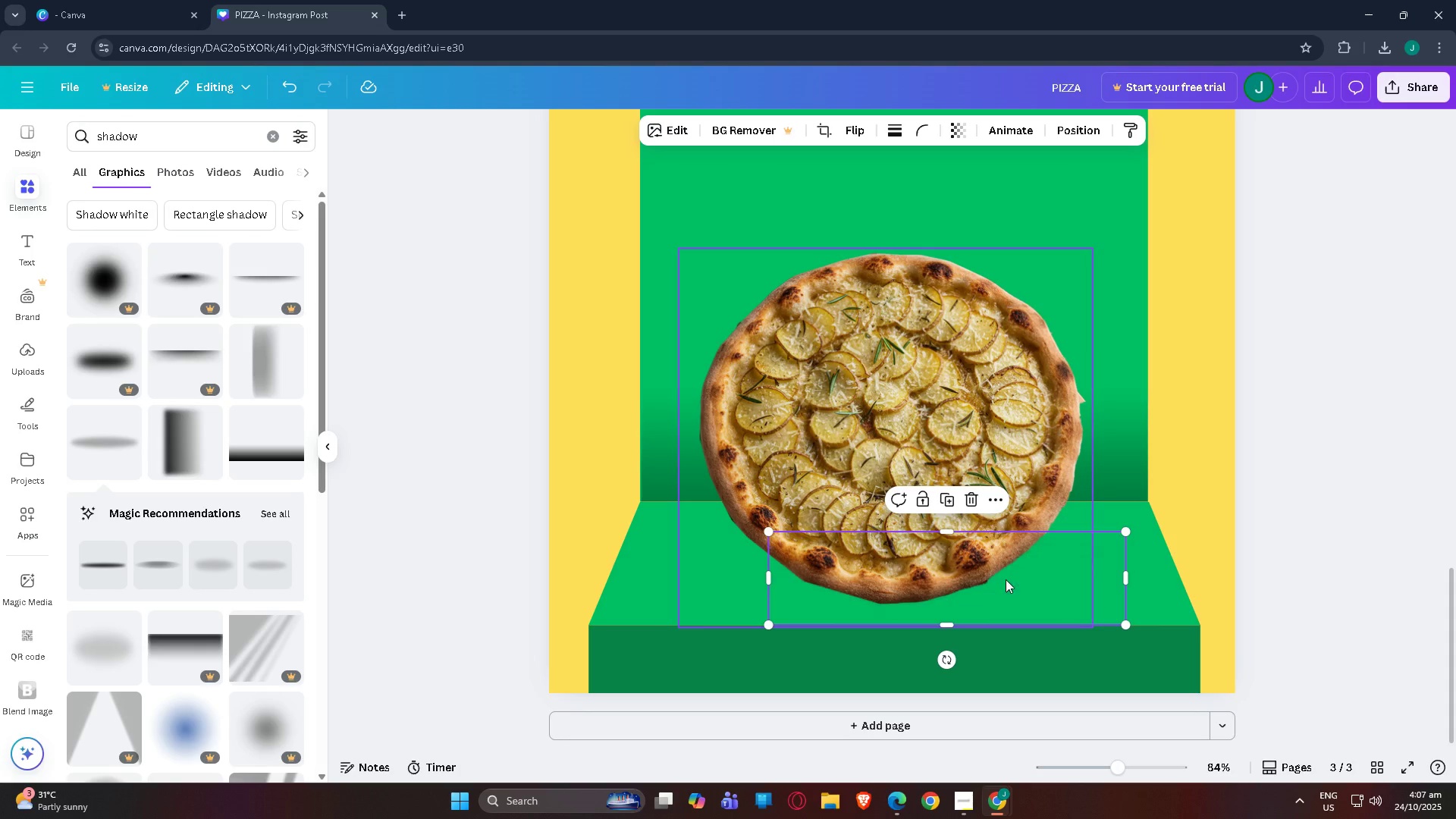 
key(Control+BracketLeft)
 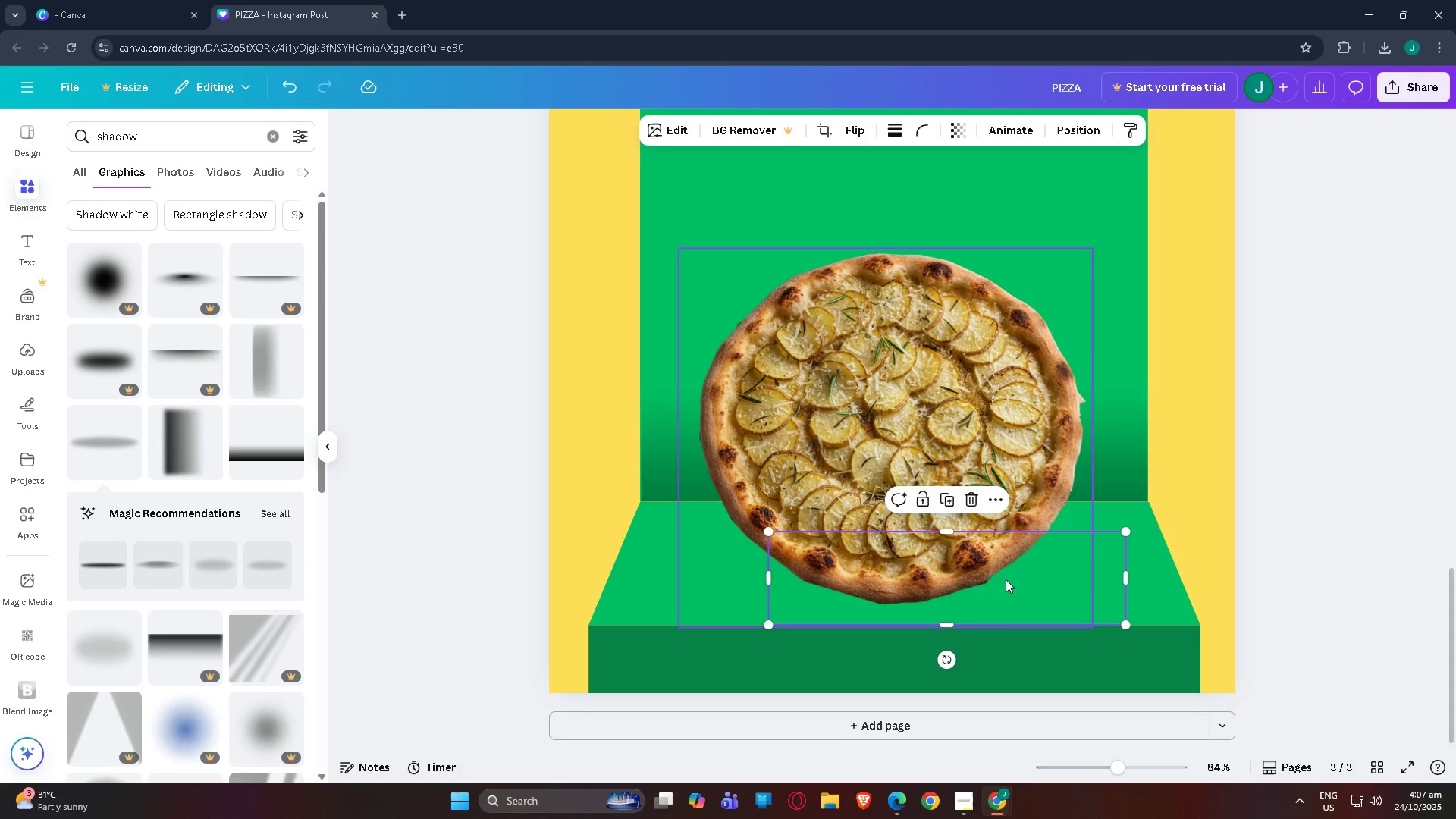 
key(Control+BracketRight)
 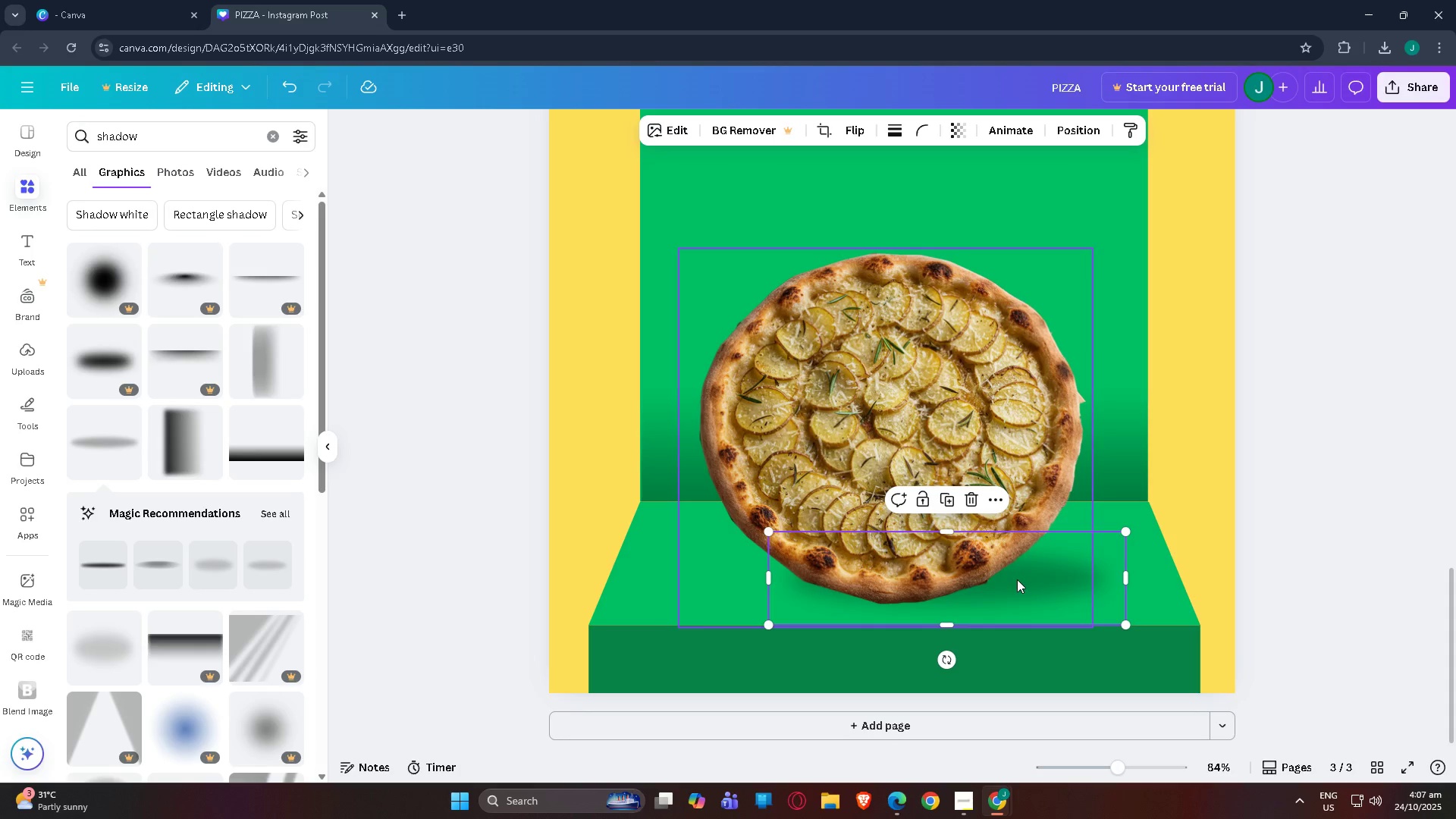 
left_click_drag(start_coordinate=[1034, 584], to_coordinate=[1013, 596])
 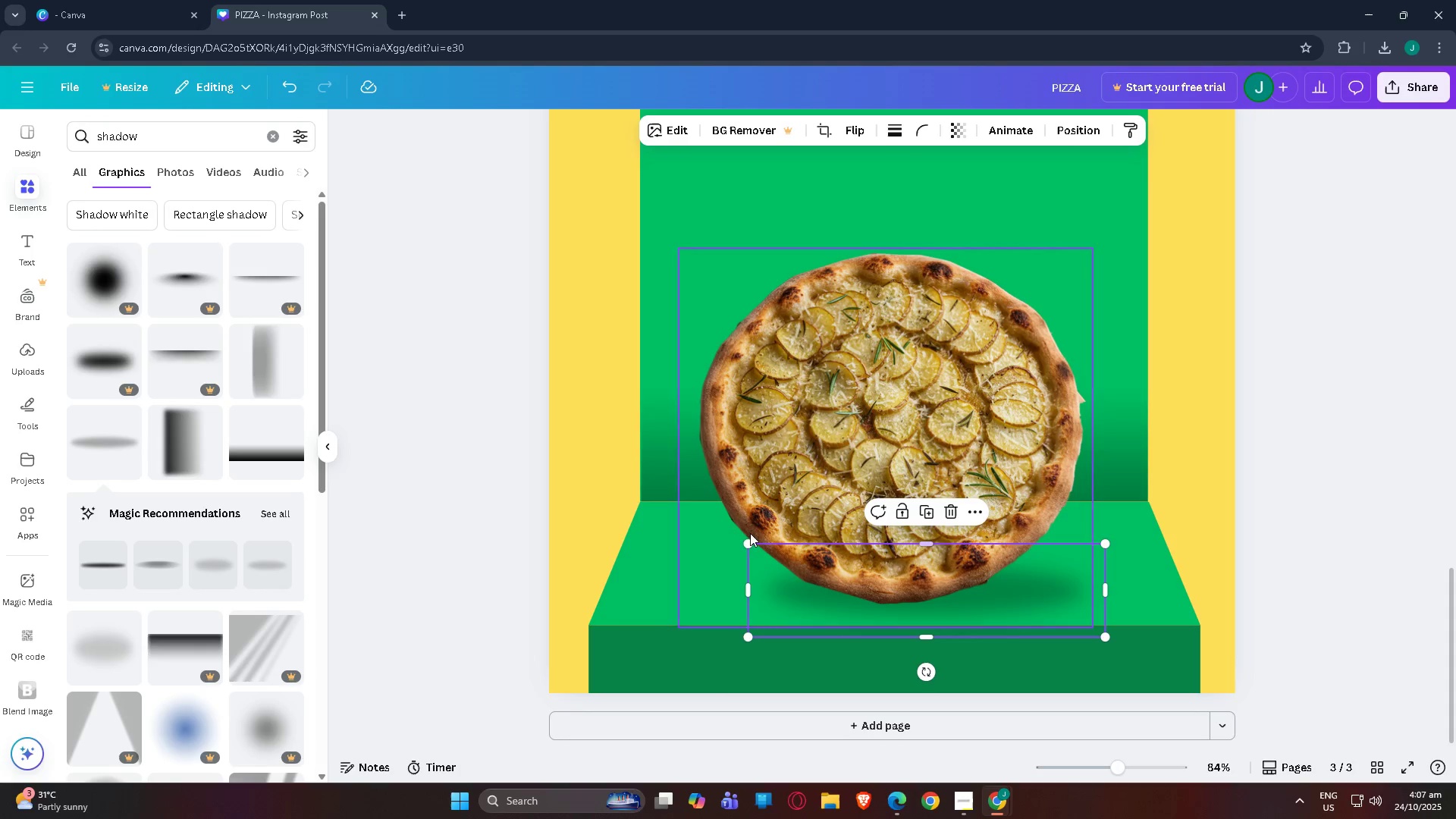 
left_click_drag(start_coordinate=[745, 543], to_coordinate=[777, 549])
 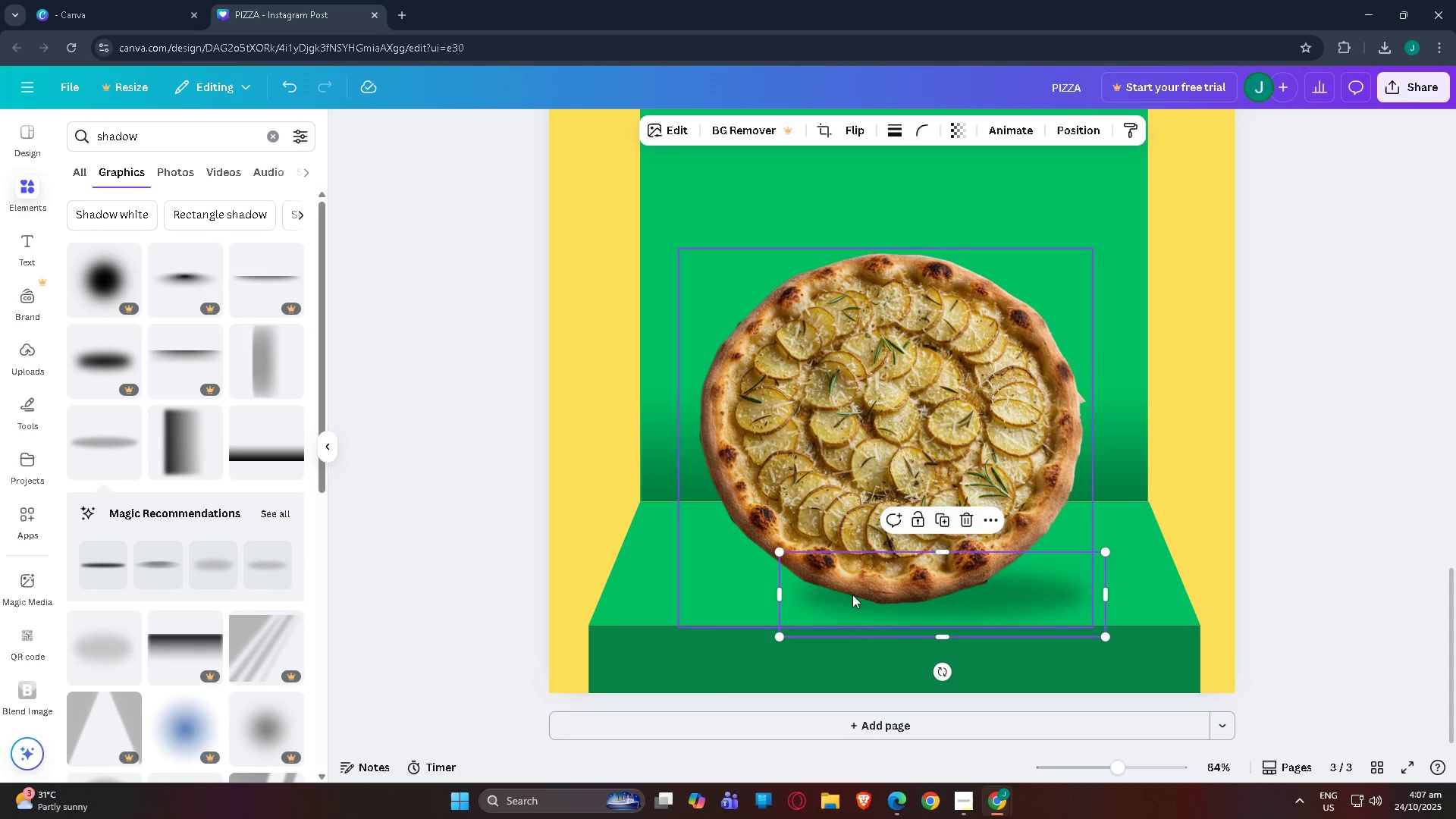 
left_click_drag(start_coordinate=[852, 595], to_coordinate=[850, 588])
 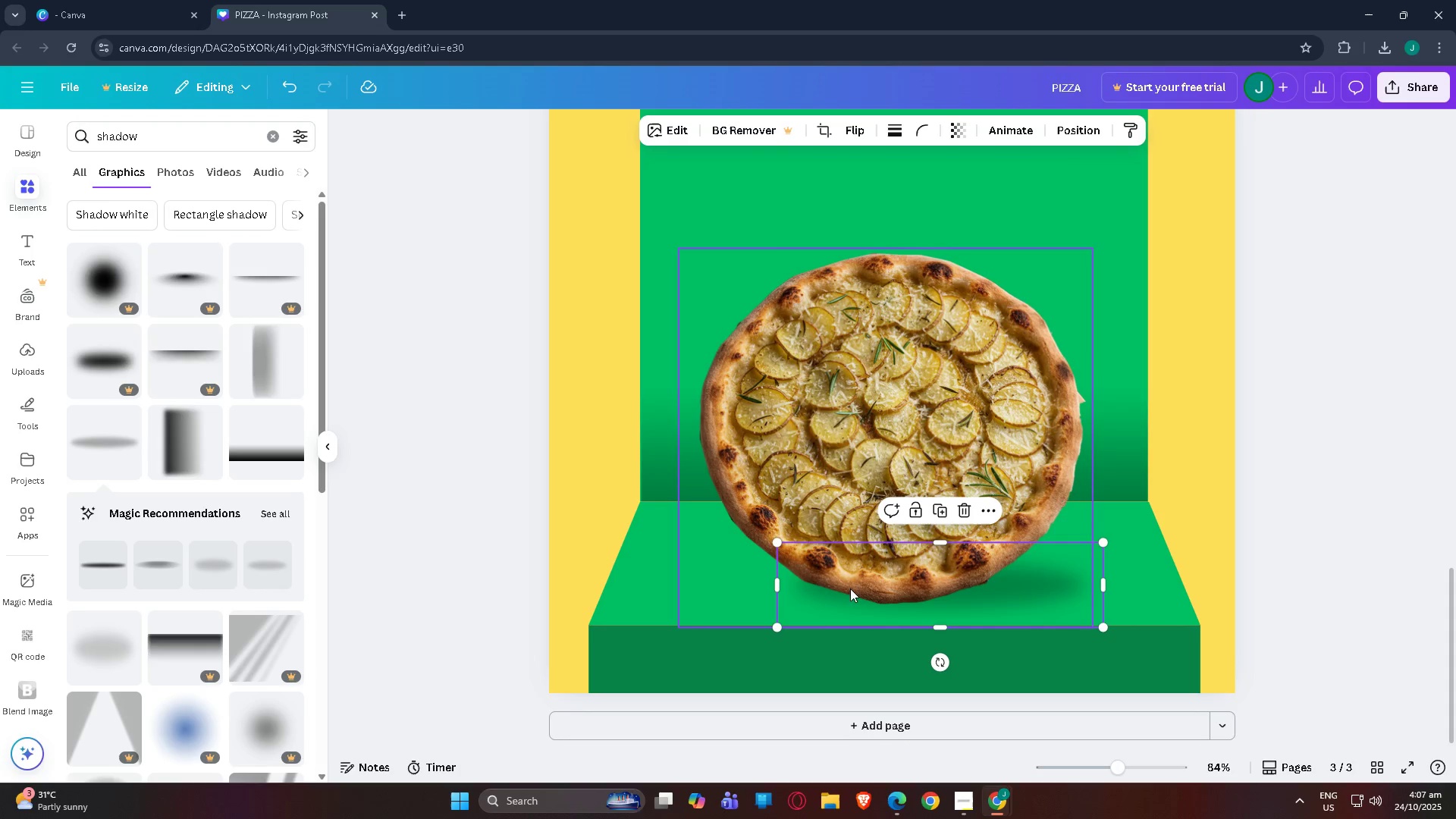 
key(Control+BracketRight)
 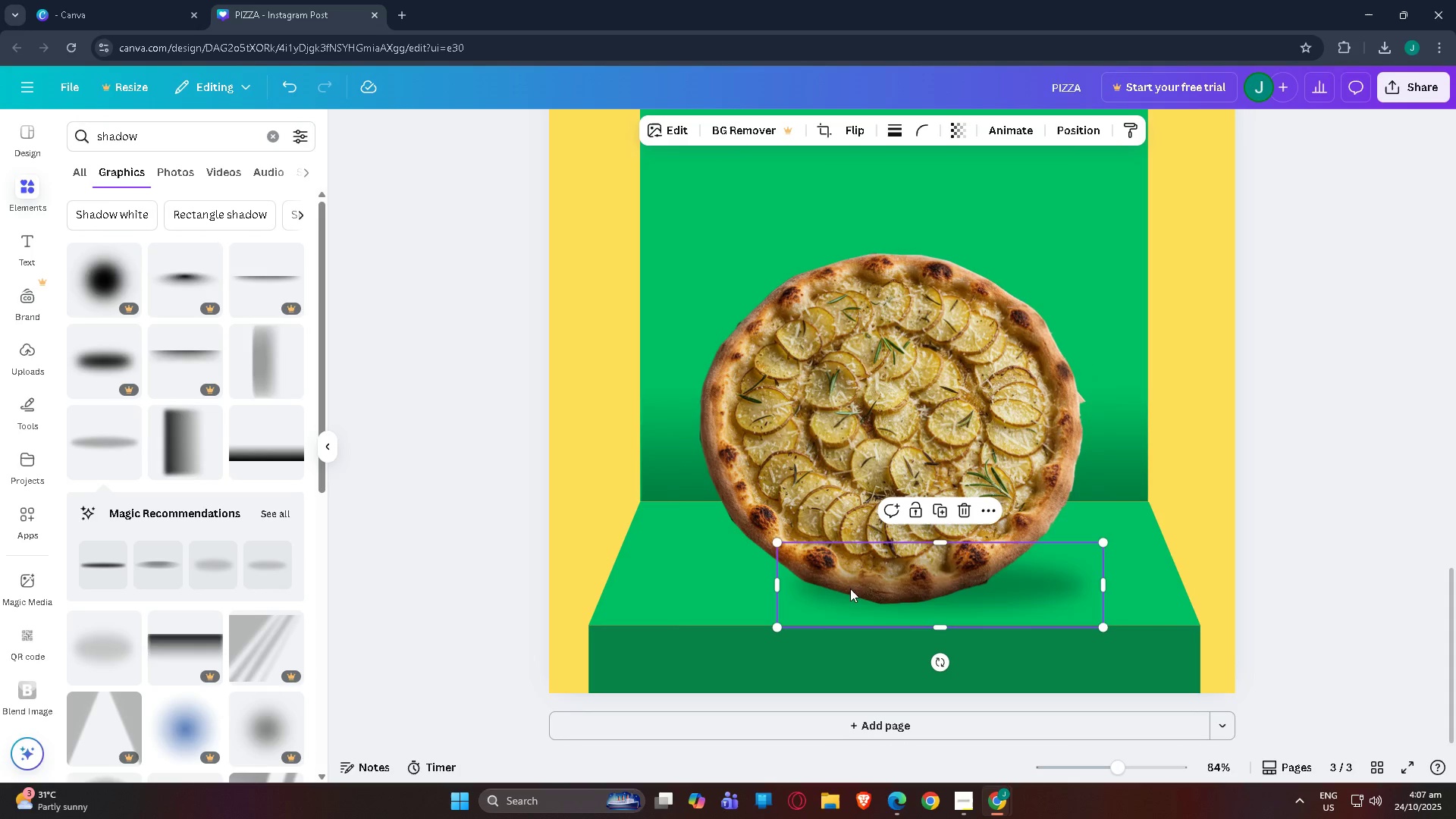 
key(Control+BracketLeft)
 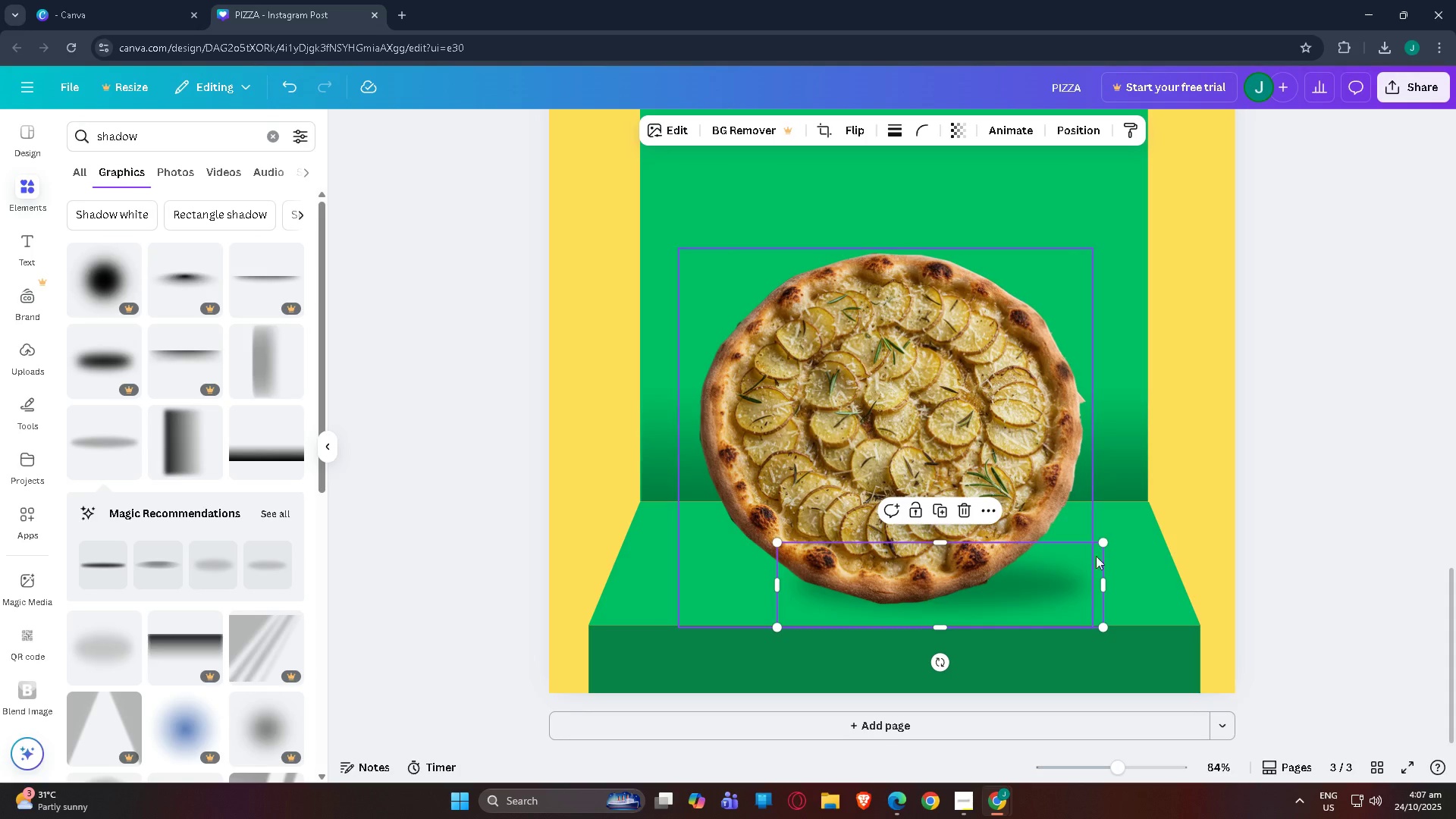 
left_click([1301, 485])
 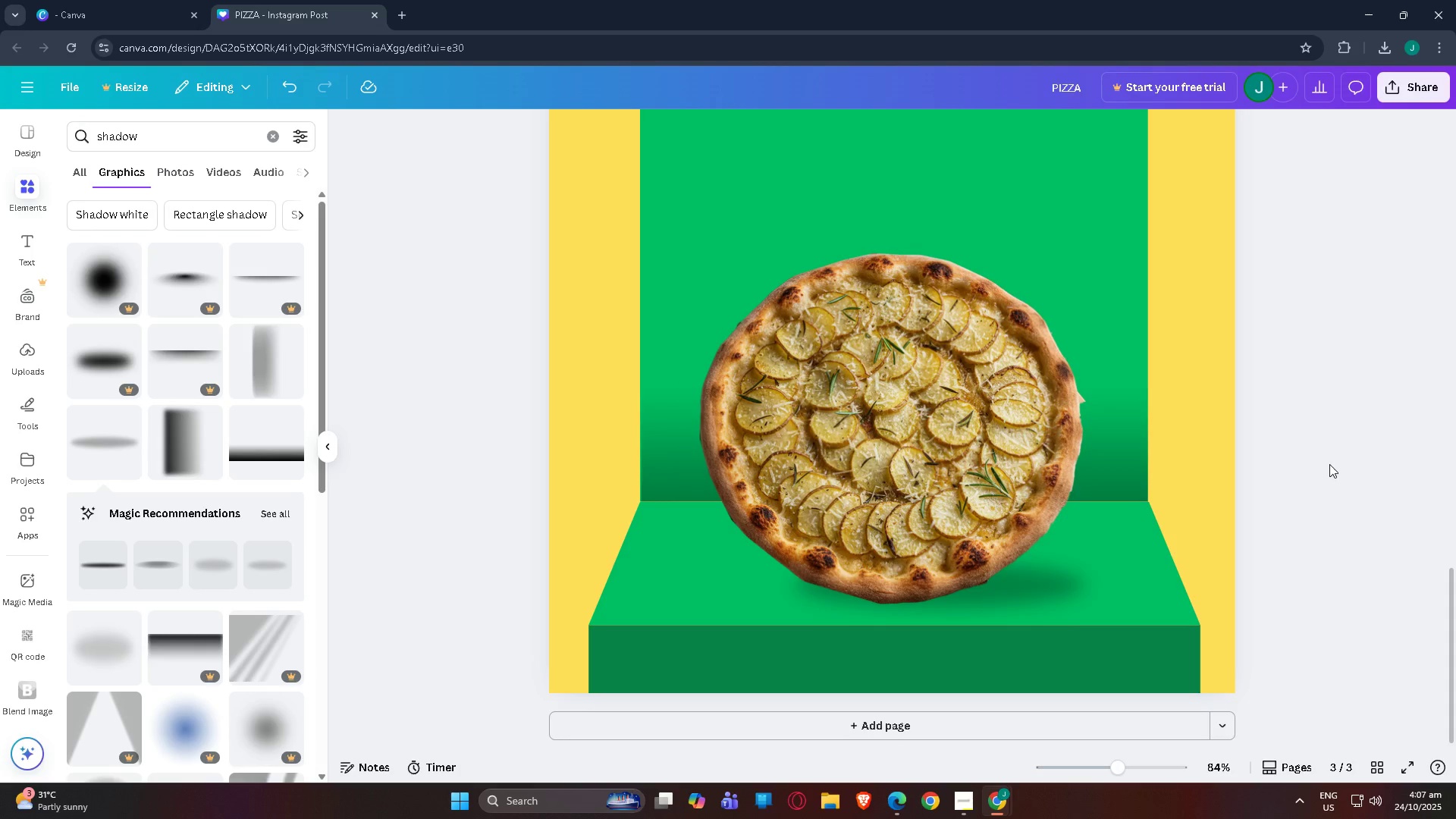 
scroll: coordinate [1325, 453], scroll_direction: down, amount: 2.0
 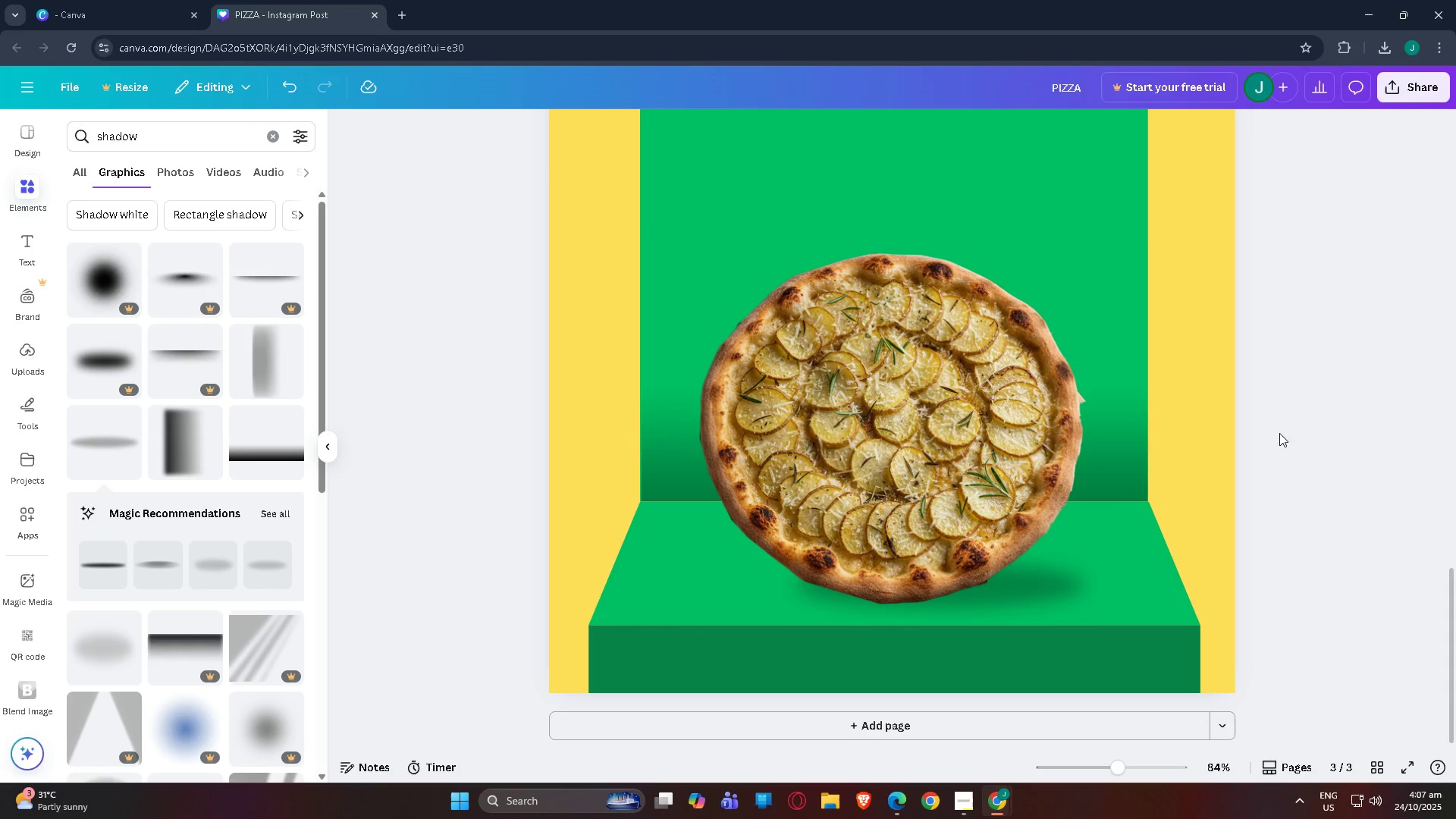 
scroll: coordinate [1046, 488], scroll_direction: up, amount: 2.0
 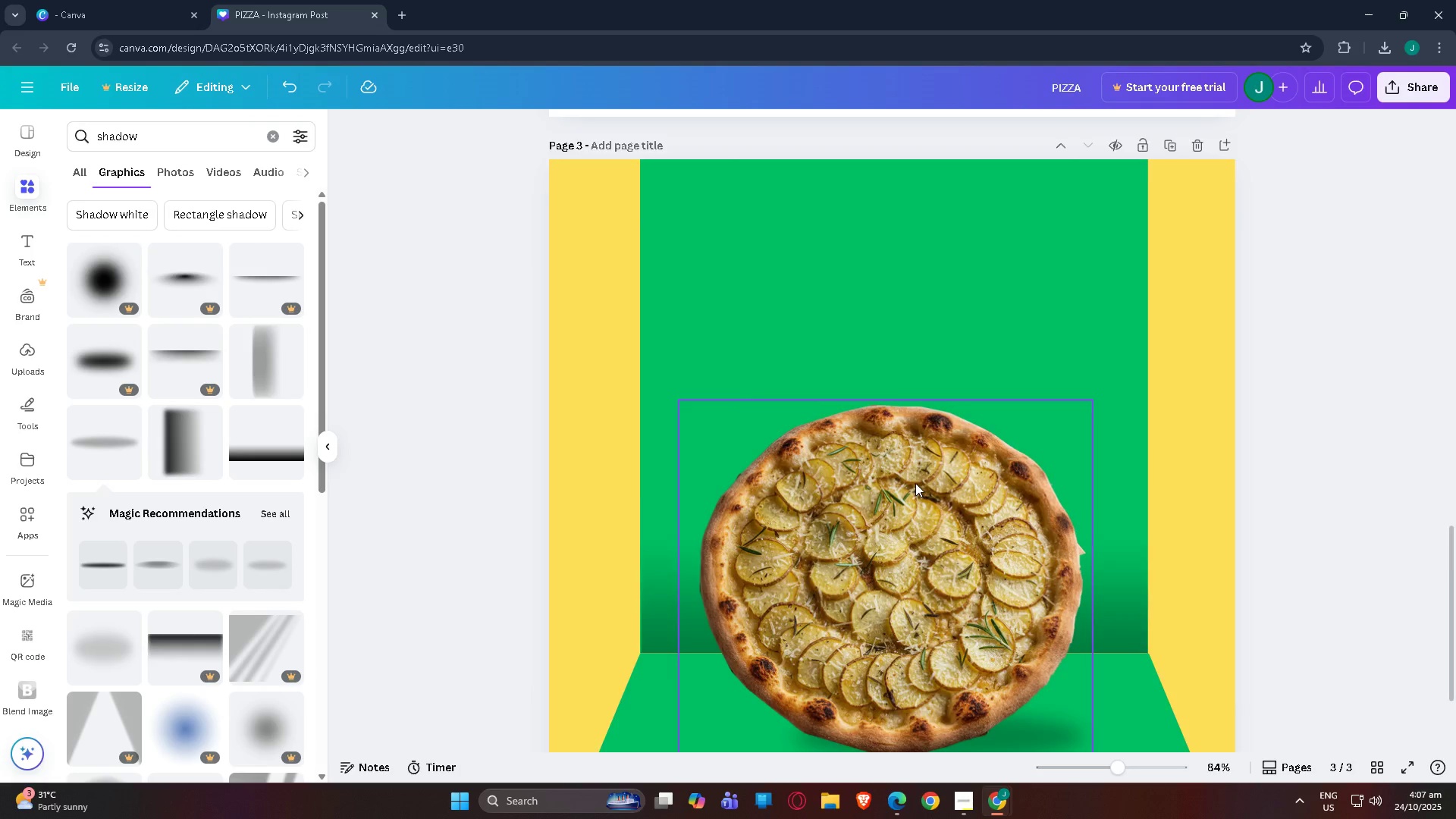 
scroll: coordinate [915, 483], scroll_direction: down, amount: 2.0
 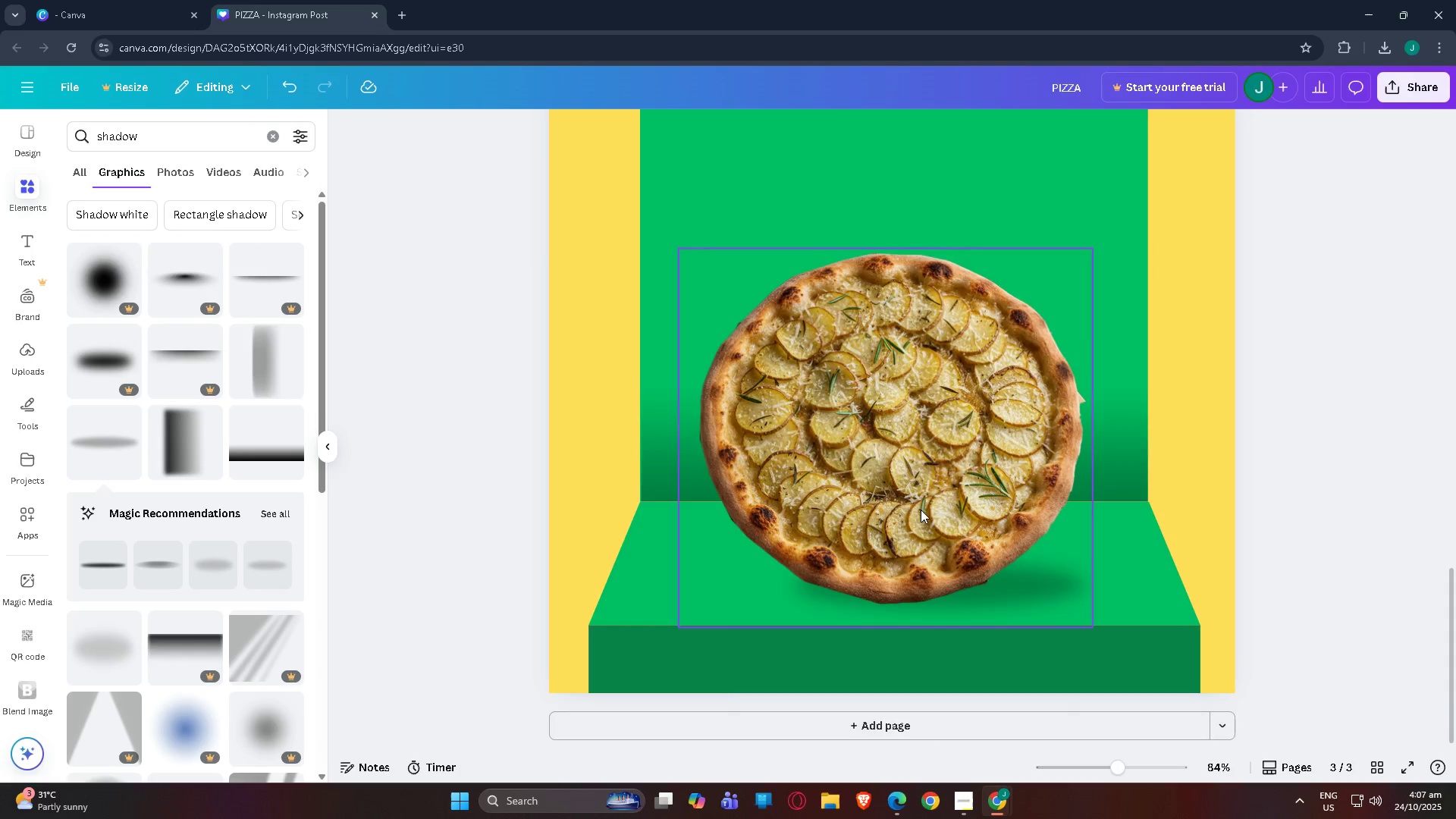 
scroll: coordinate [921, 516], scroll_direction: up, amount: 2.0
 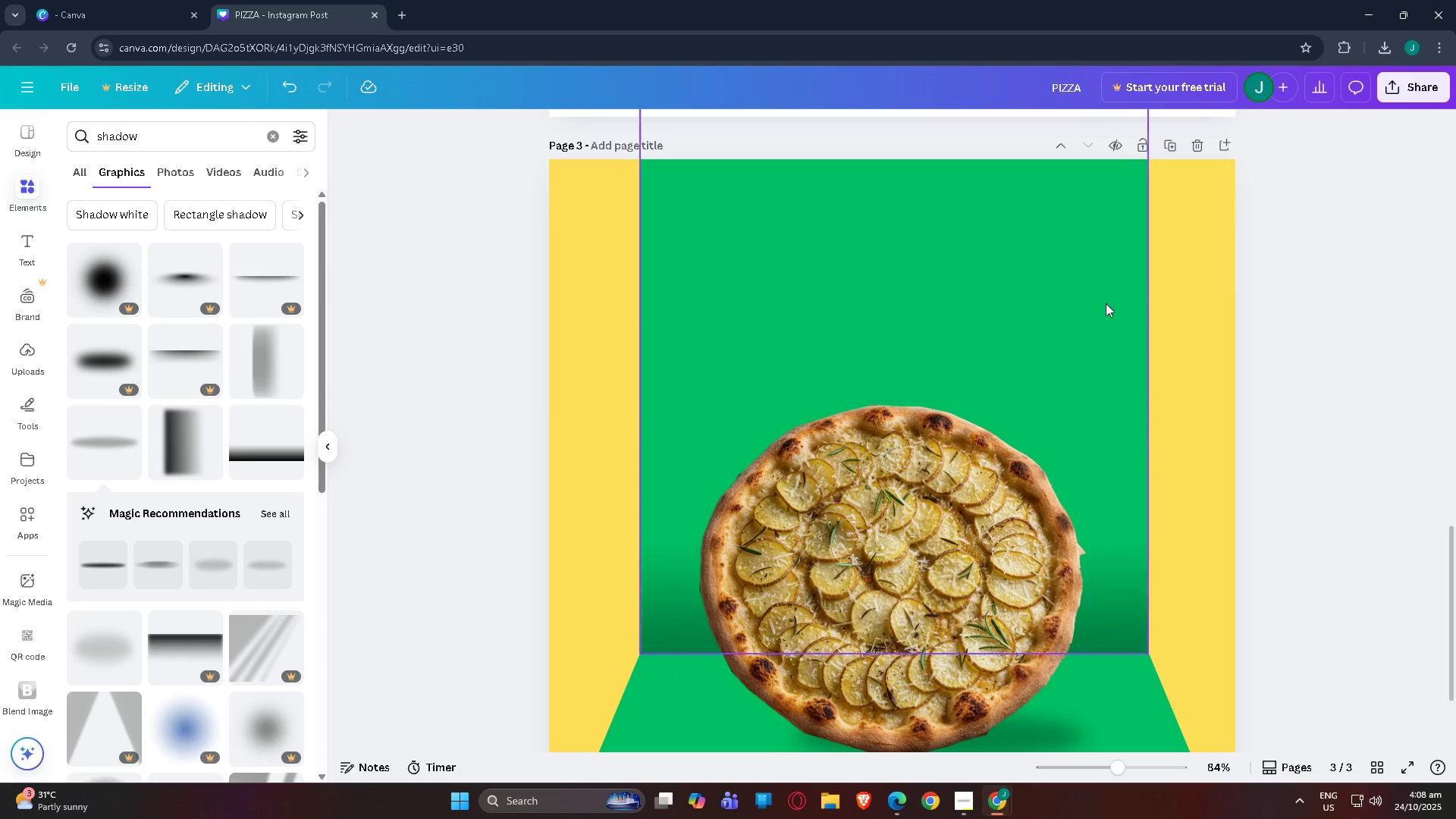 
left_click([1247, 284])
 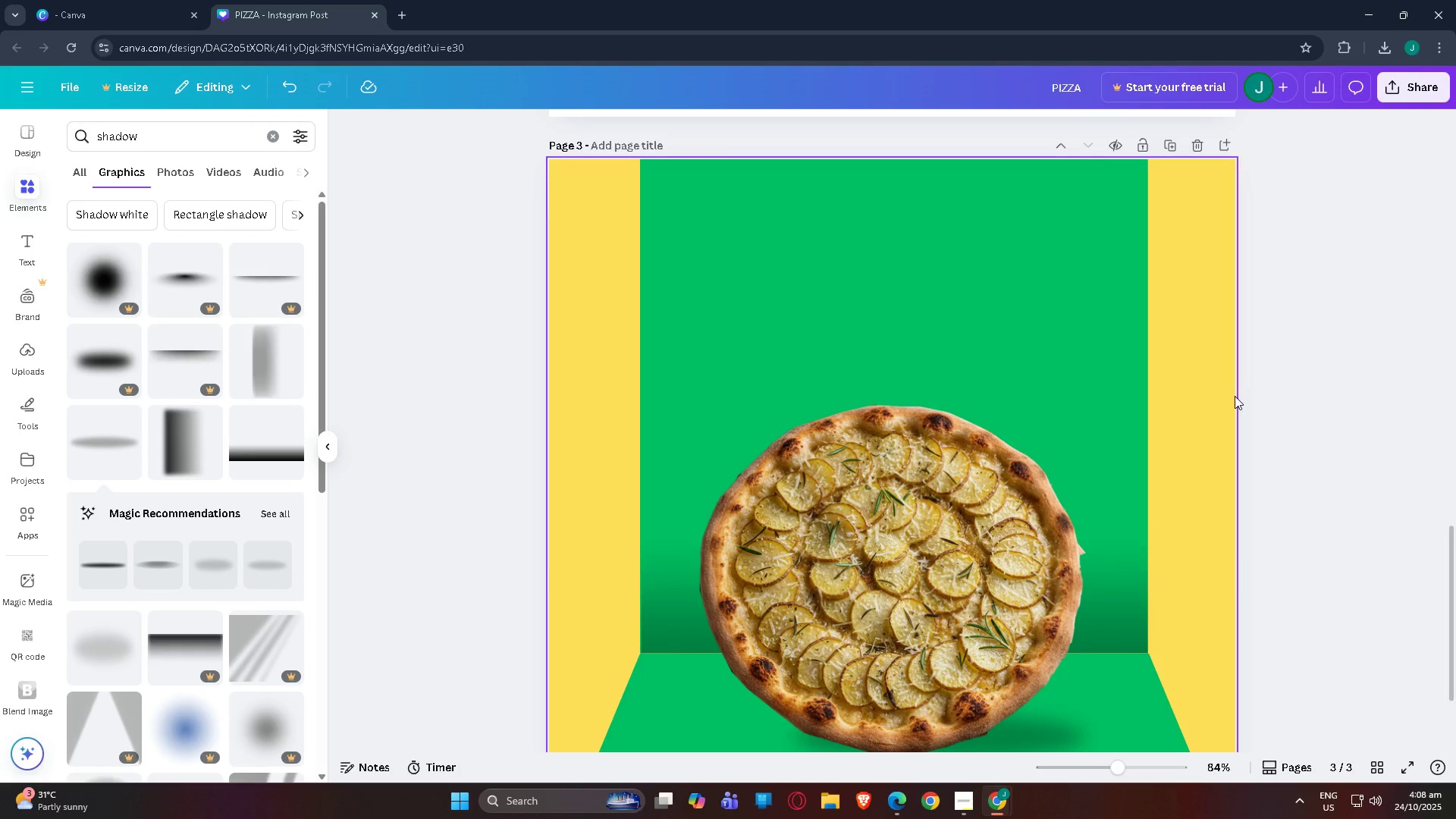 
scroll: coordinate [1234, 397], scroll_direction: down, amount: 3.0
 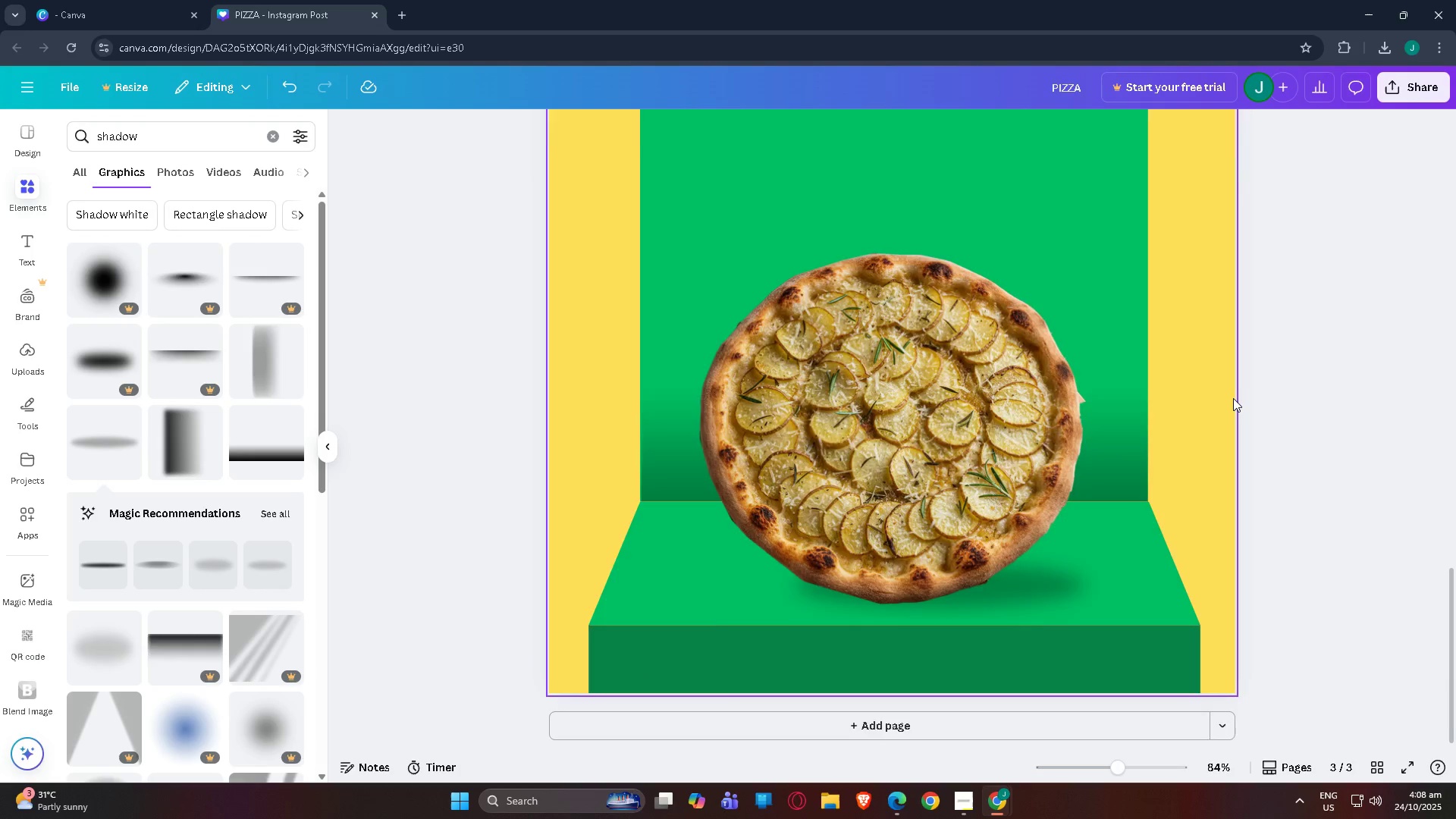 
scroll: coordinate [1233, 398], scroll_direction: up, amount: 2.0
 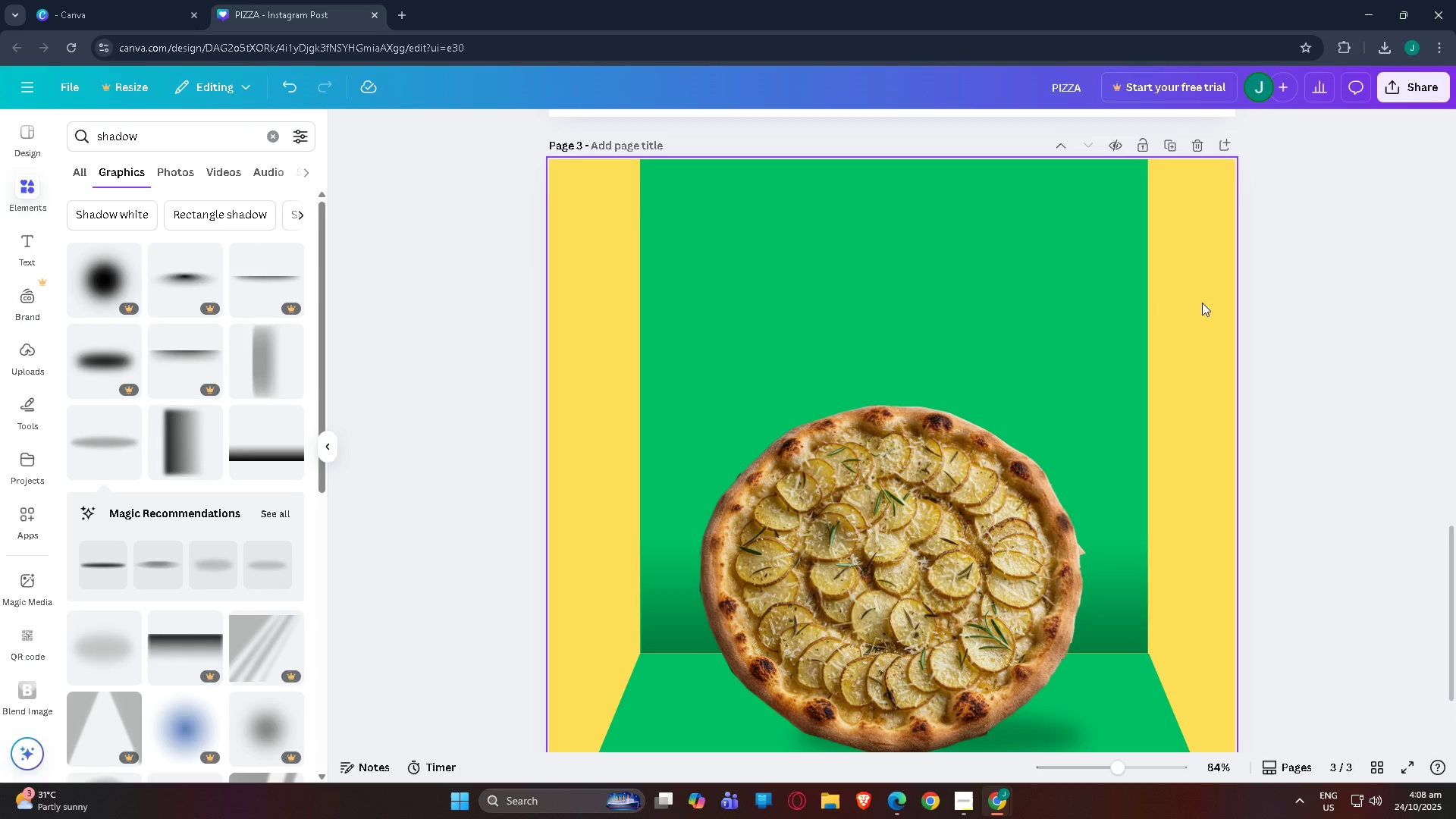 
left_click([1203, 303])
 